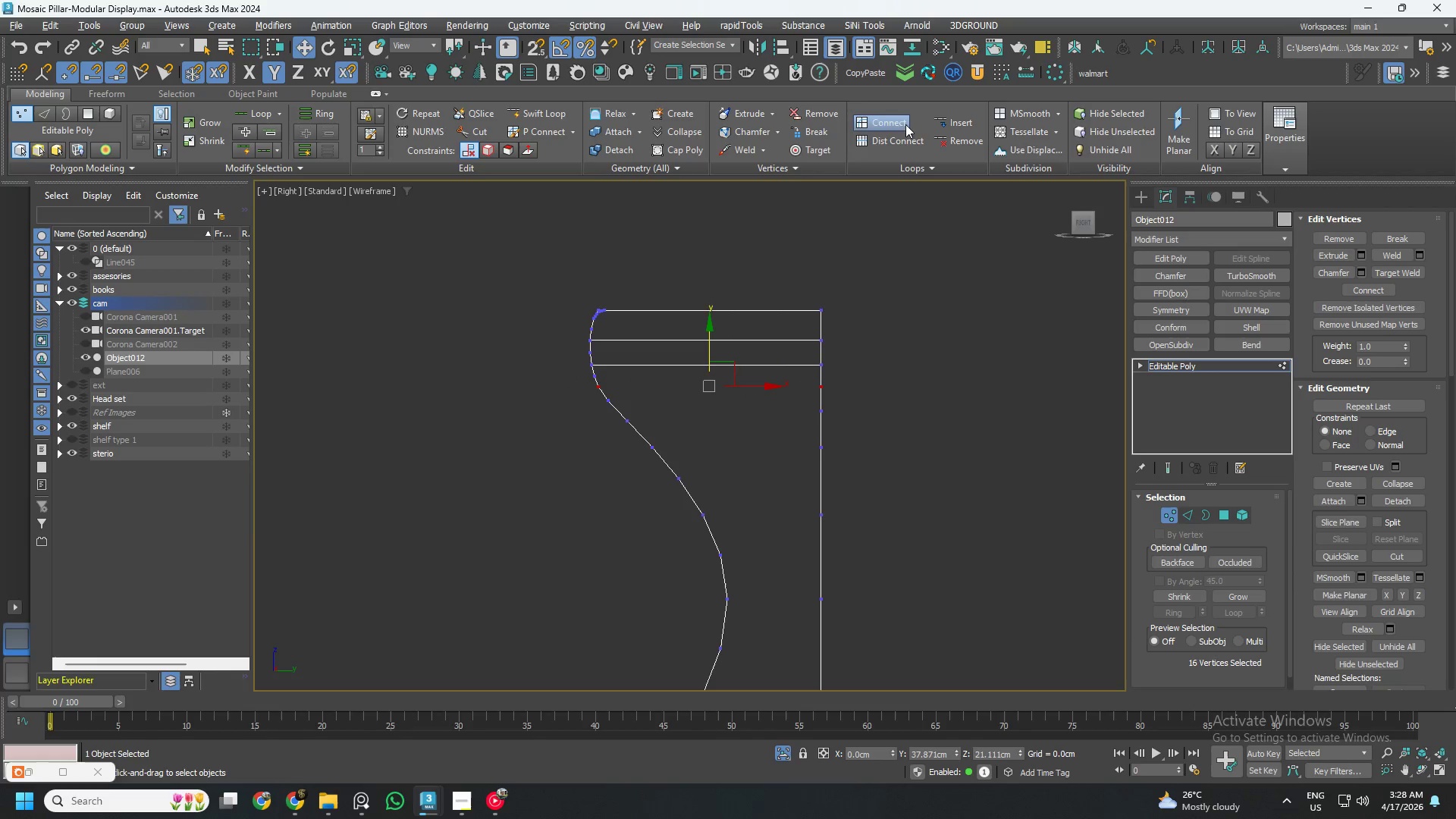 
left_click([894, 124])
 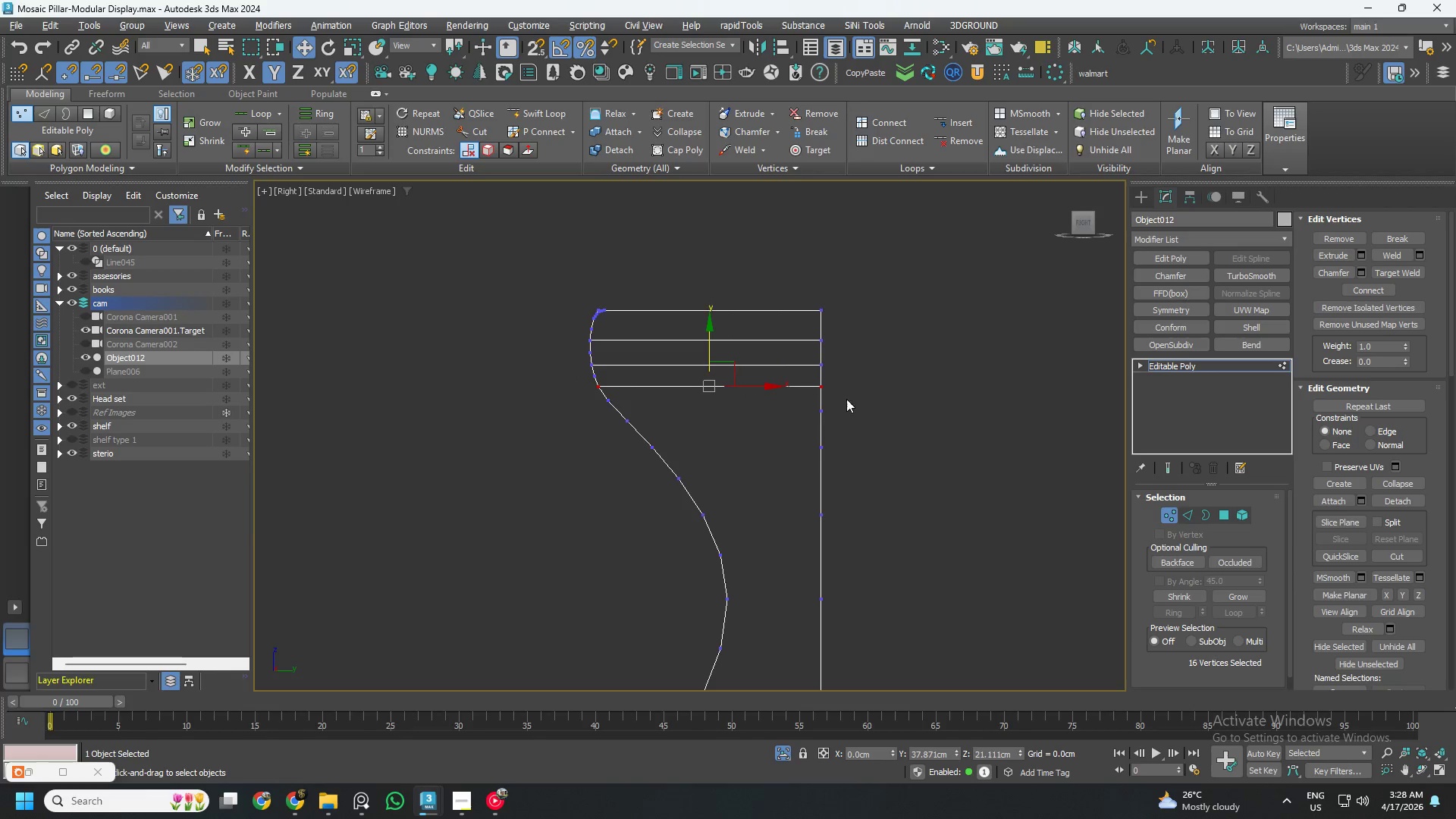 
left_click_drag(start_coordinate=[845, 403], to_coordinate=[615, 429])
 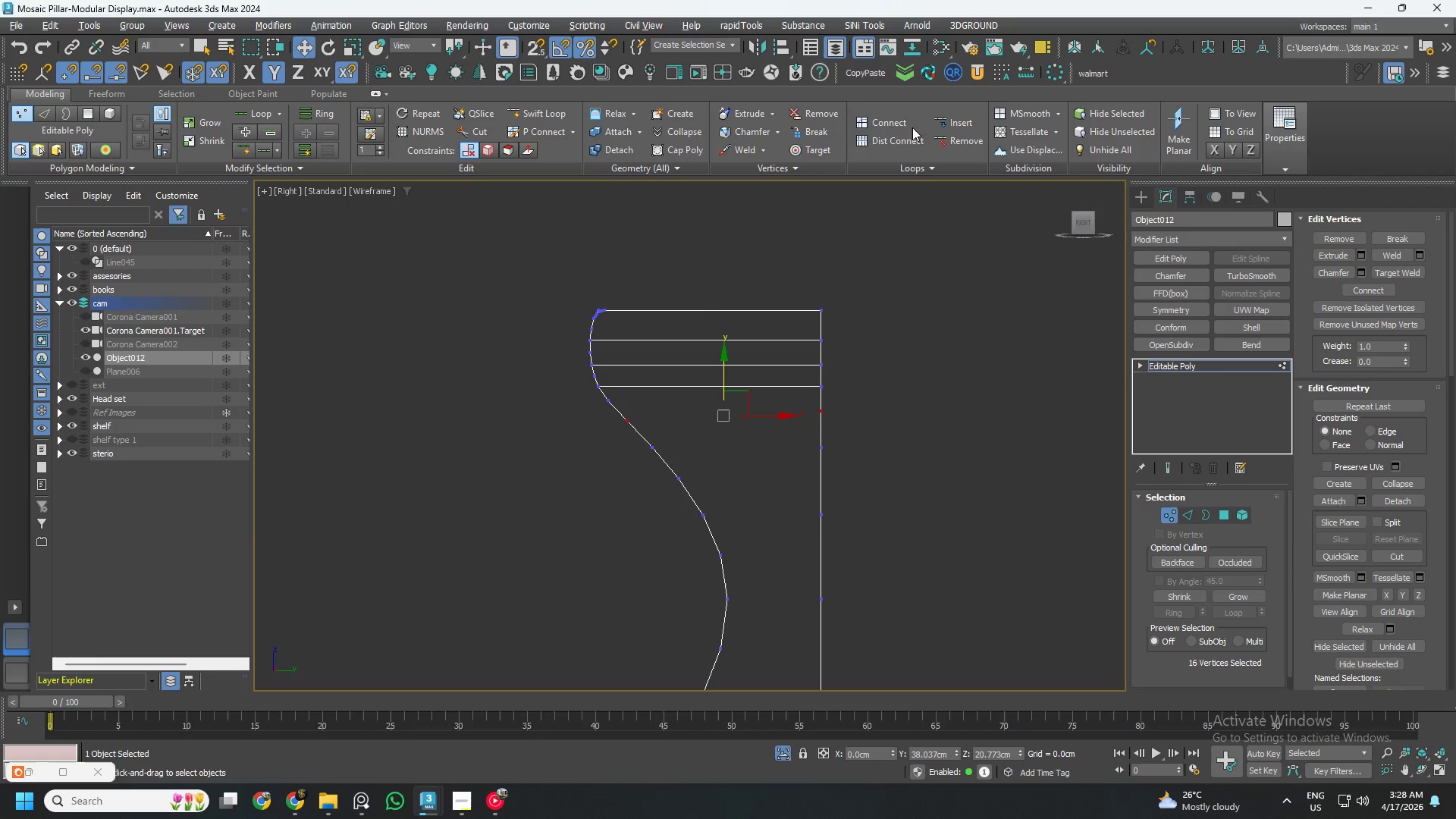 
left_click([894, 122])
 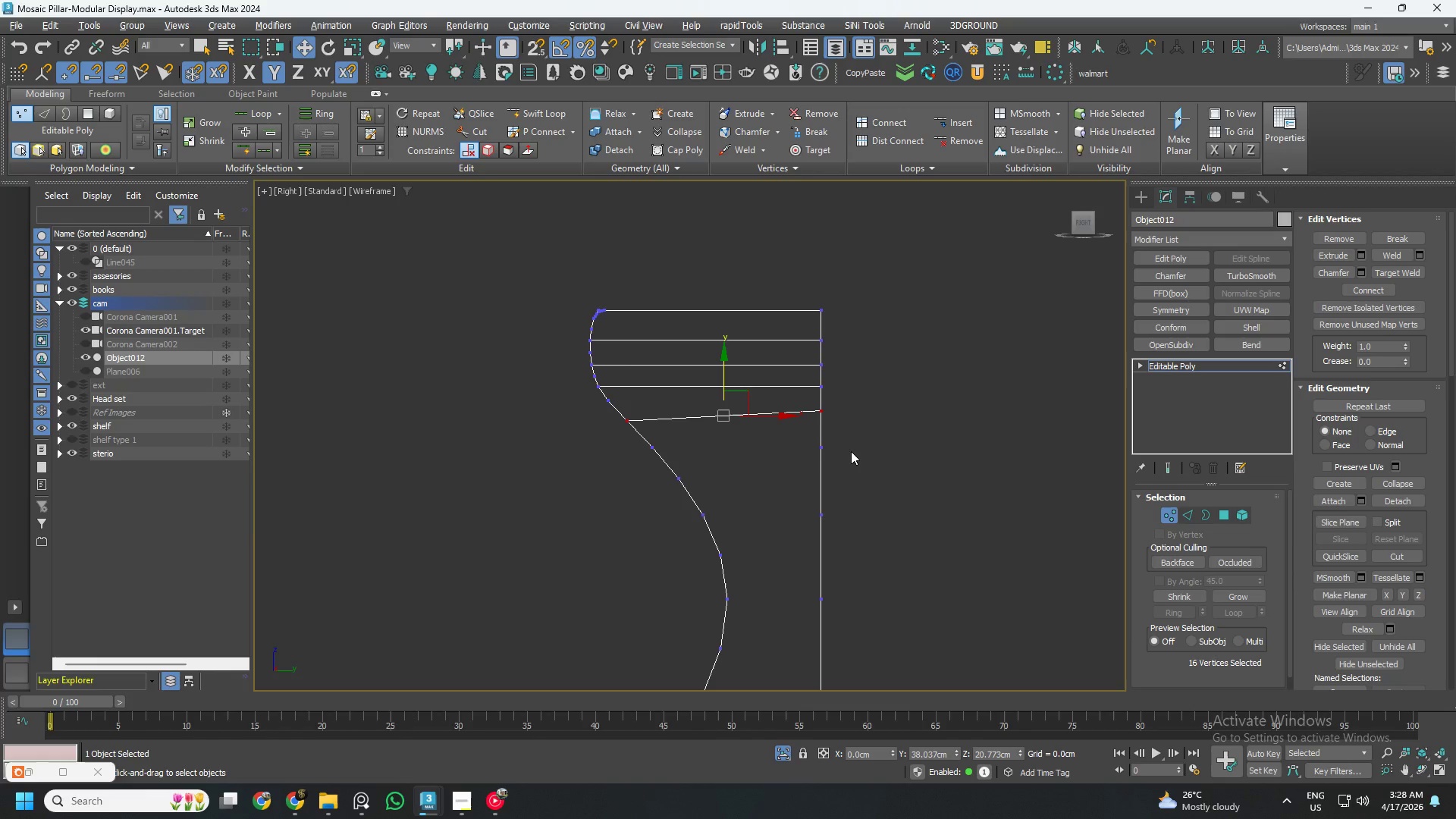 
left_click_drag(start_coordinate=[847, 441], to_coordinate=[637, 454])
 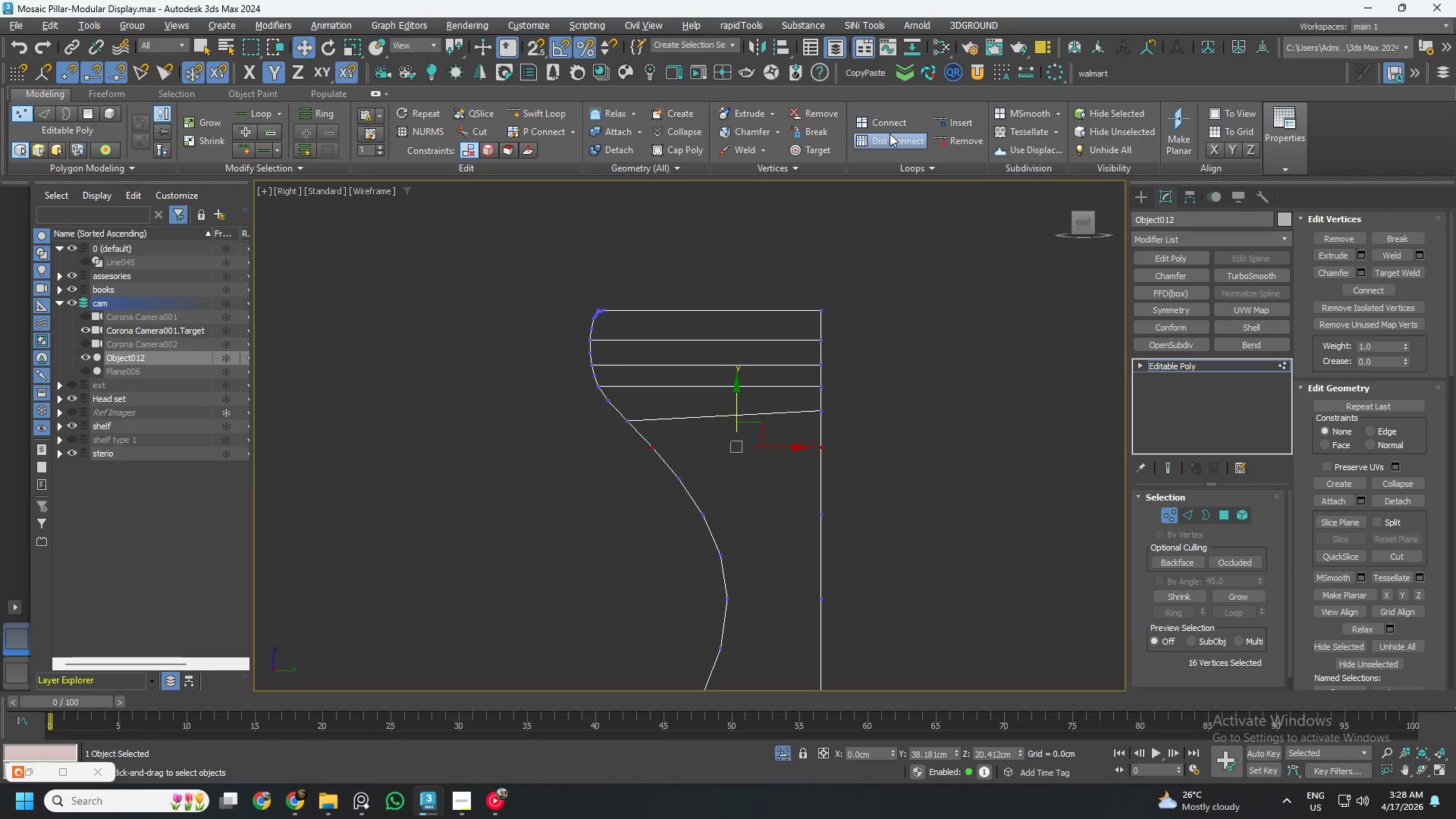 
left_click([887, 124])
 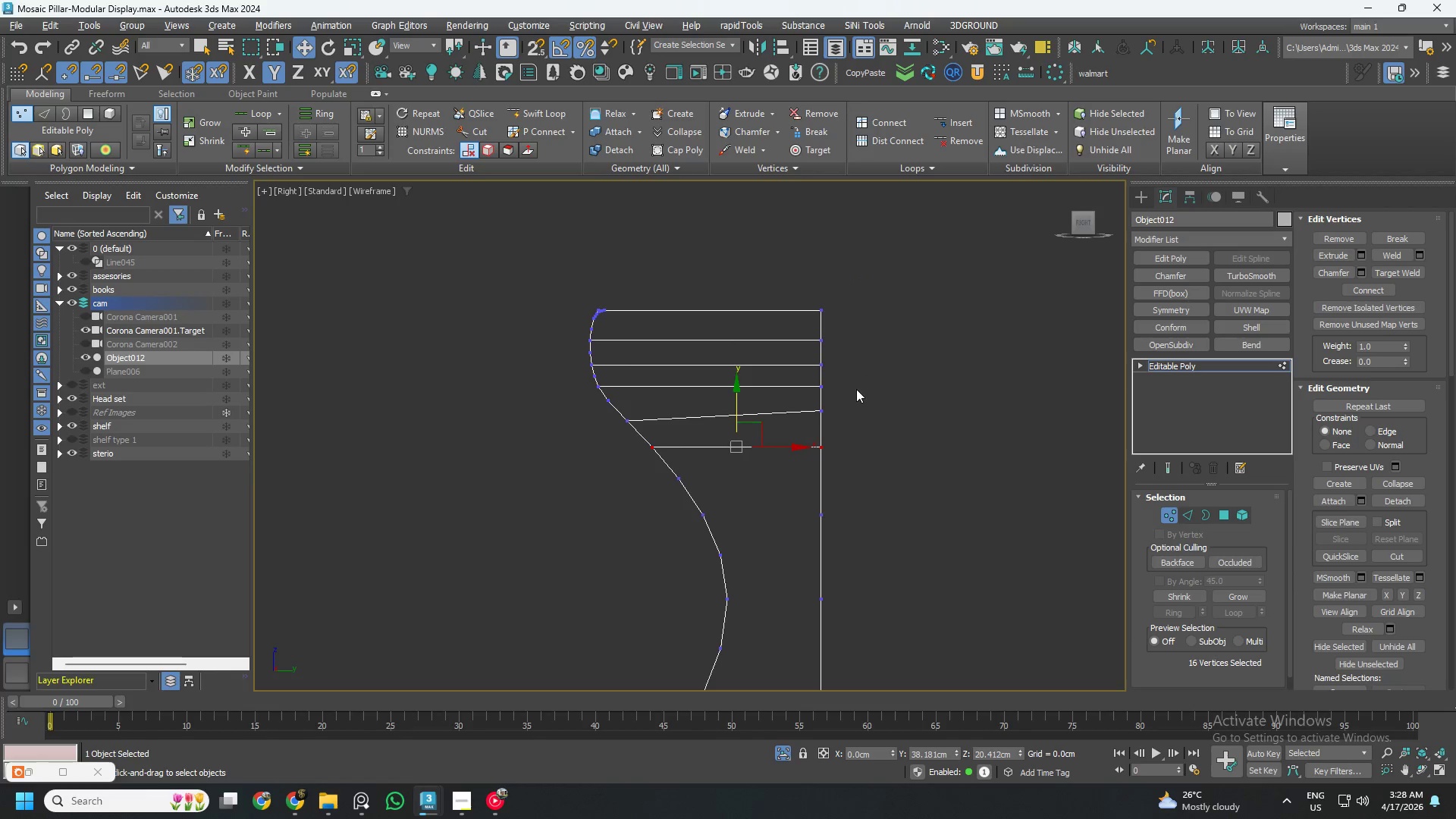 
left_click_drag(start_coordinate=[855, 399], to_coordinate=[800, 423])
 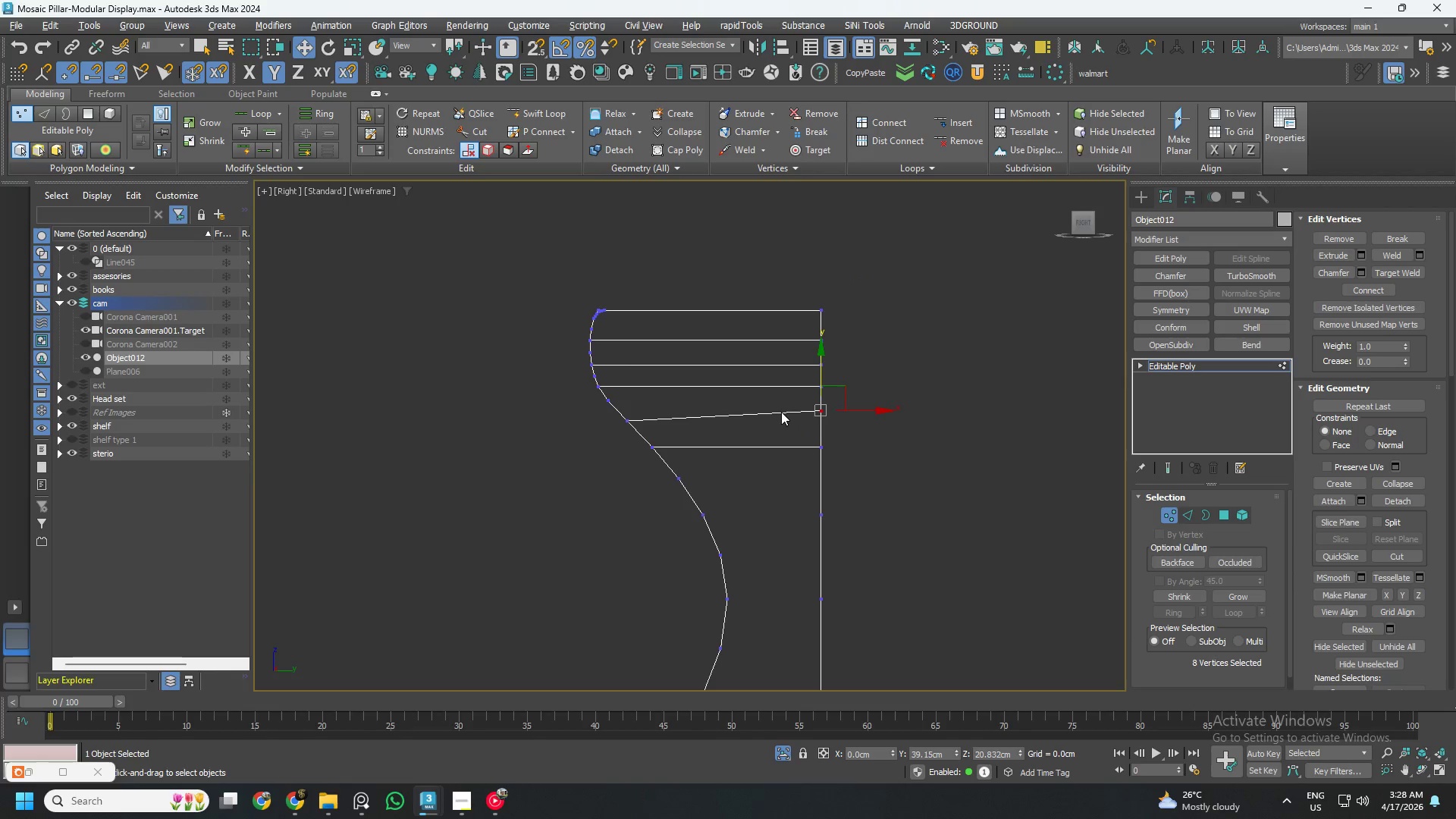 
type(SS)
 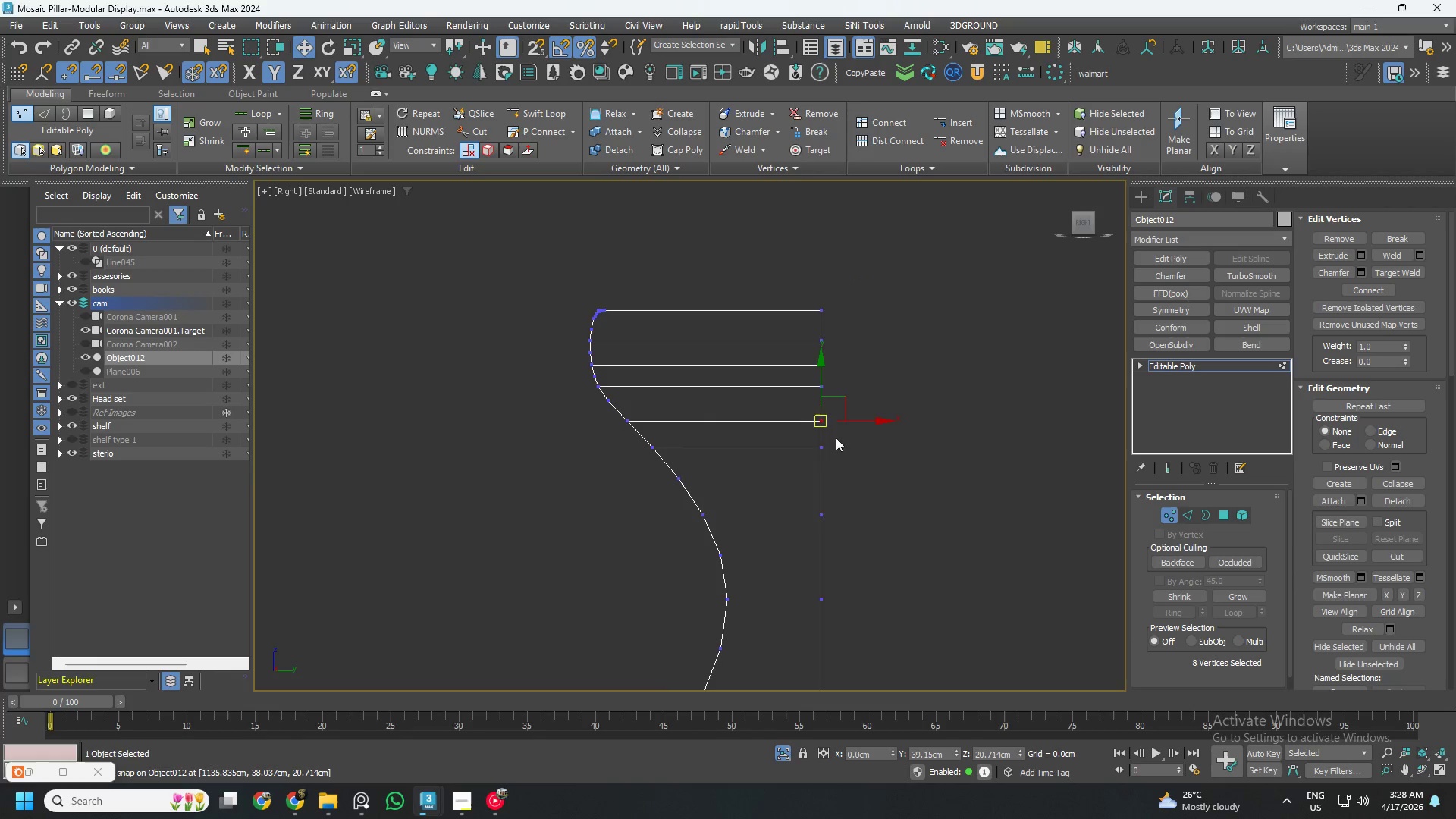 
left_click_drag(start_coordinate=[823, 370], to_coordinate=[629, 418])
 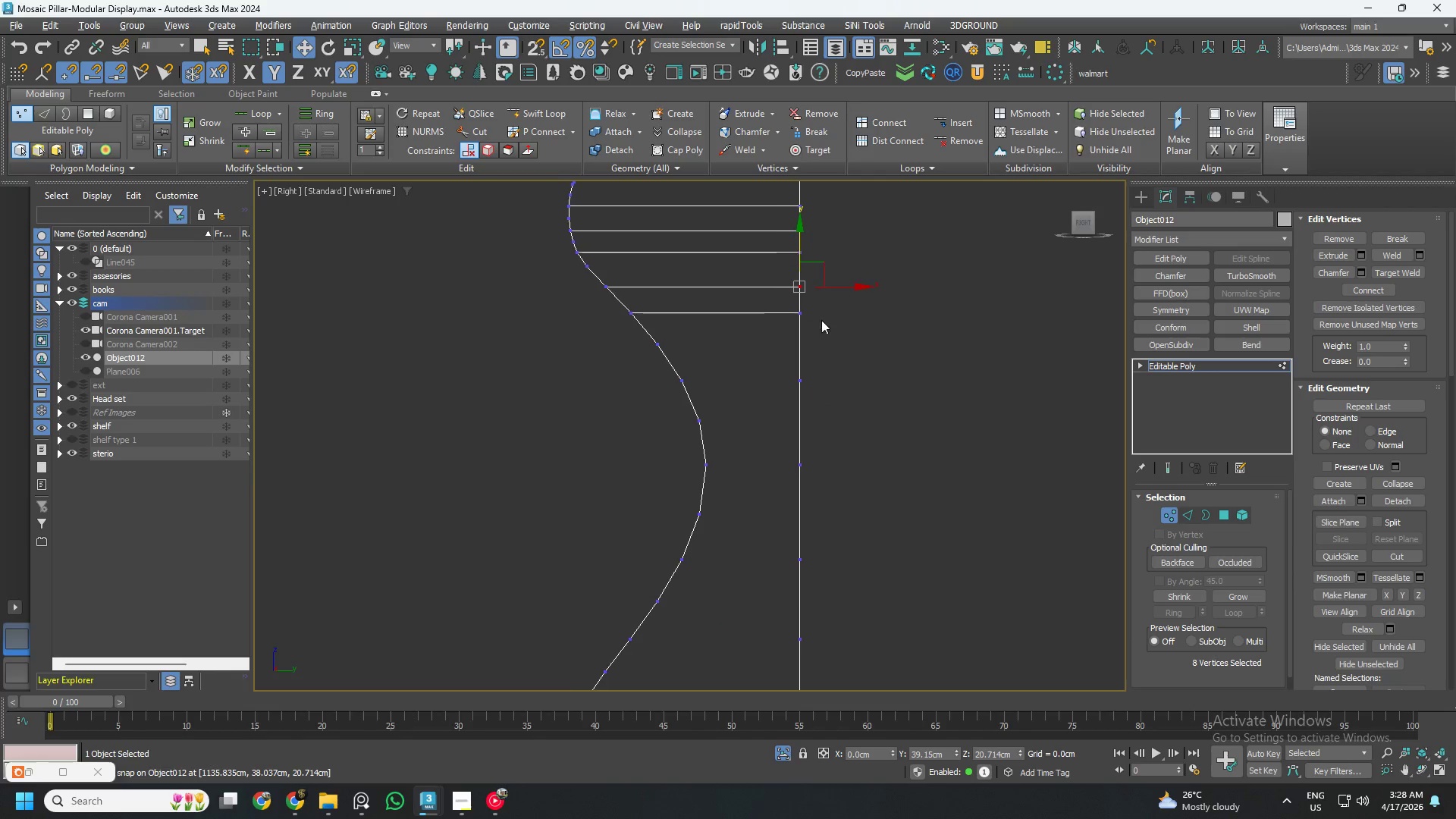 
left_click_drag(start_coordinate=[829, 359], to_coordinate=[665, 401])
 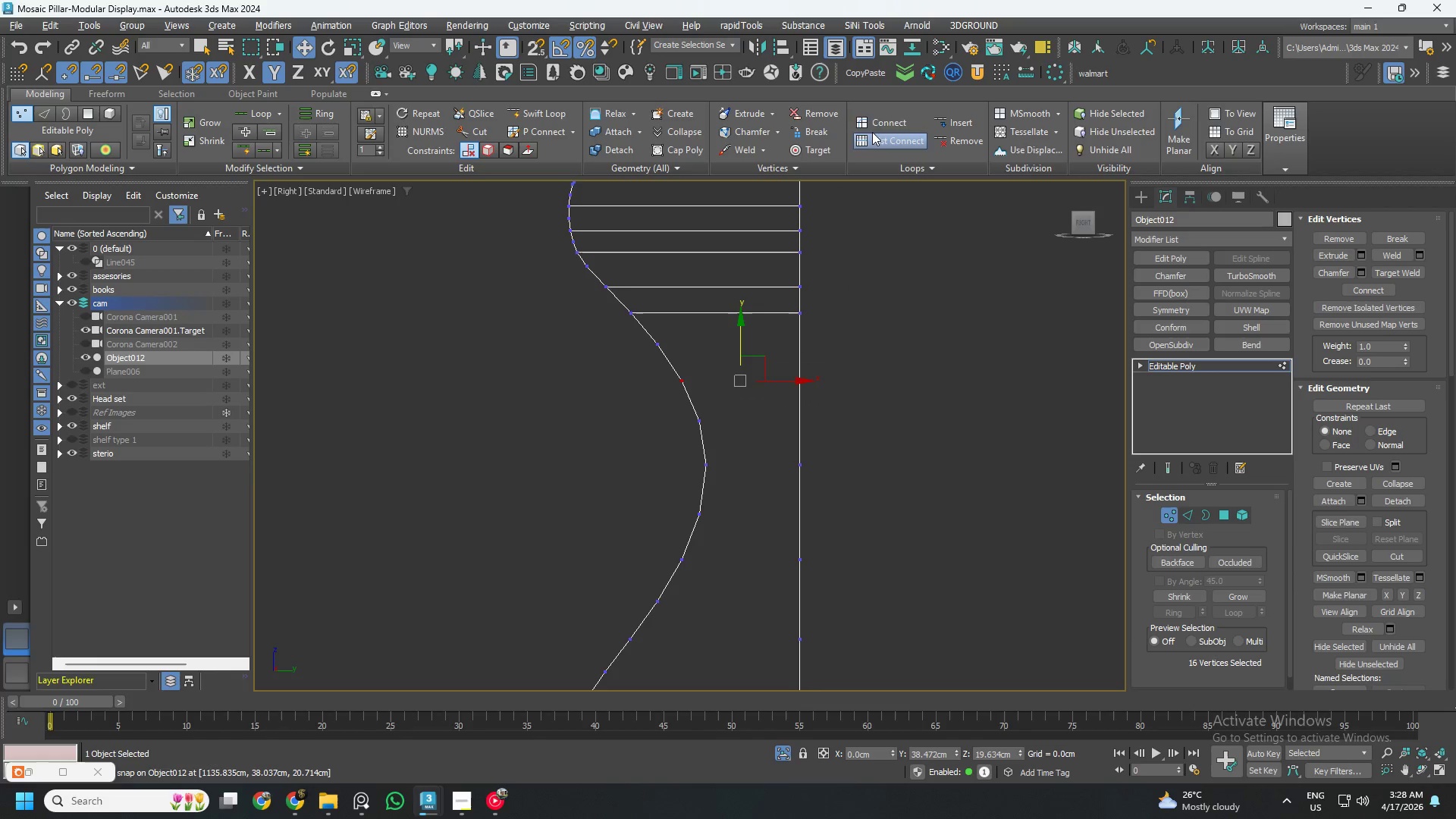 
left_click([887, 113])
 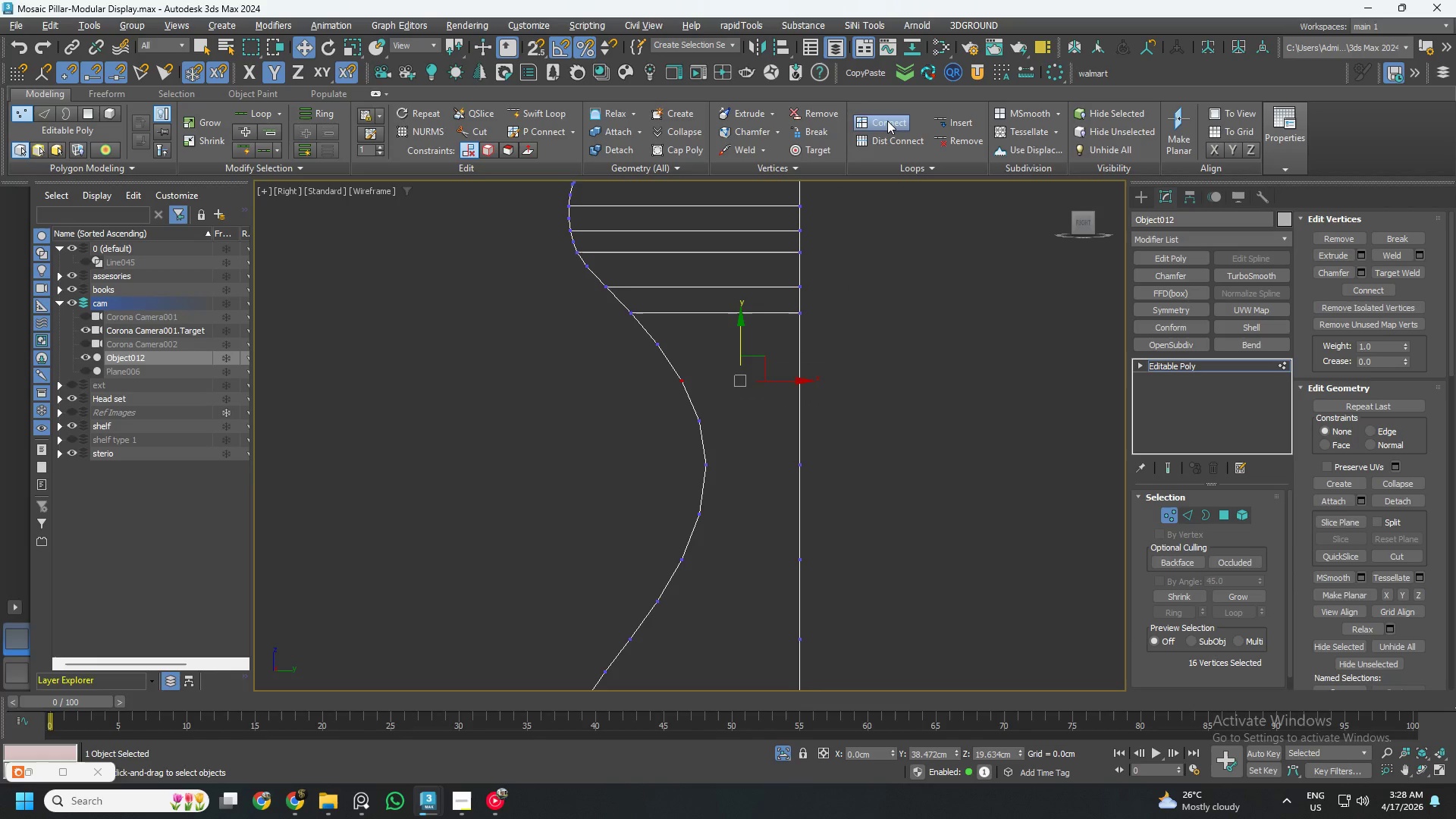 
left_click([887, 121])
 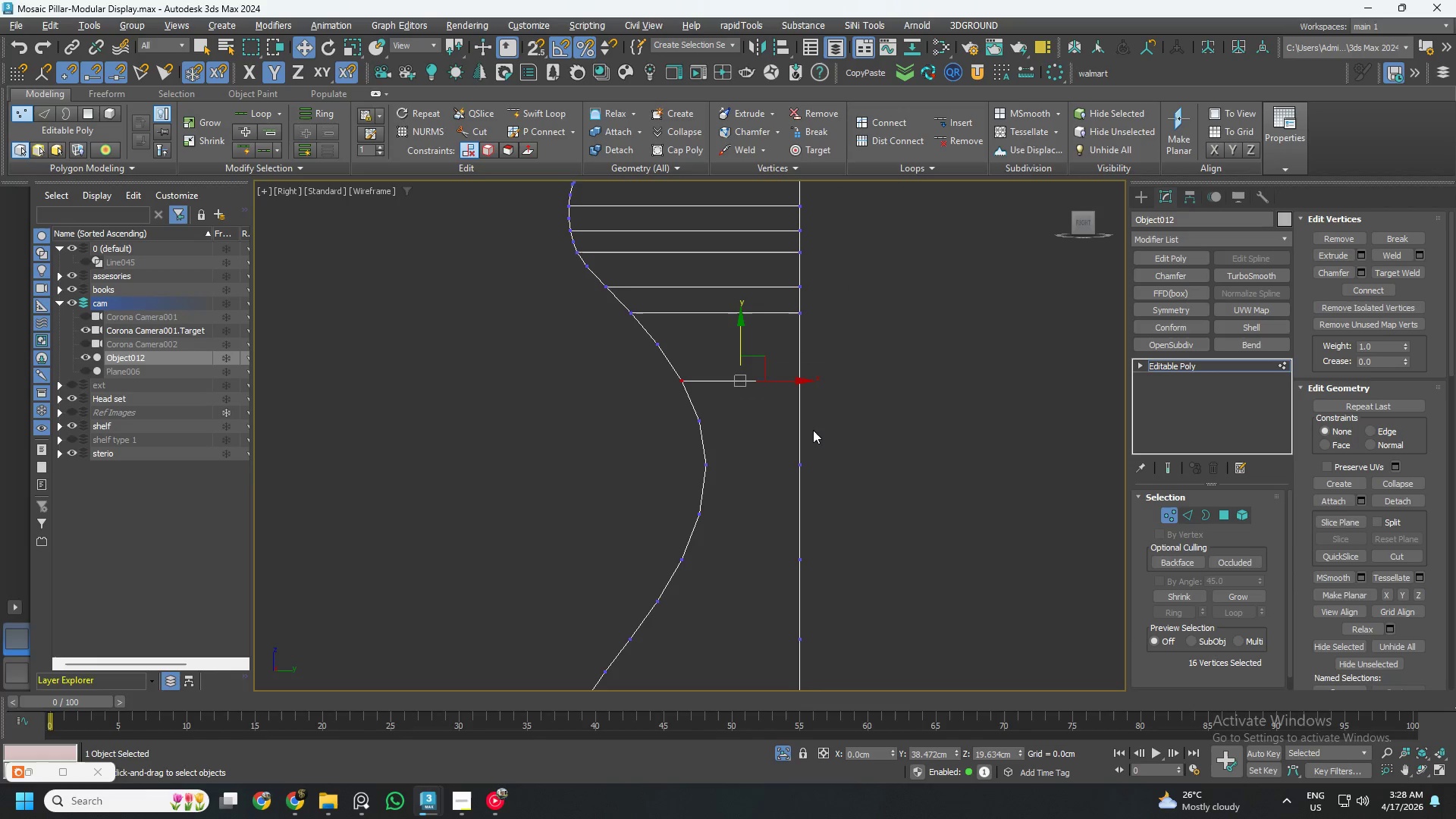 
left_click_drag(start_coordinate=[814, 440], to_coordinate=[668, 487])
 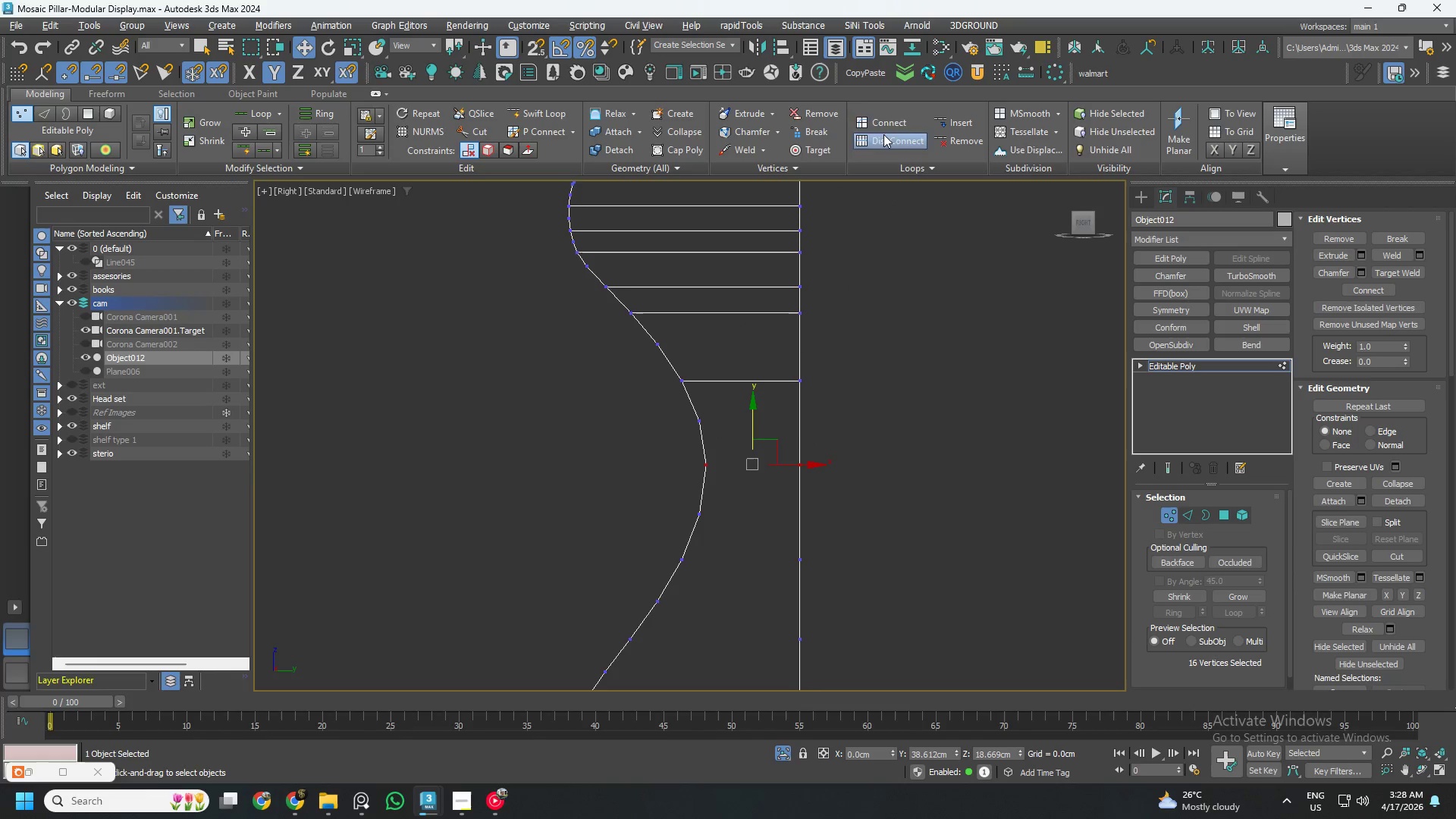 
left_click([885, 122])
 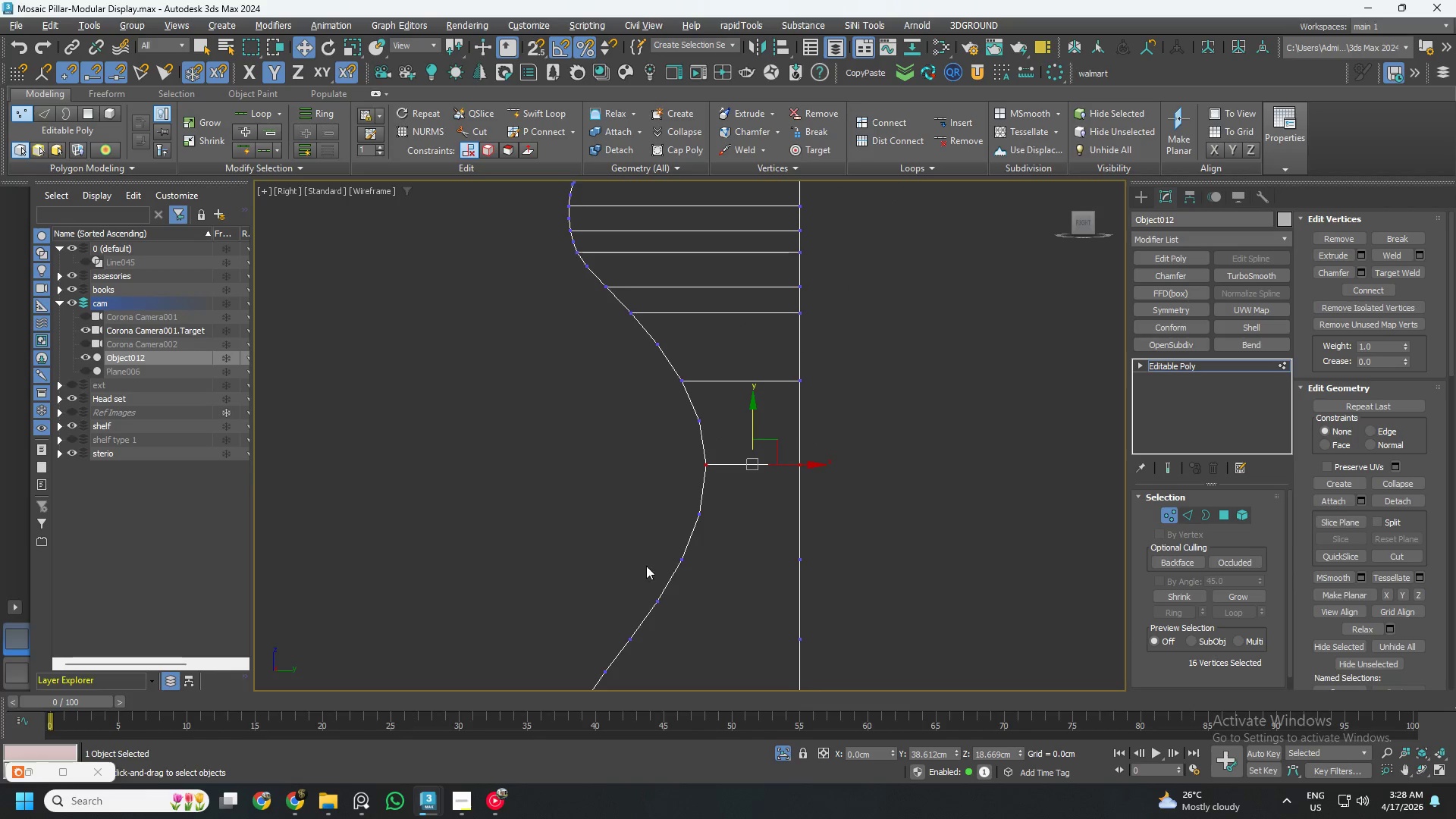 
left_click_drag(start_coordinate=[645, 552], to_coordinate=[873, 573])
 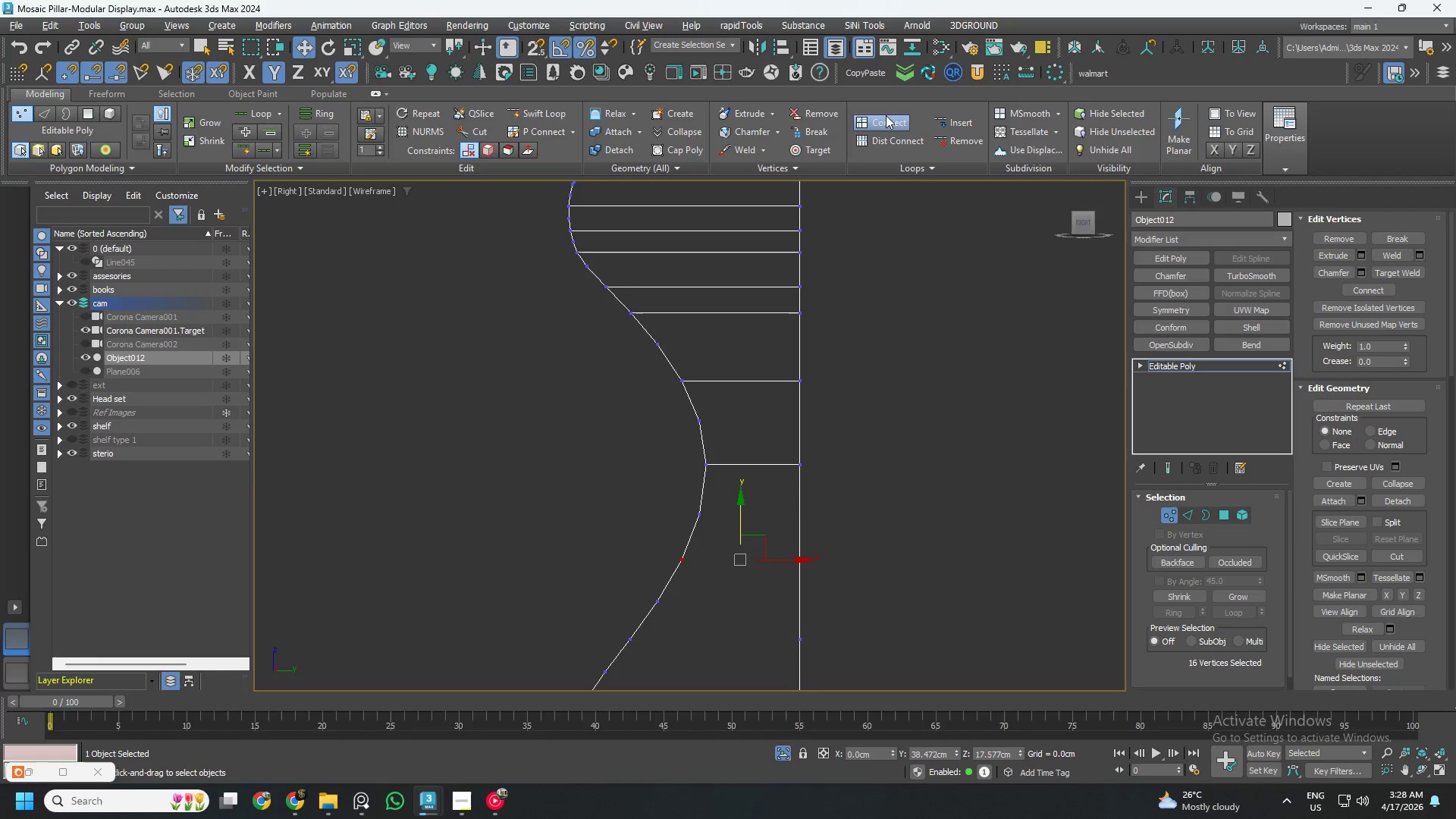 
left_click([886, 114])
 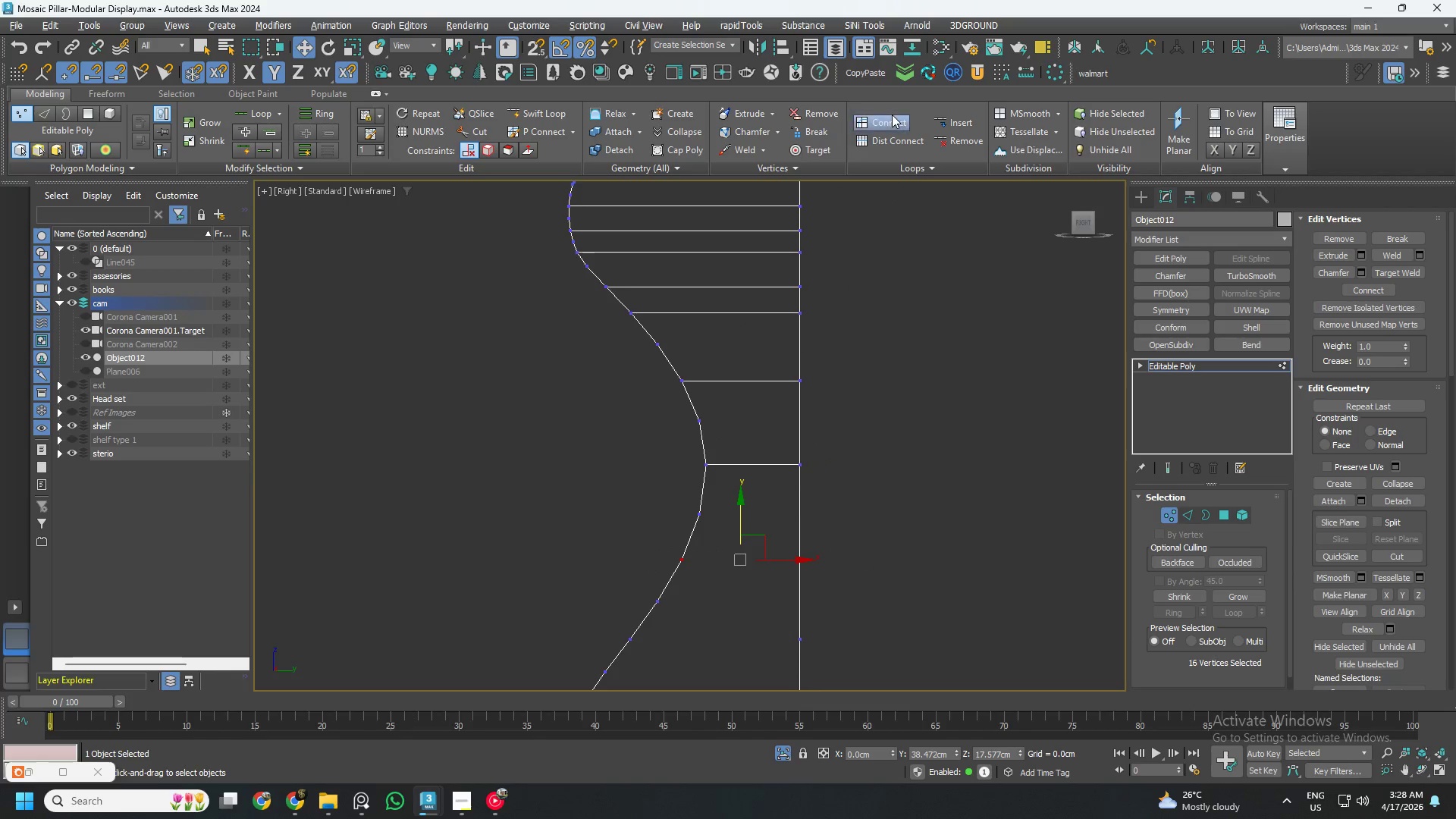 
left_click([892, 115])
 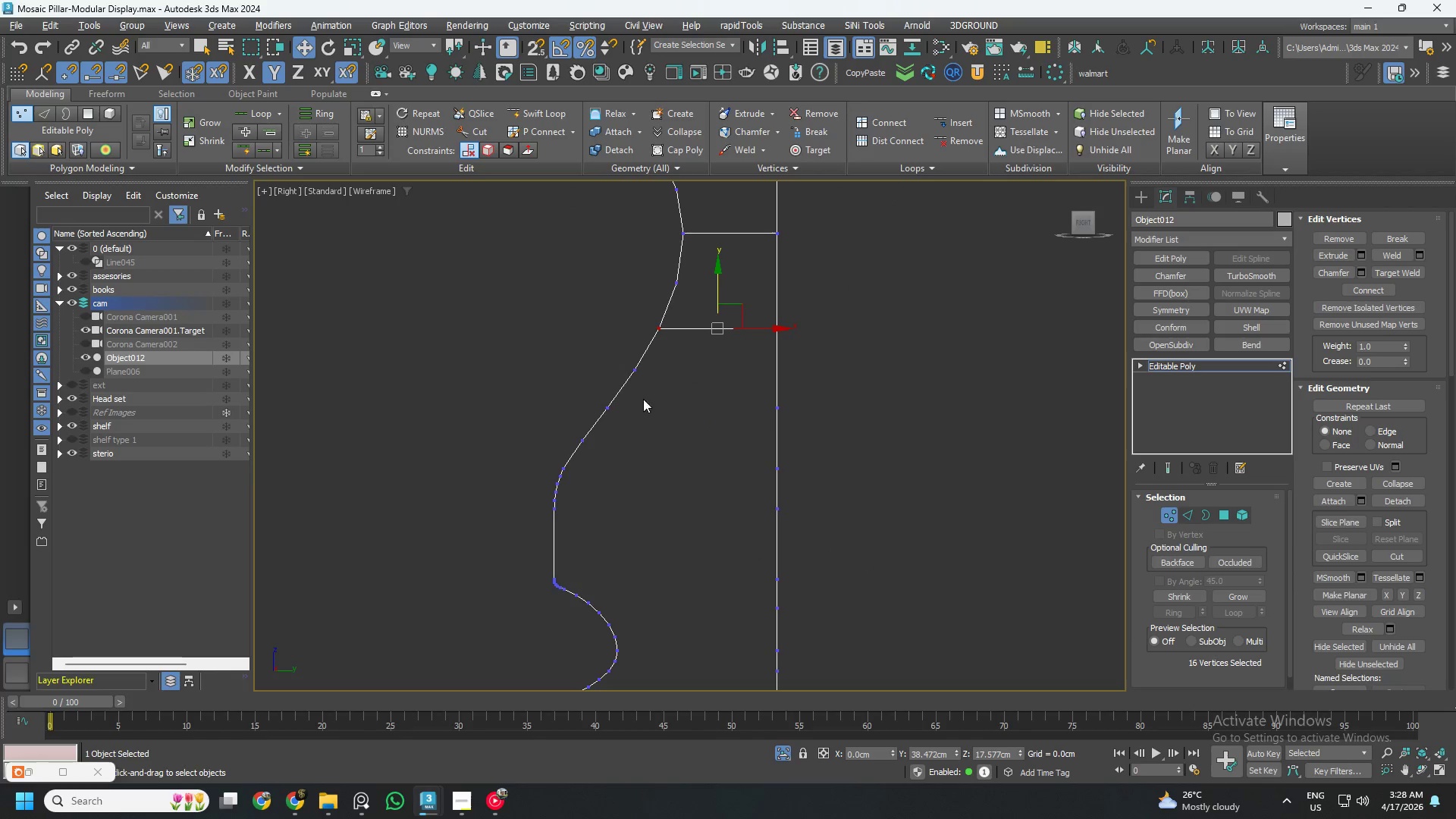 
left_click_drag(start_coordinate=[585, 397], to_coordinate=[811, 425])
 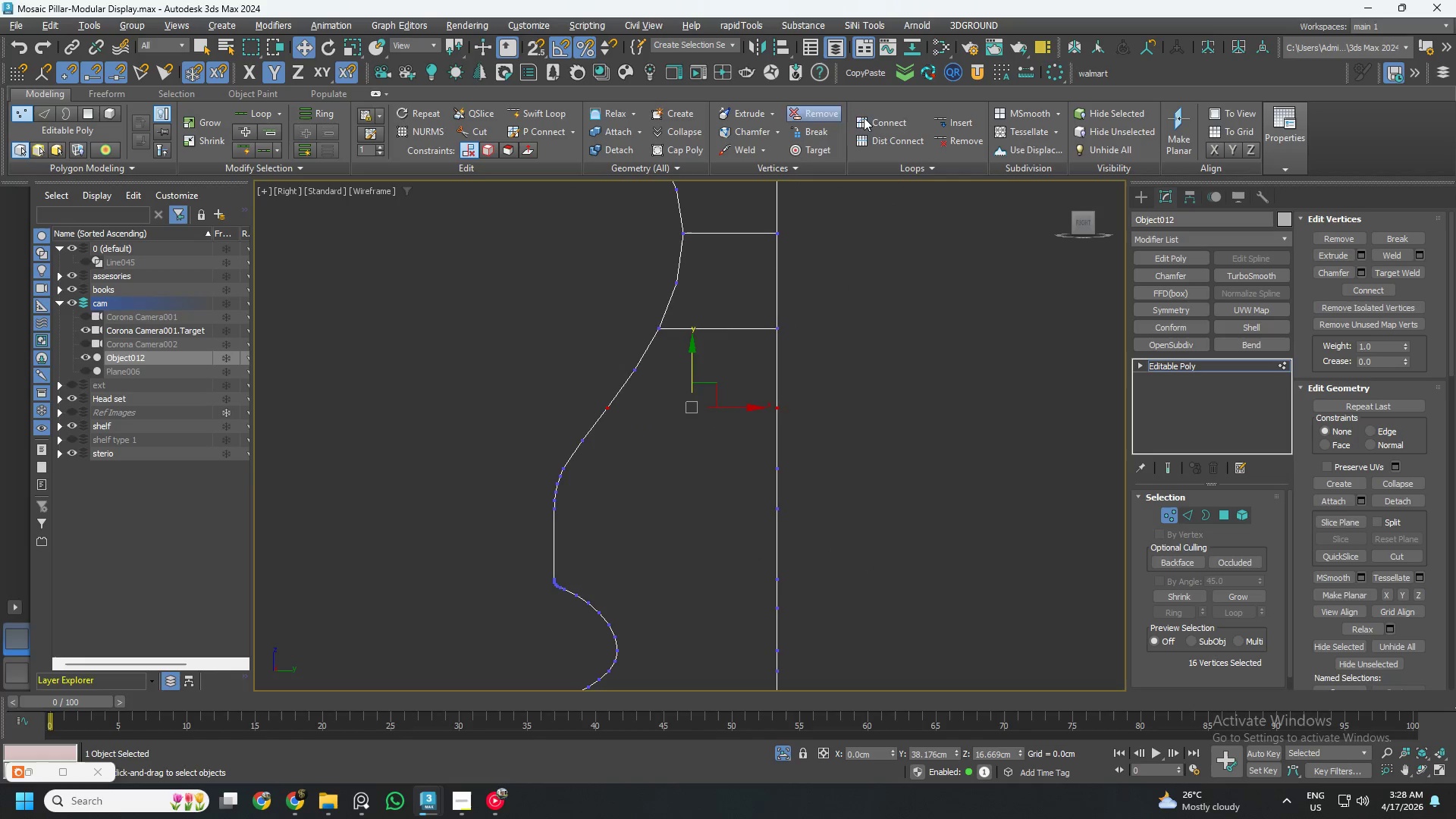 
left_click([877, 115])
 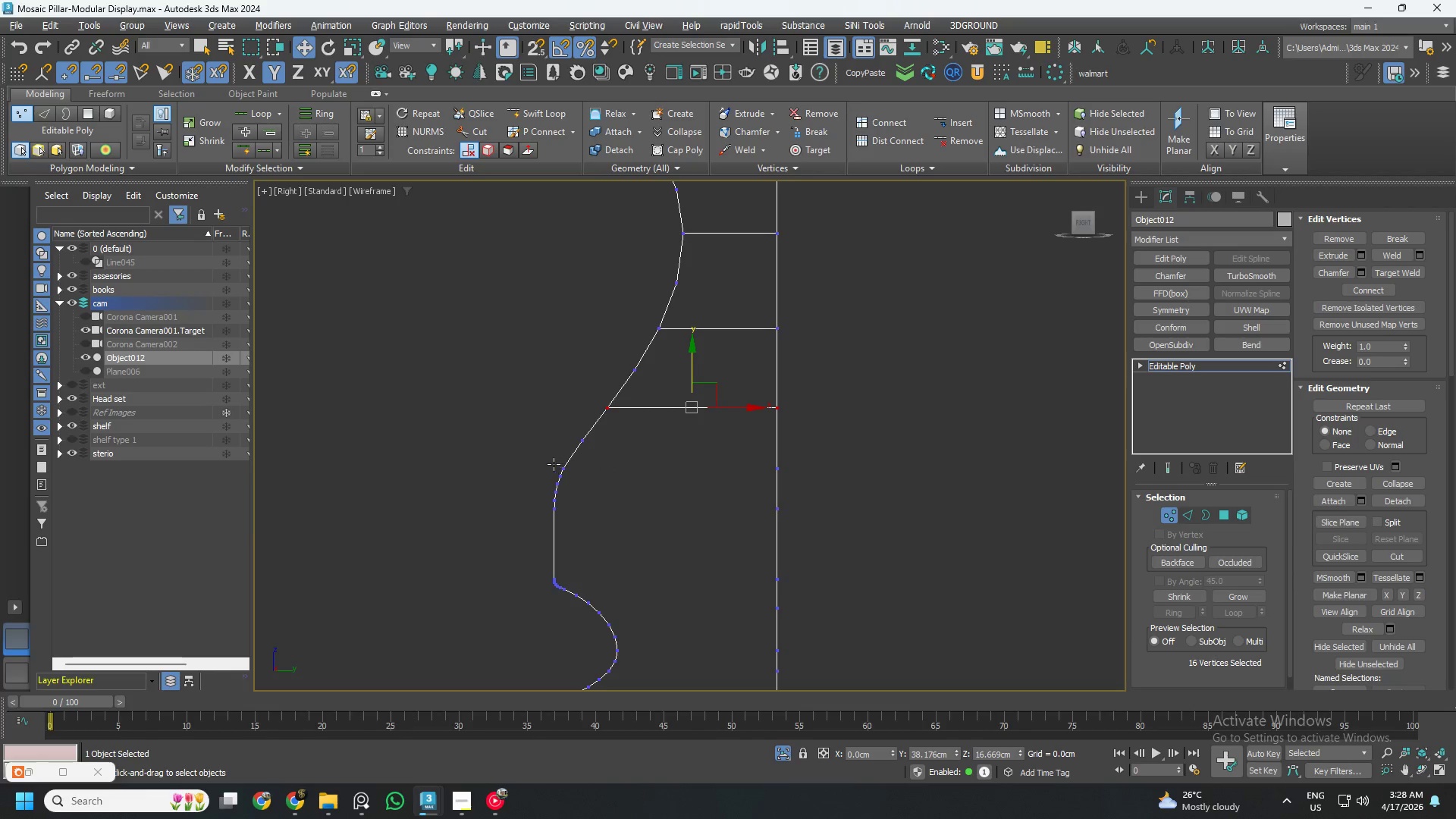 
left_click_drag(start_coordinate=[545, 461], to_coordinate=[811, 473])
 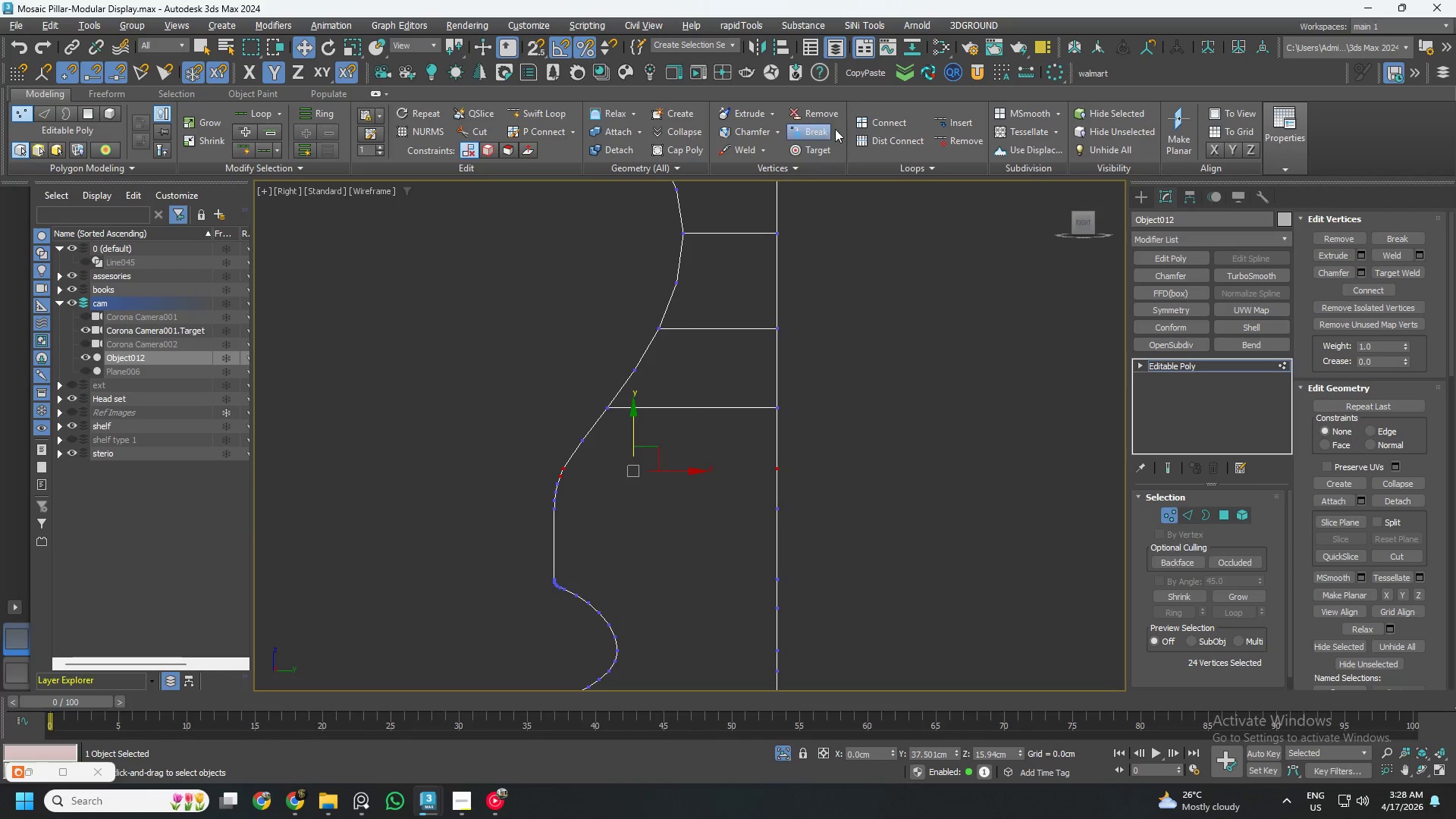 
left_click([880, 121])
 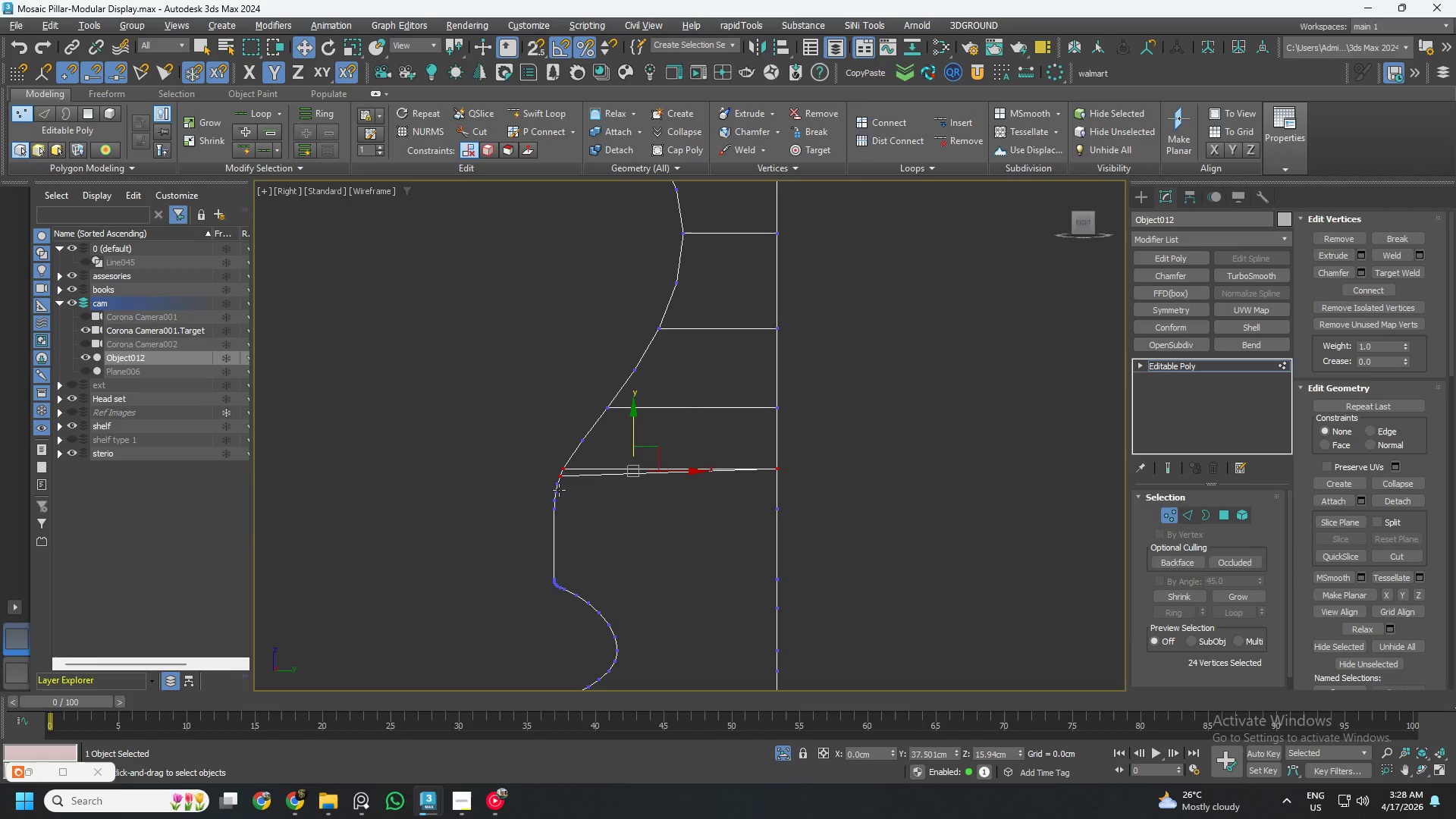 
key(Control+ControlLeft)
 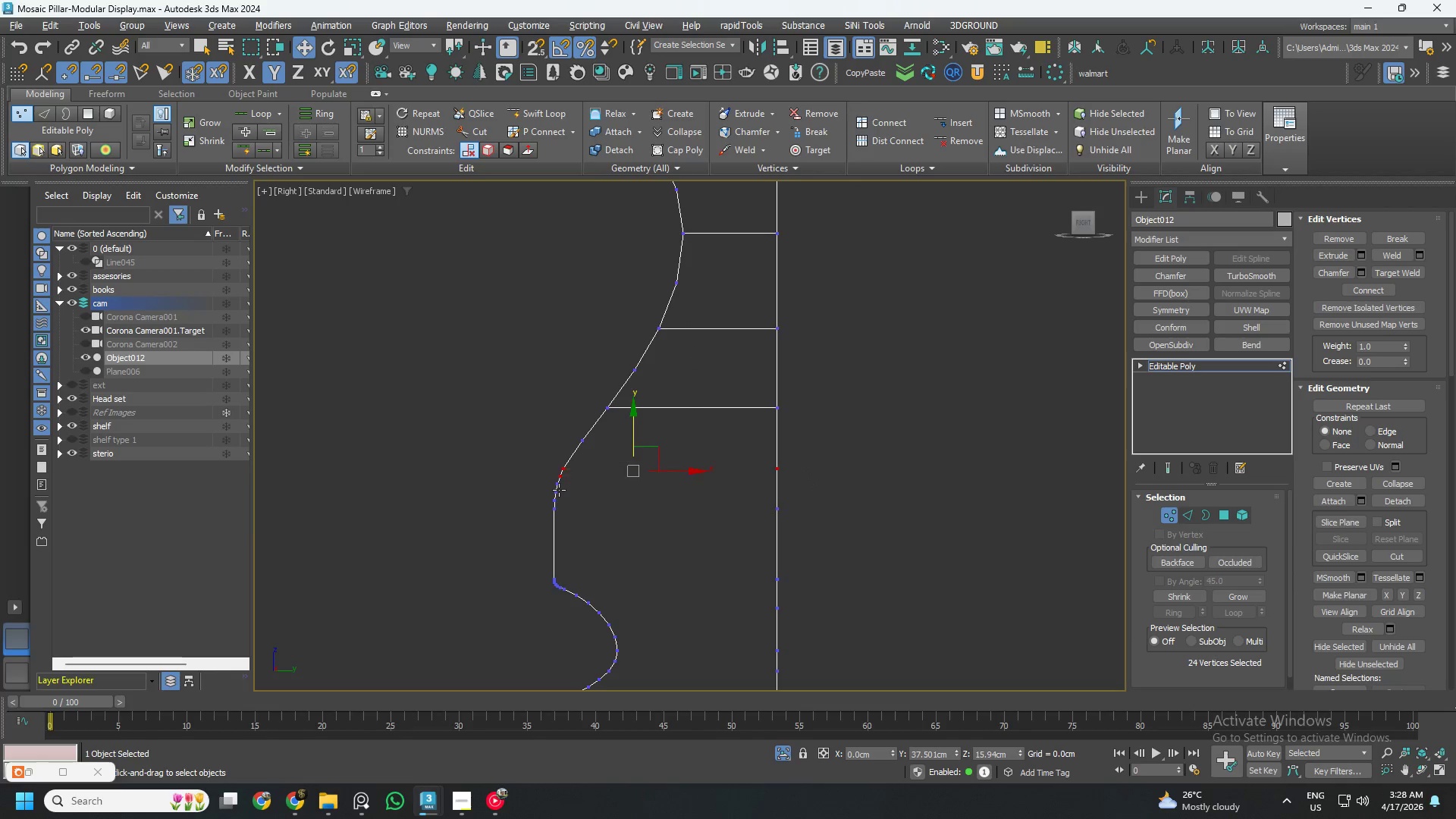 
key(Control+Z)
 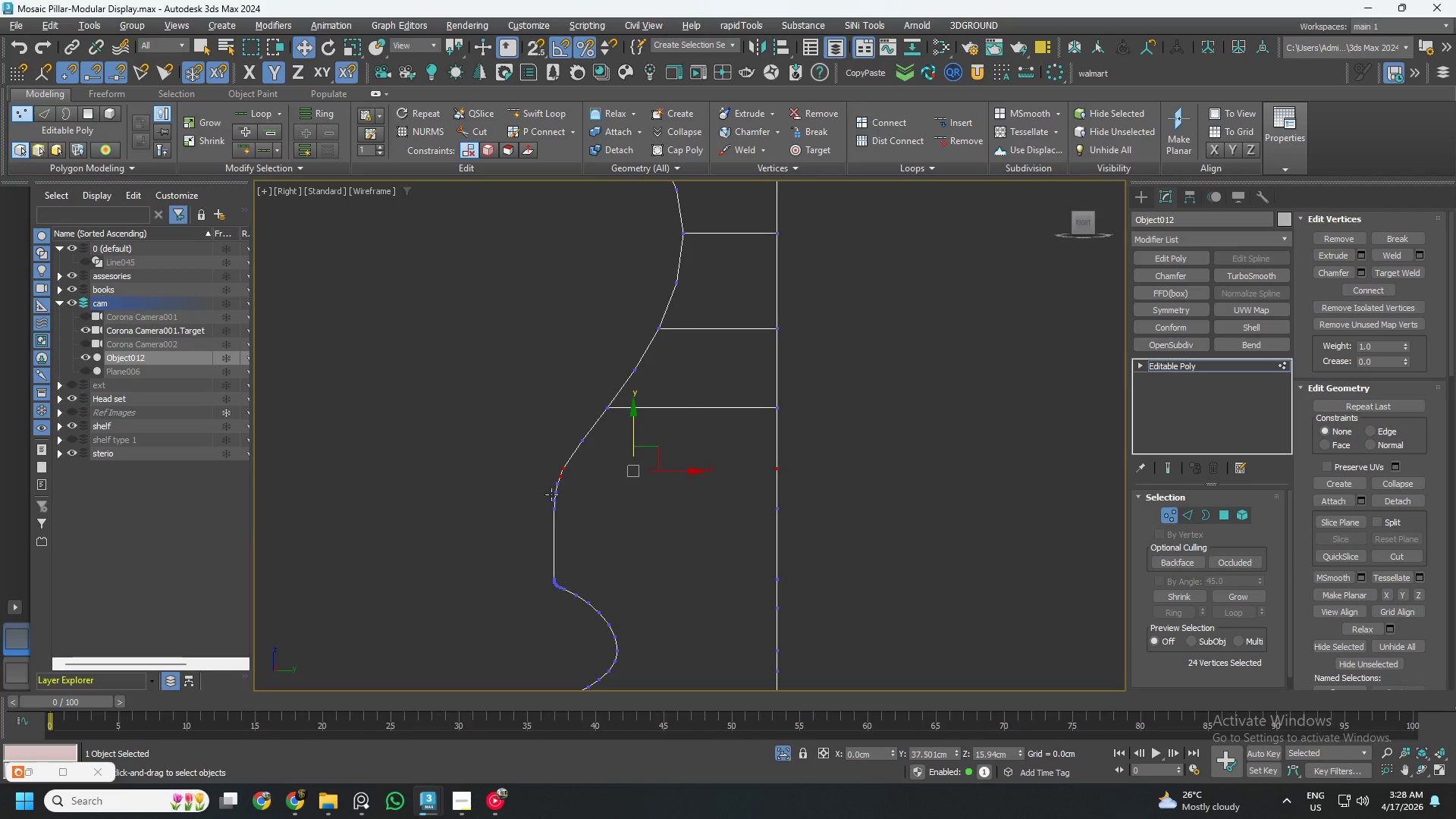 
hold_key(key=AltLeft, duration=0.78)
left_click_drag(start_coordinate=[626, 483], to_coordinate=[514, 439])
 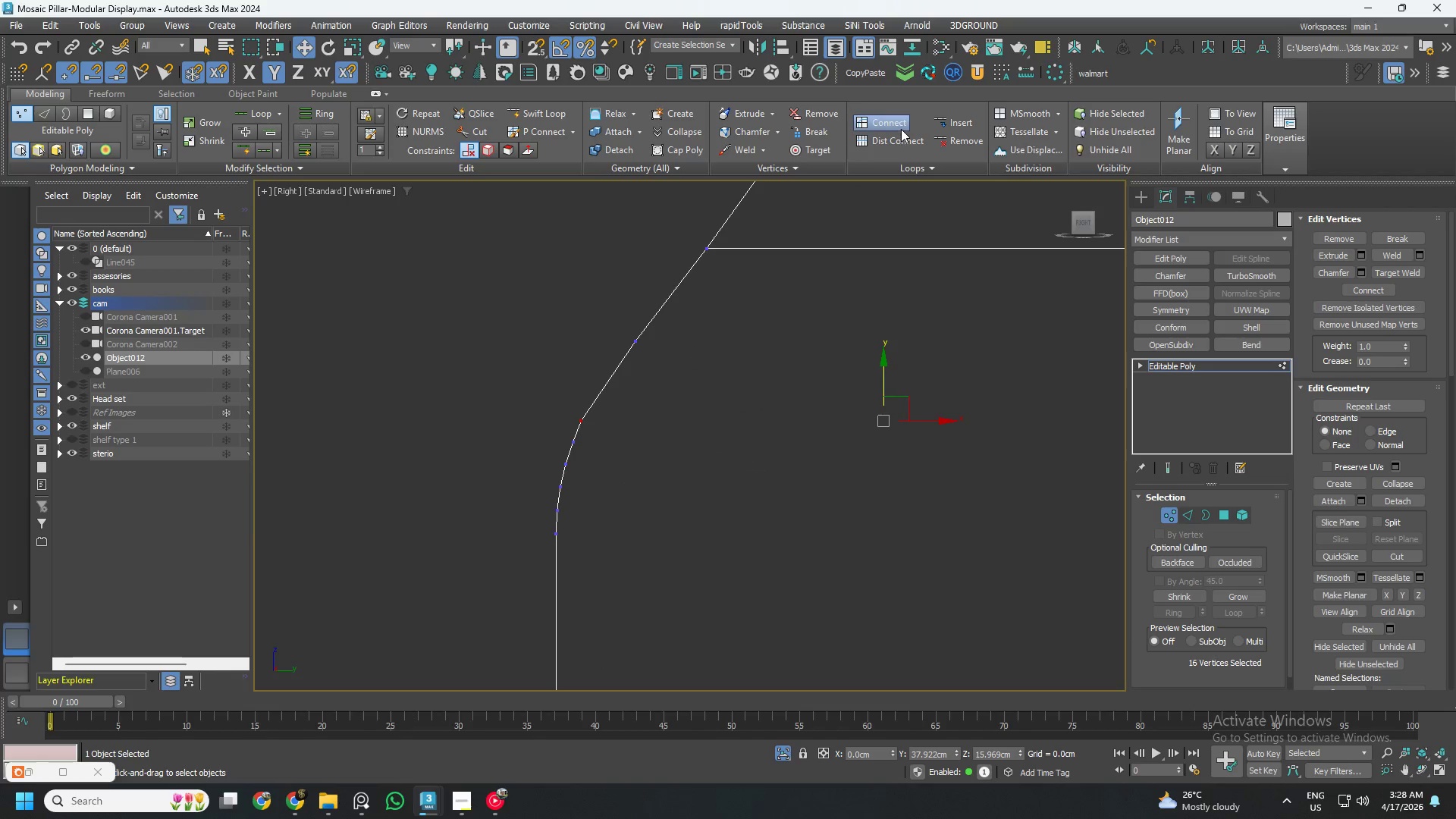 
scroll: coordinate [561, 494], scroll_direction: up, amount: 3.0
 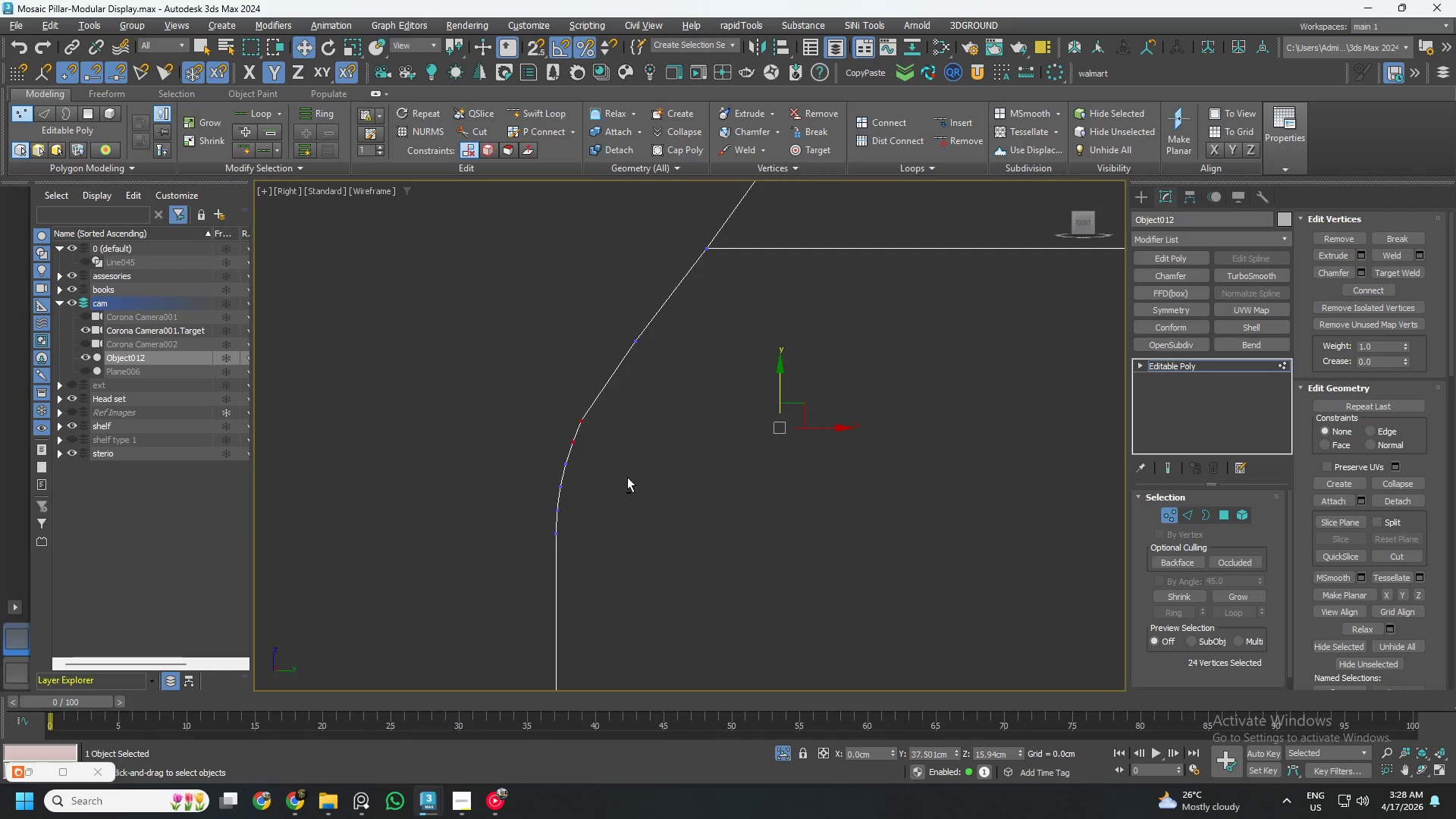 
left_click([899, 127])
 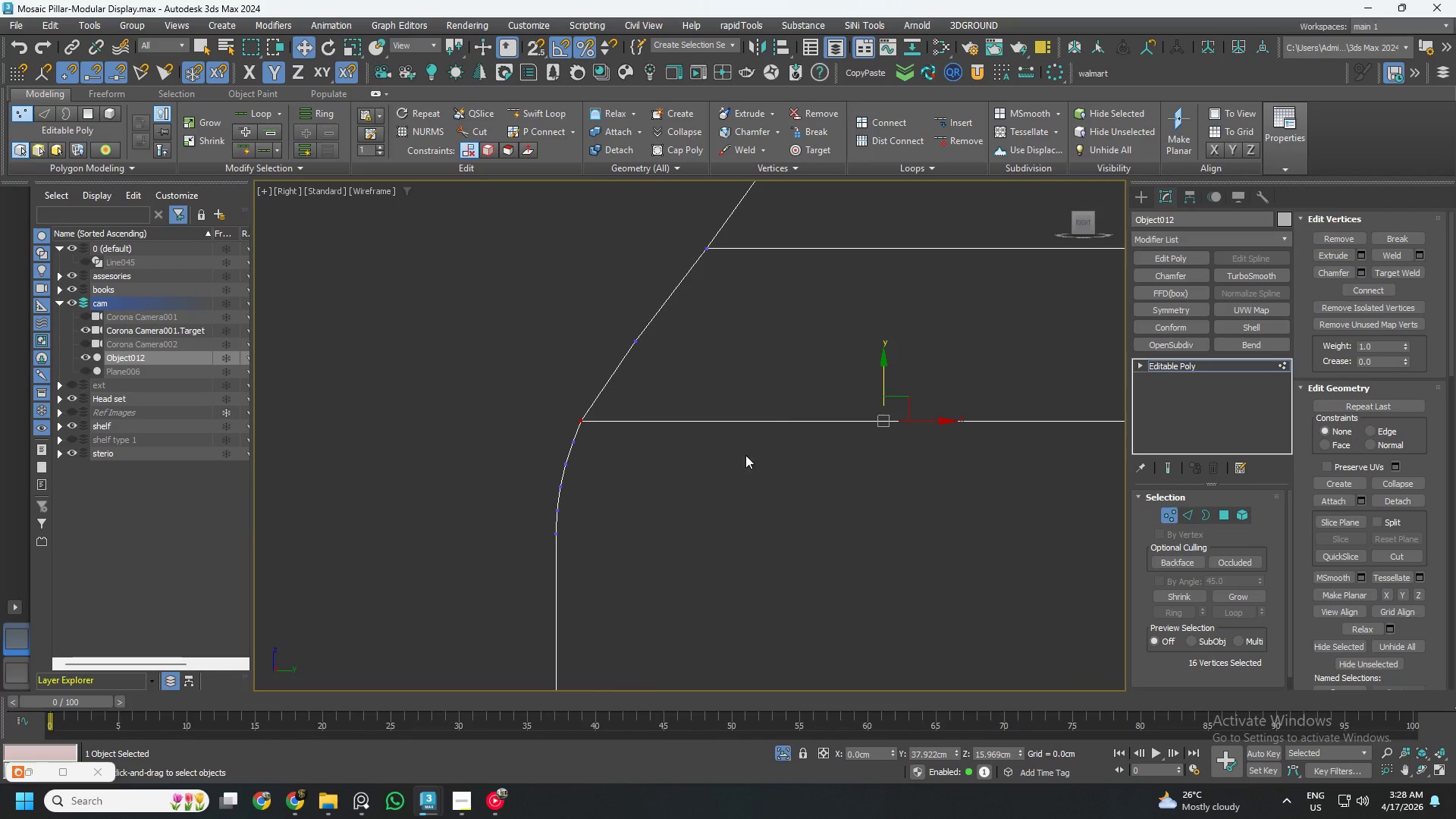 
scroll: coordinate [781, 390], scroll_direction: down, amount: 1.0
 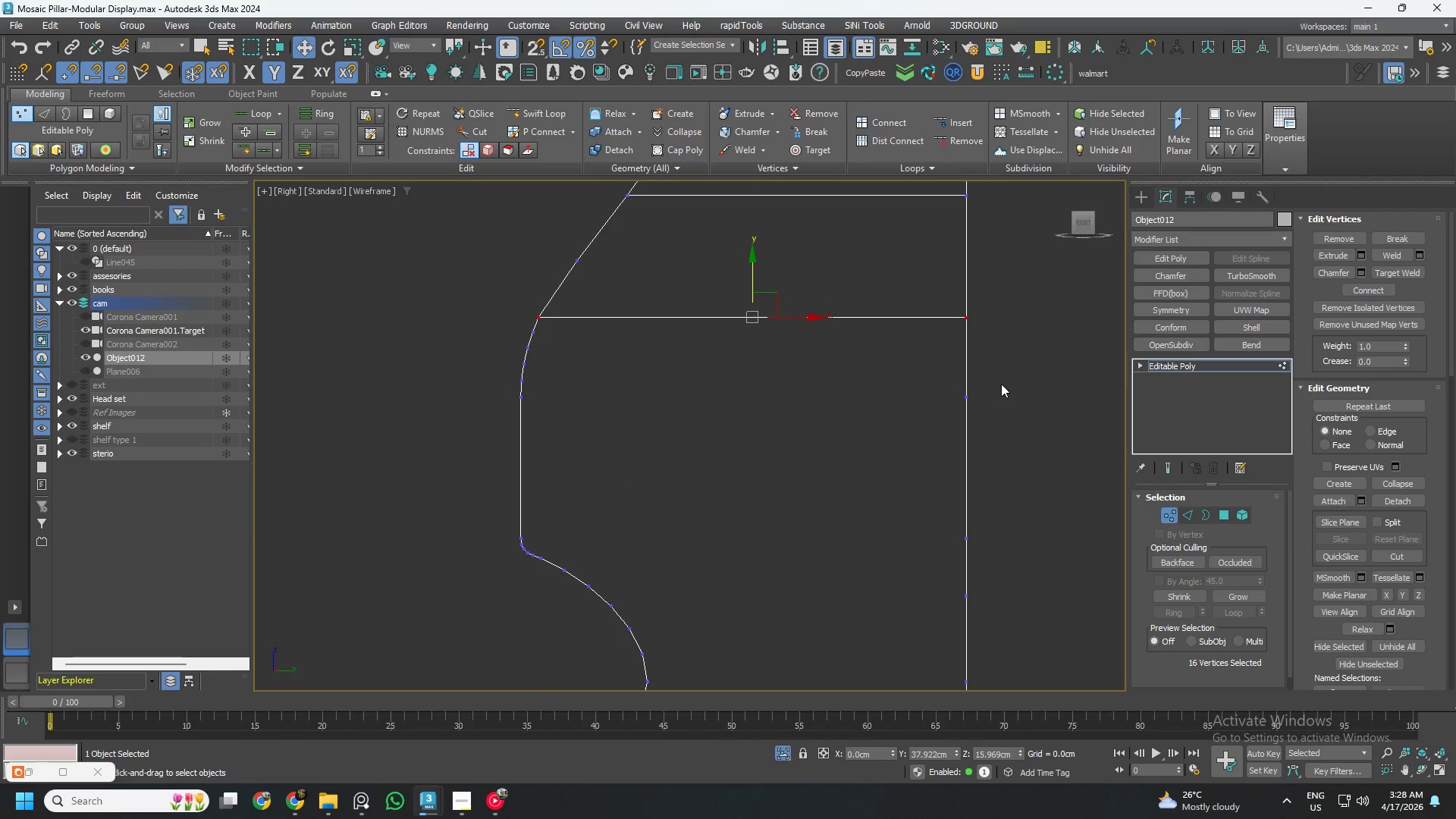 
left_click_drag(start_coordinate=[1001, 384], to_coordinate=[466, 419])
 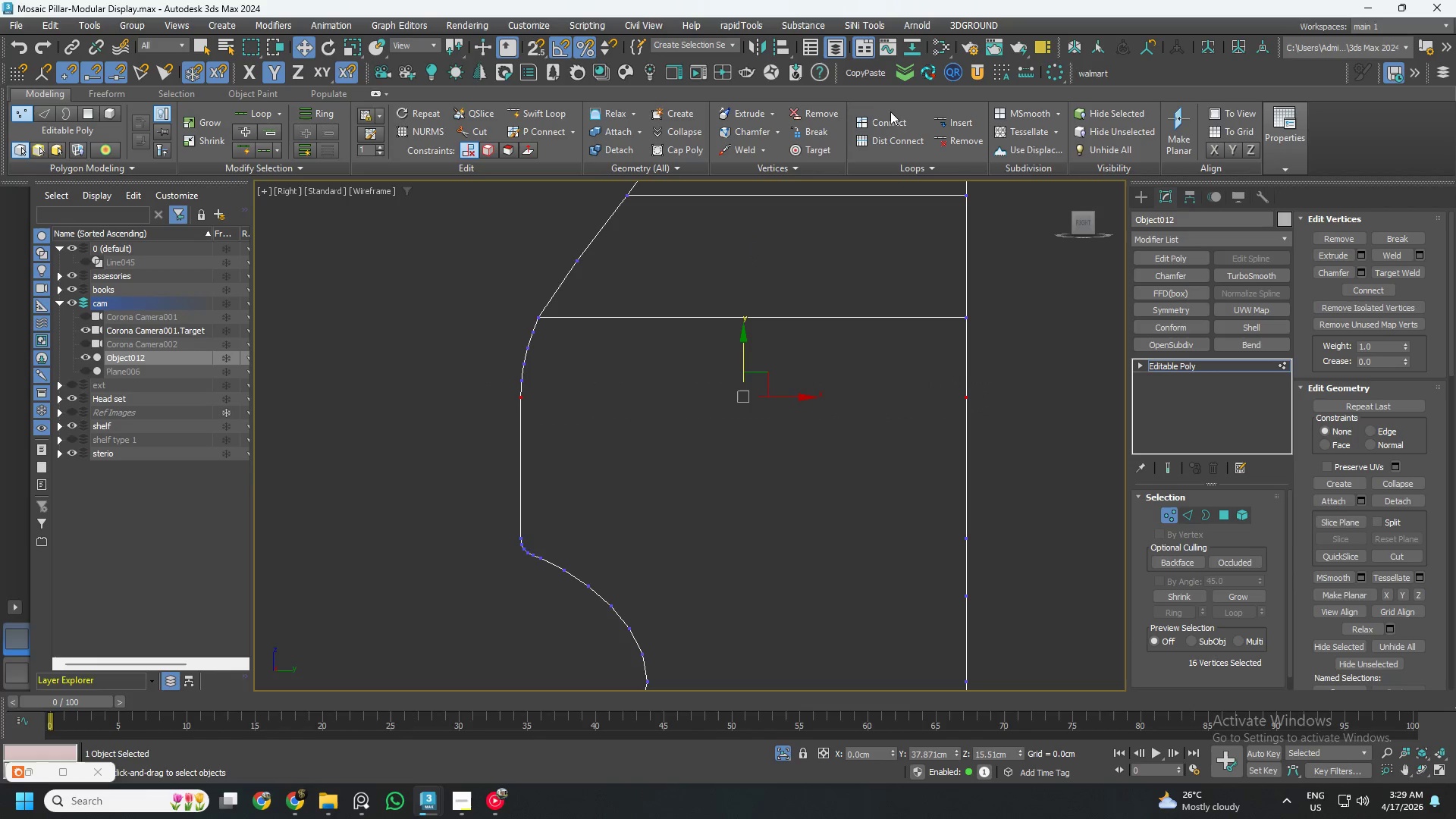 
left_click([892, 122])
 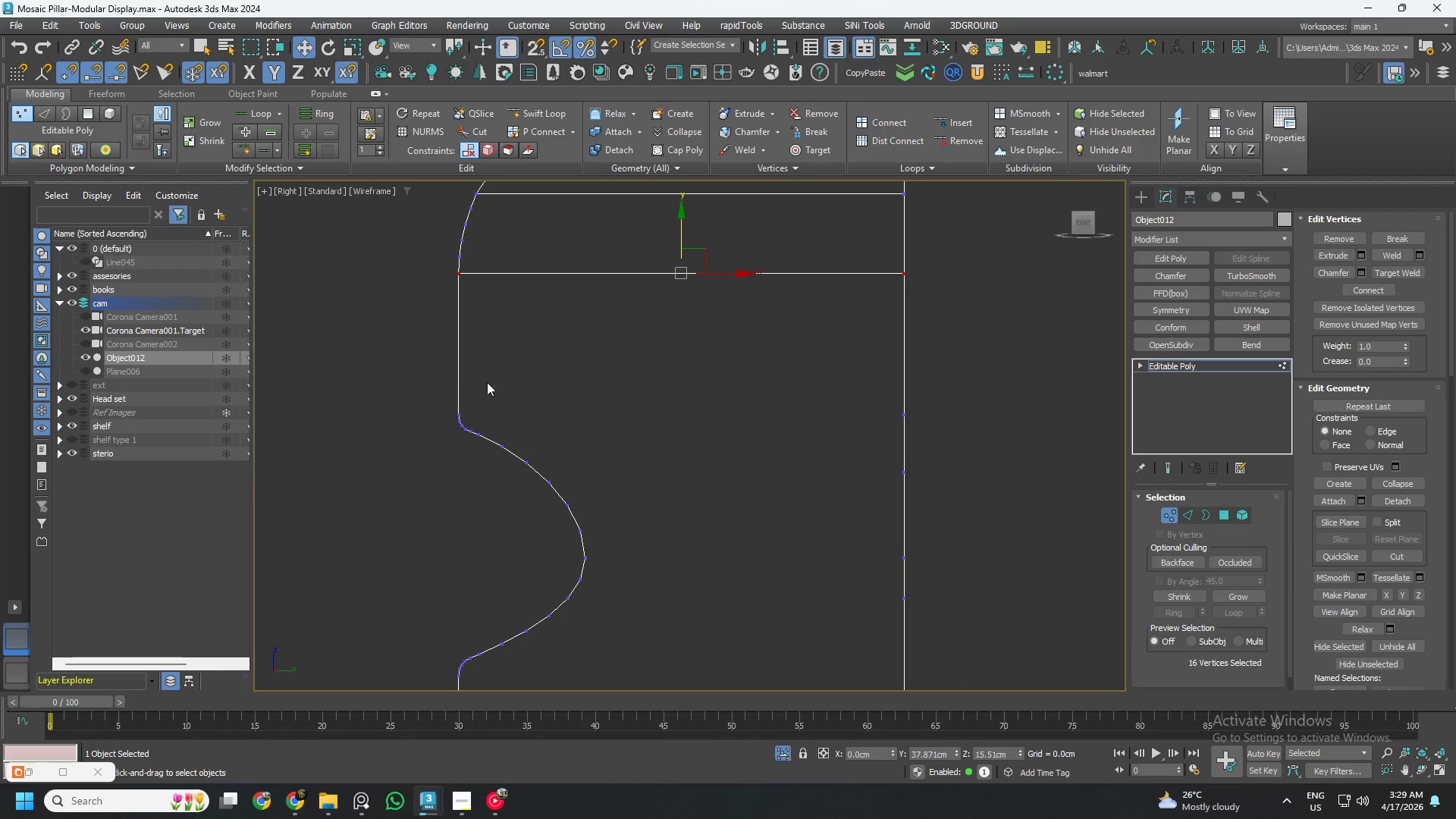 
left_click_drag(start_coordinate=[391, 365], to_coordinate=[973, 418])
 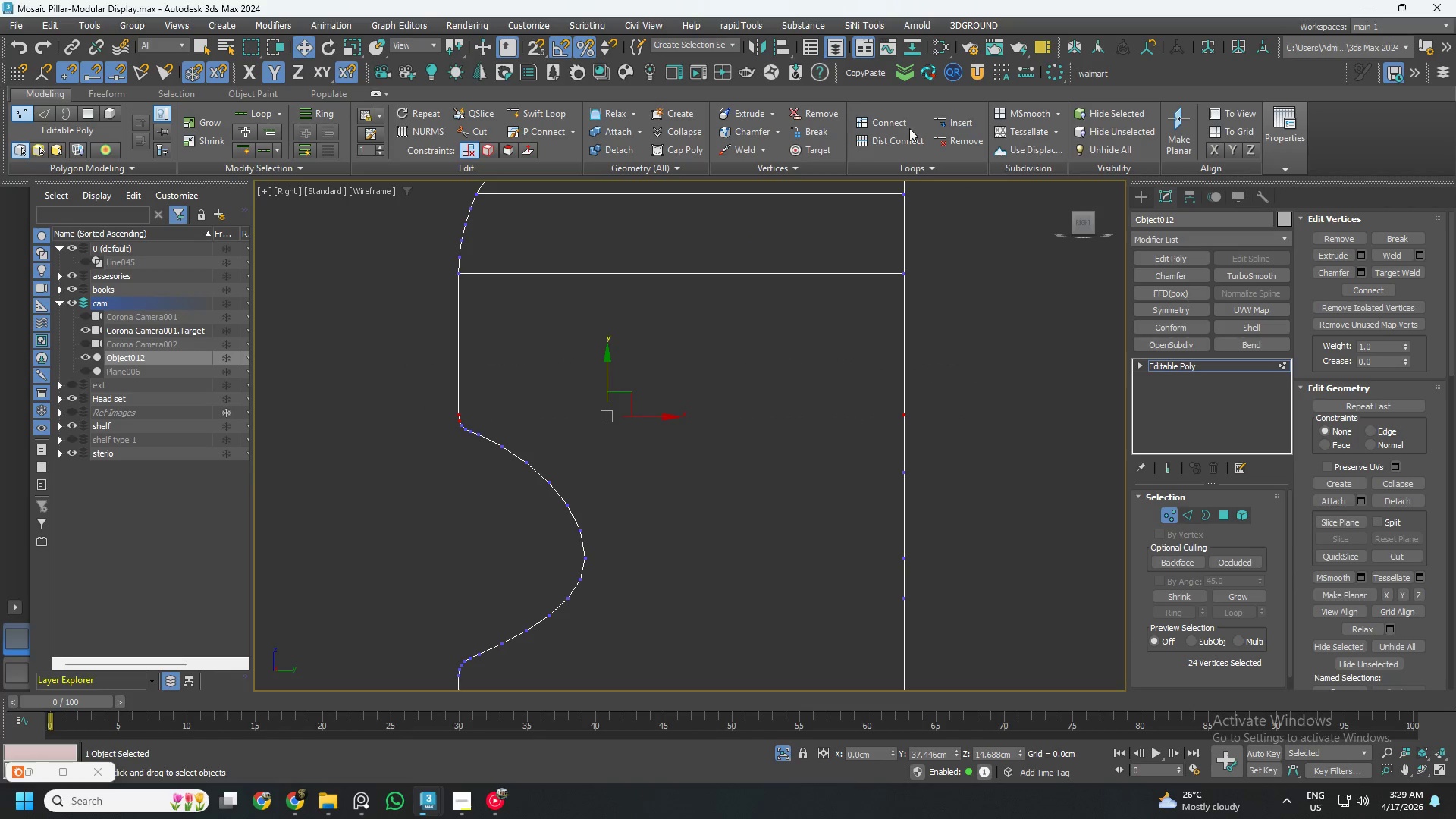 
left_click([889, 127])
 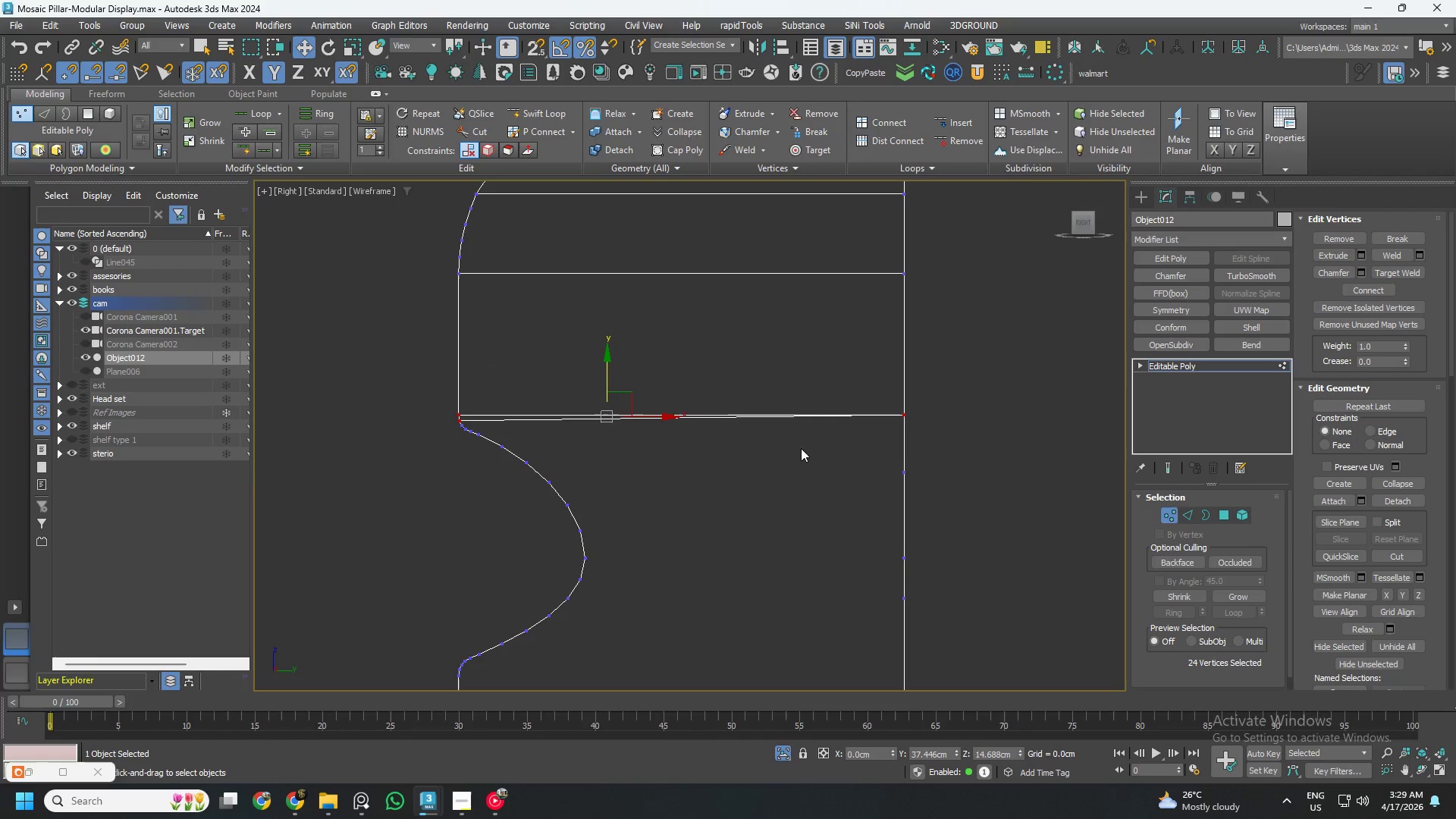 
key(Control+ControlLeft)
 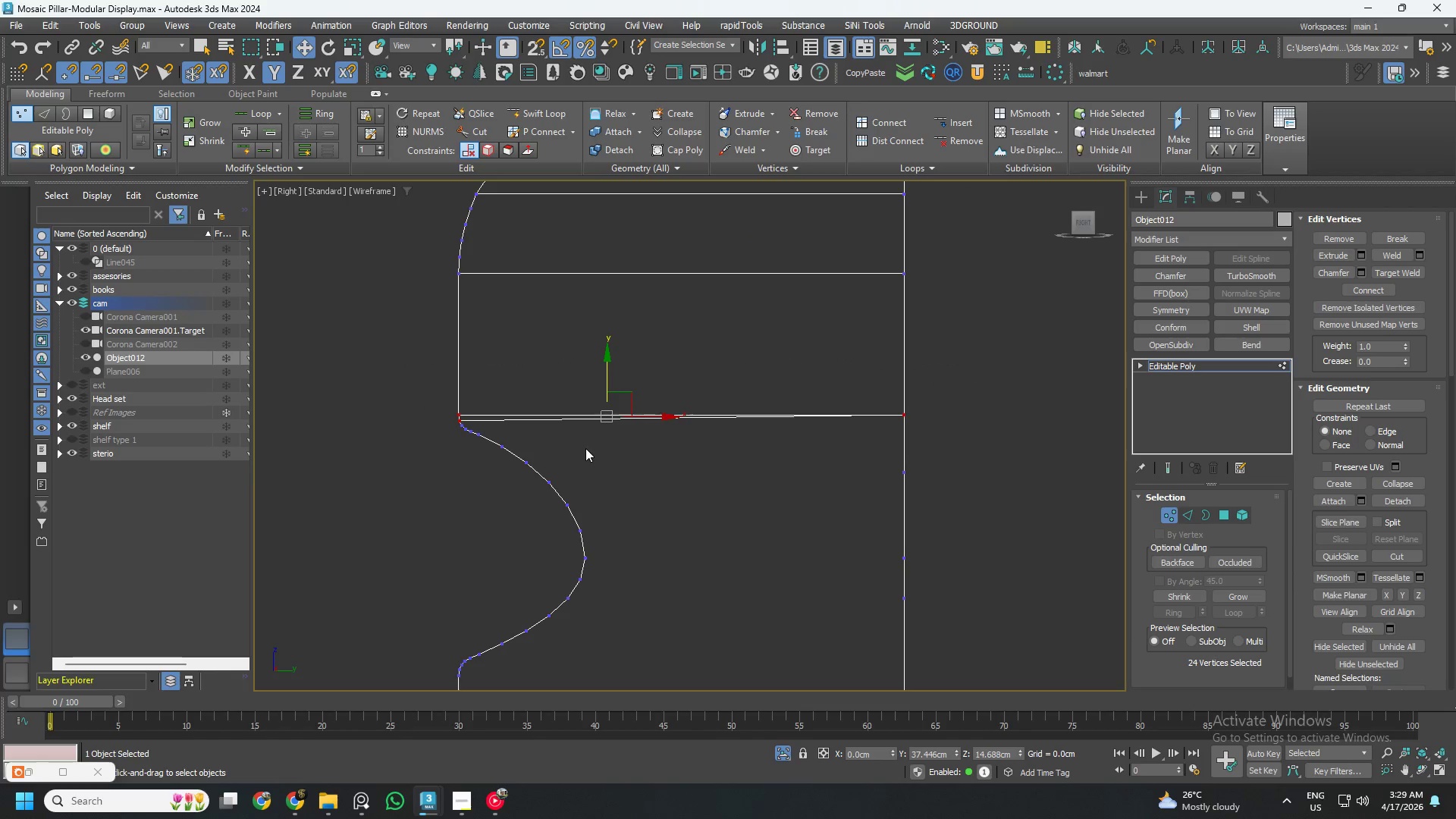 
key(Control+Z)
 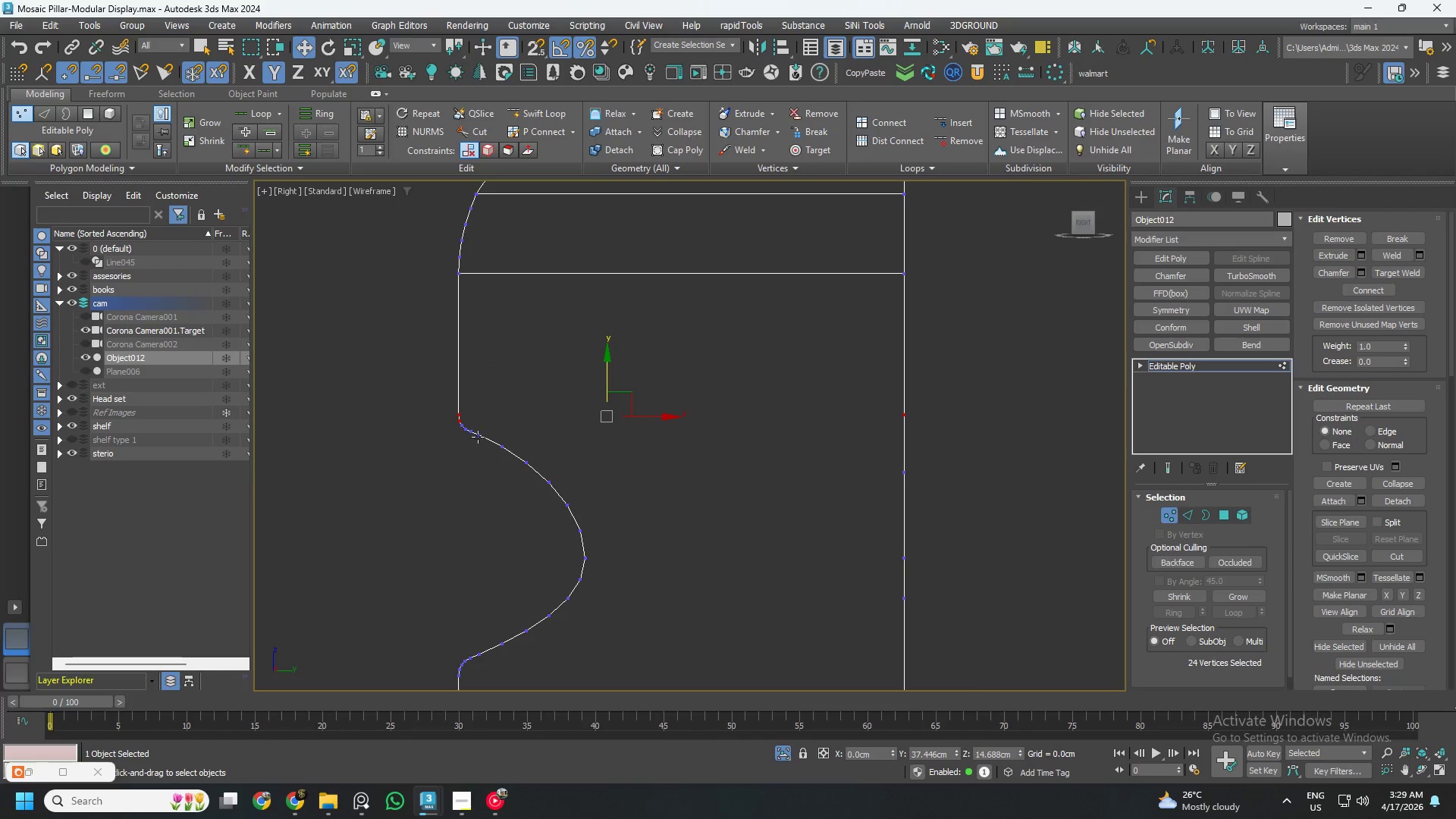 
hold_key(key=AltLeft, duration=0.73)
left_click_drag(start_coordinate=[546, 457], to_coordinate=[429, 363])
 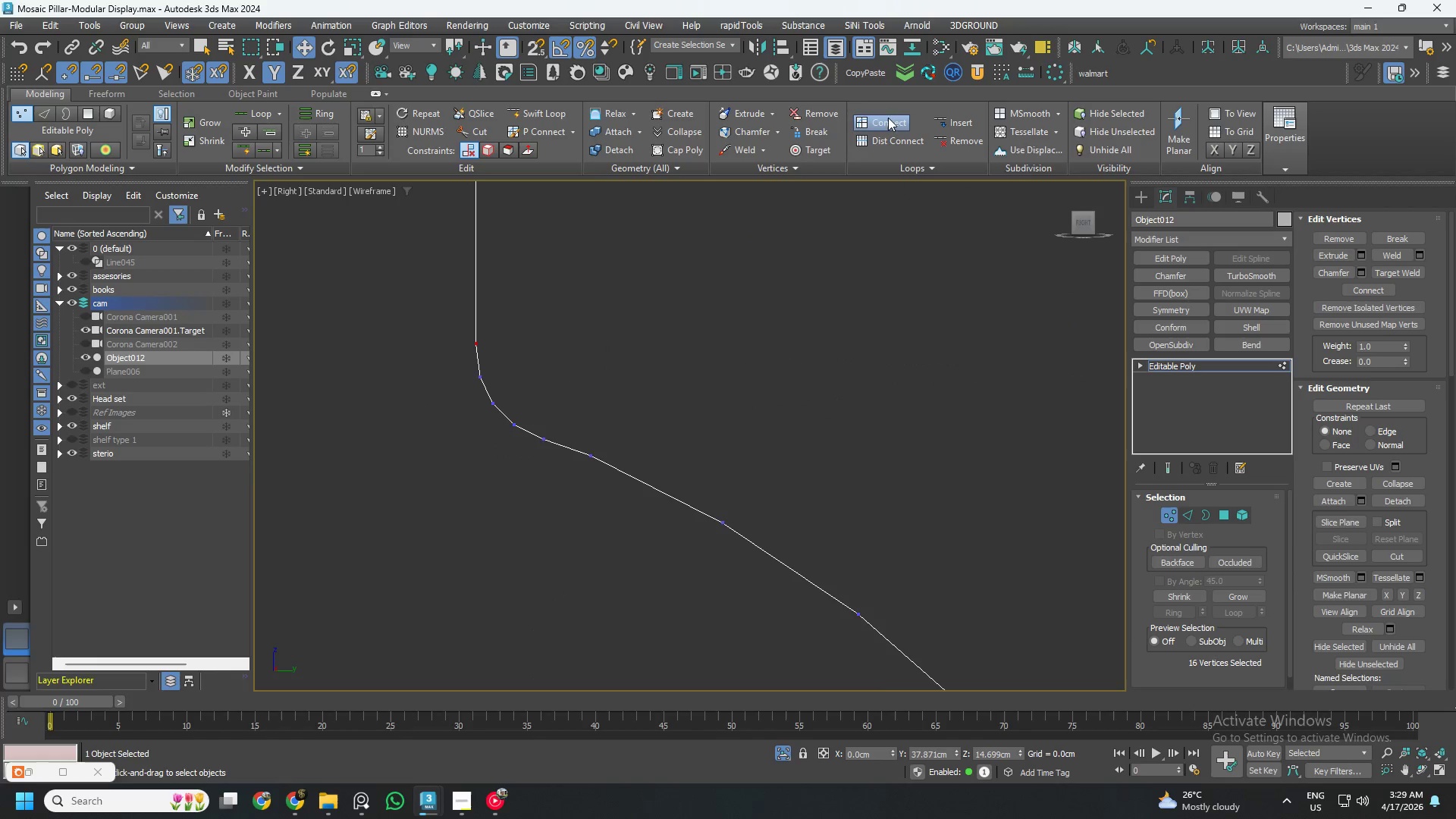 
scroll: coordinate [453, 429], scroll_direction: up, amount: 5.0
 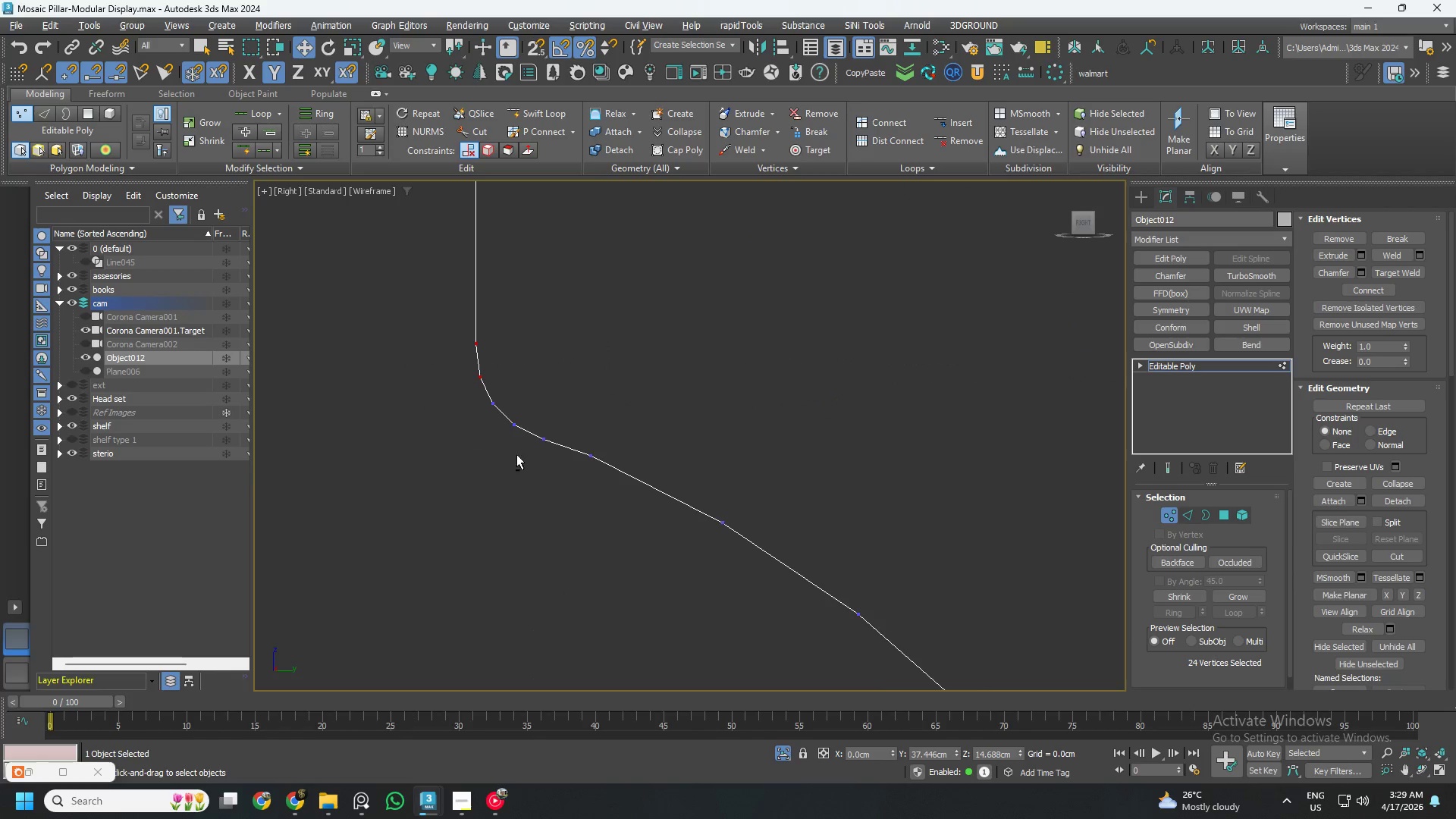 
left_click([883, 119])
 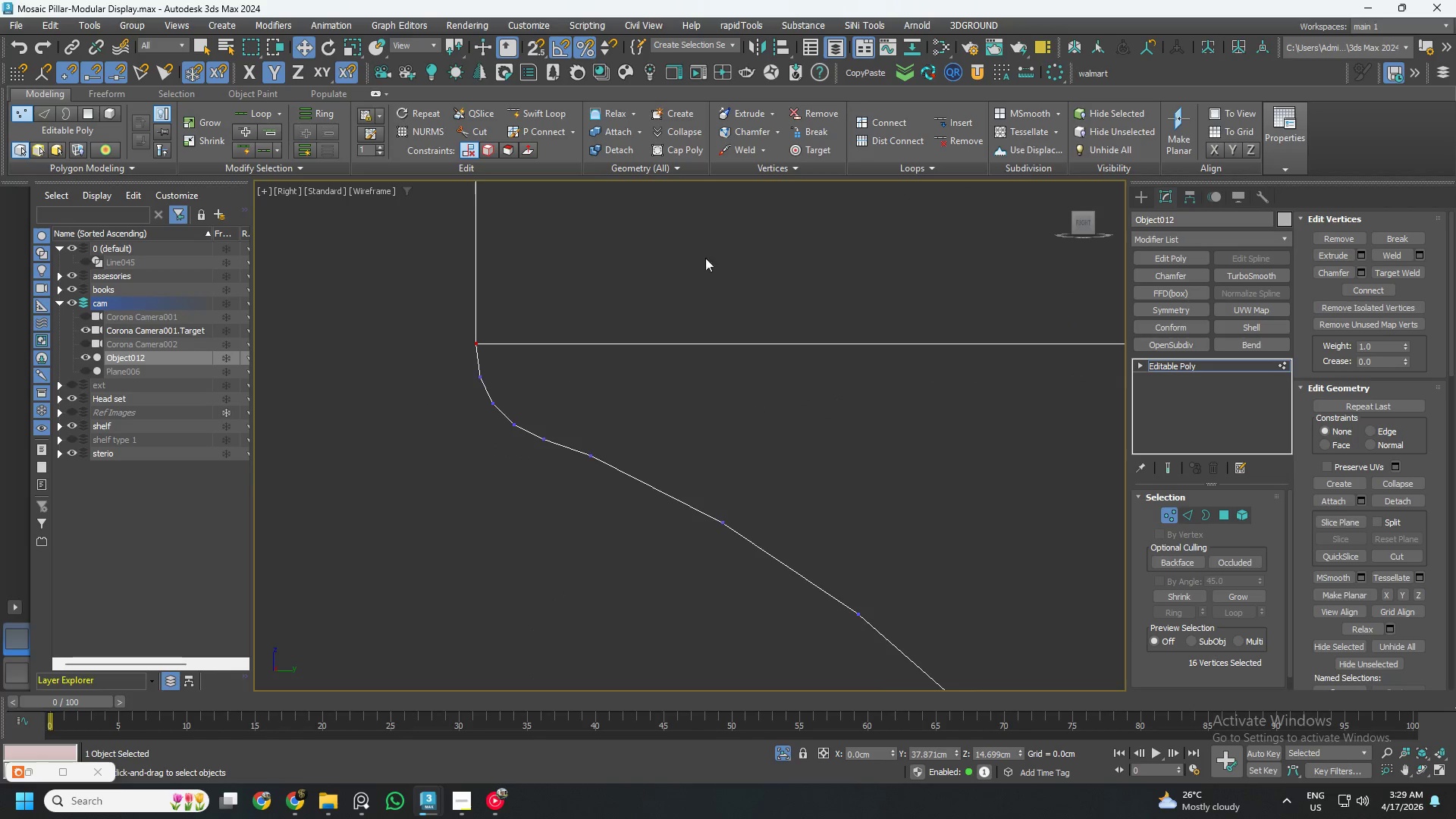 
scroll: coordinate [677, 296], scroll_direction: down, amount: 5.0
 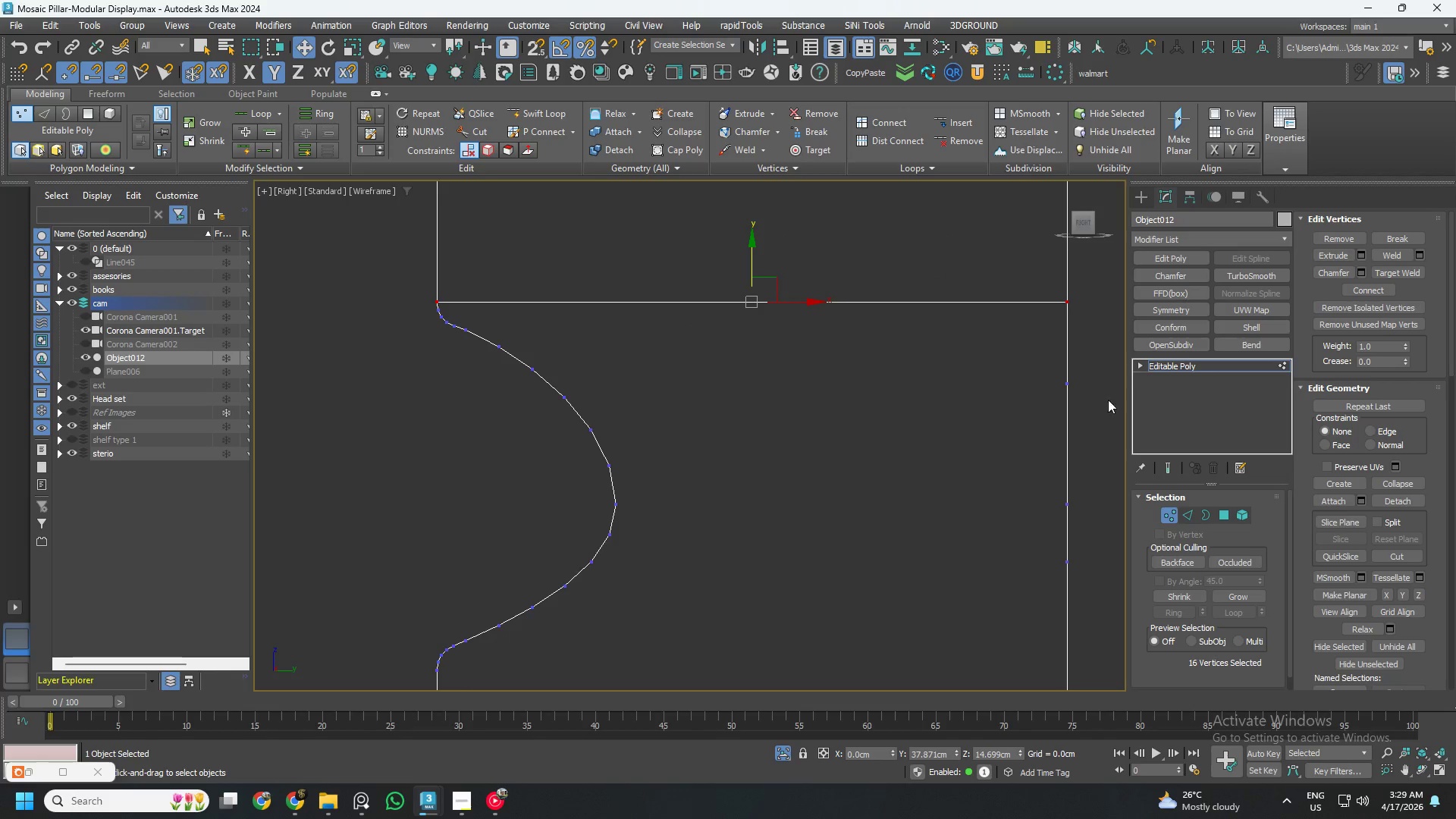 
left_click_drag(start_coordinate=[1104, 372], to_coordinate=[556, 409])
 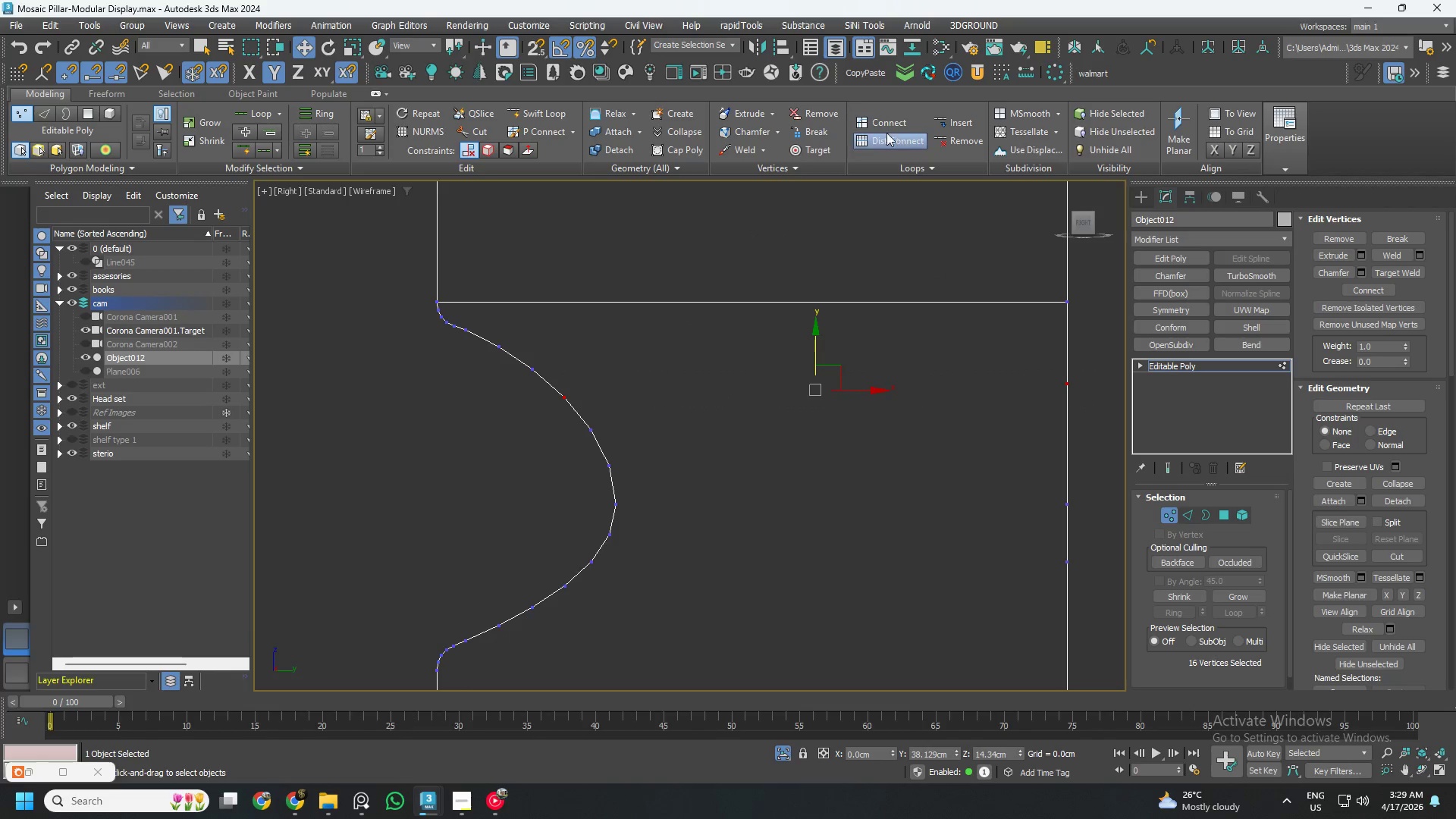 
left_click([882, 126])
 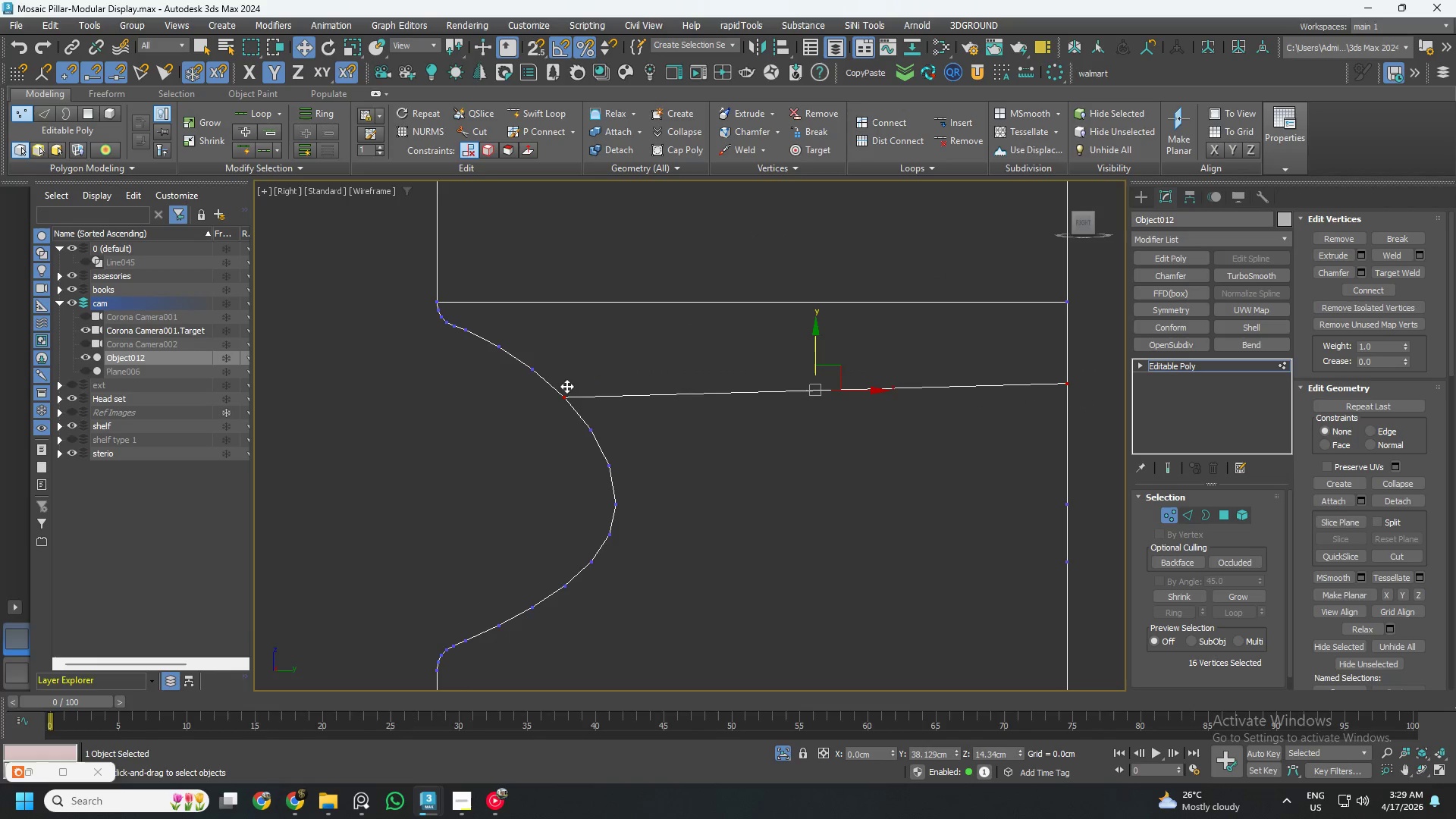 
left_click_drag(start_coordinate=[518, 362], to_coordinate=[1100, 387])
 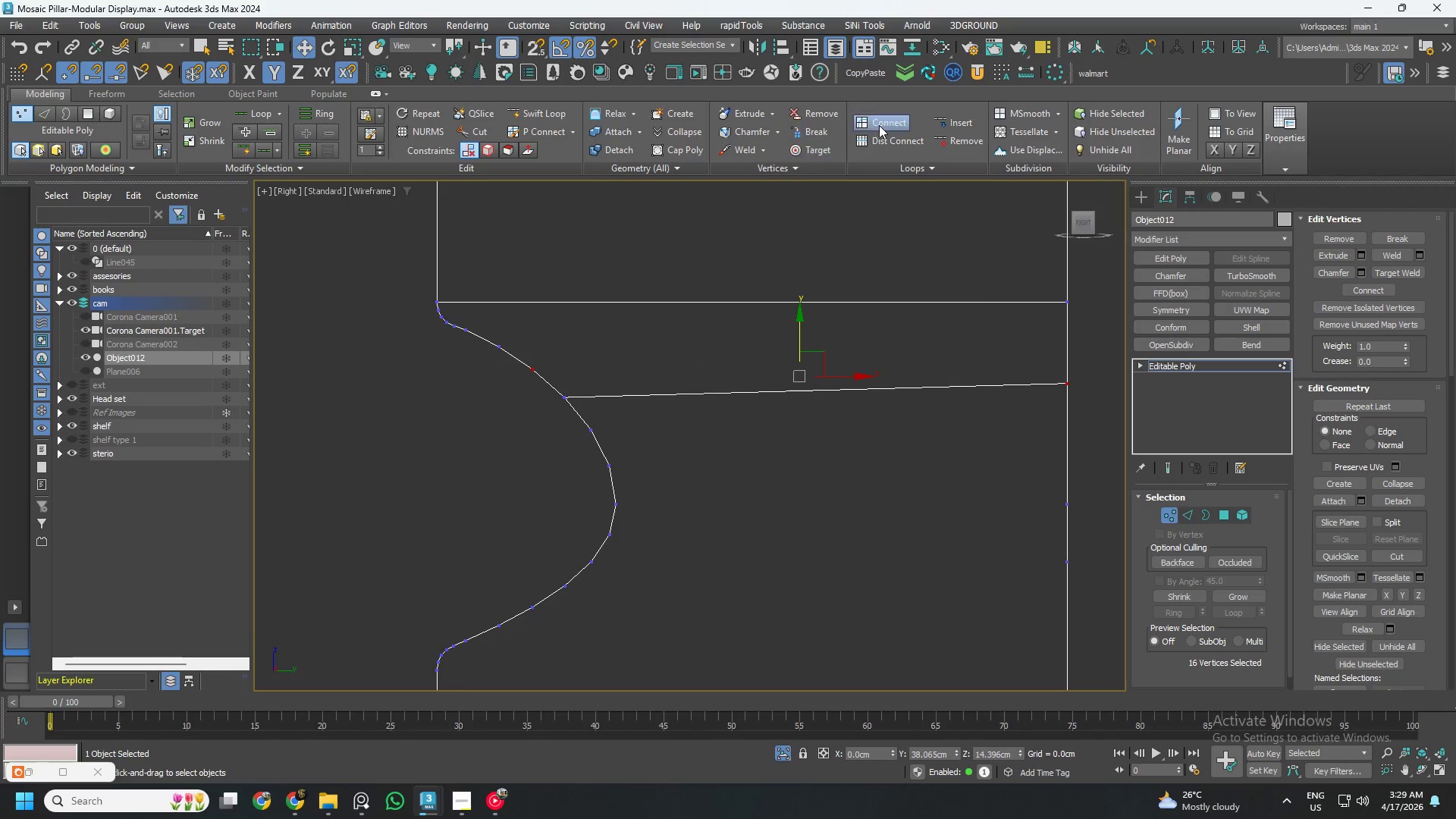 
left_click([890, 123])
 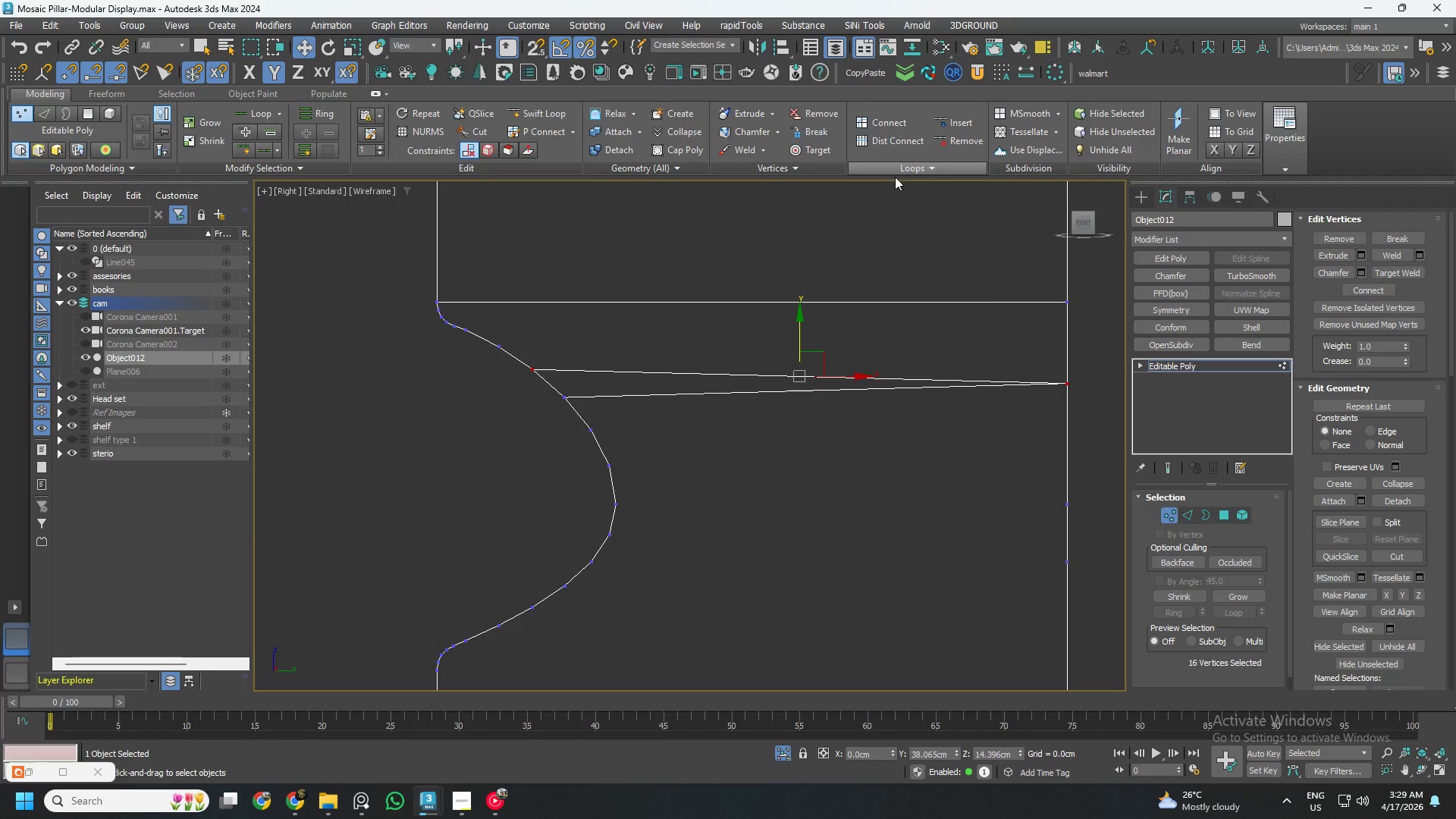 
key(Control+ControlLeft)
 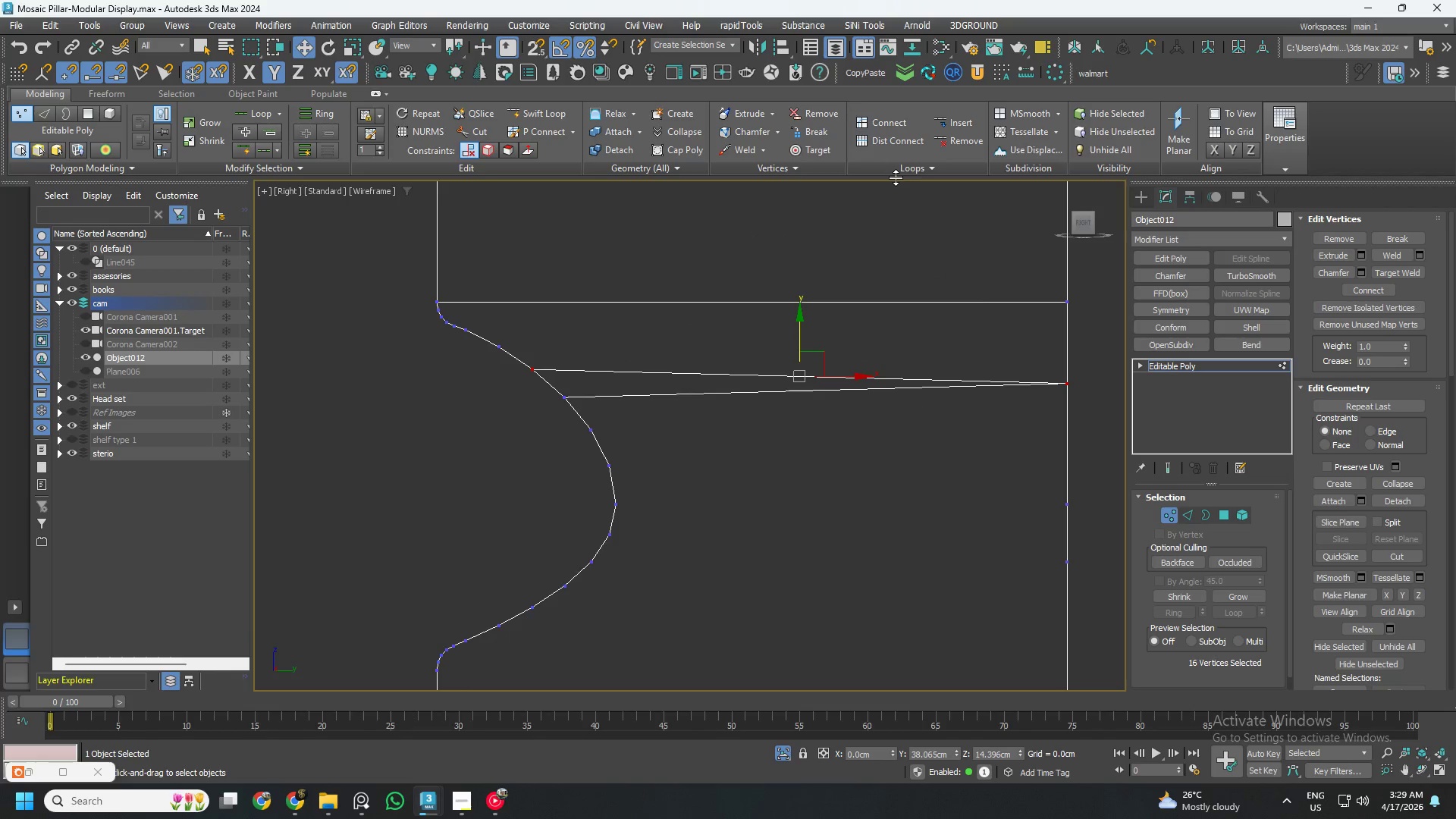 
key(Control+Z)
 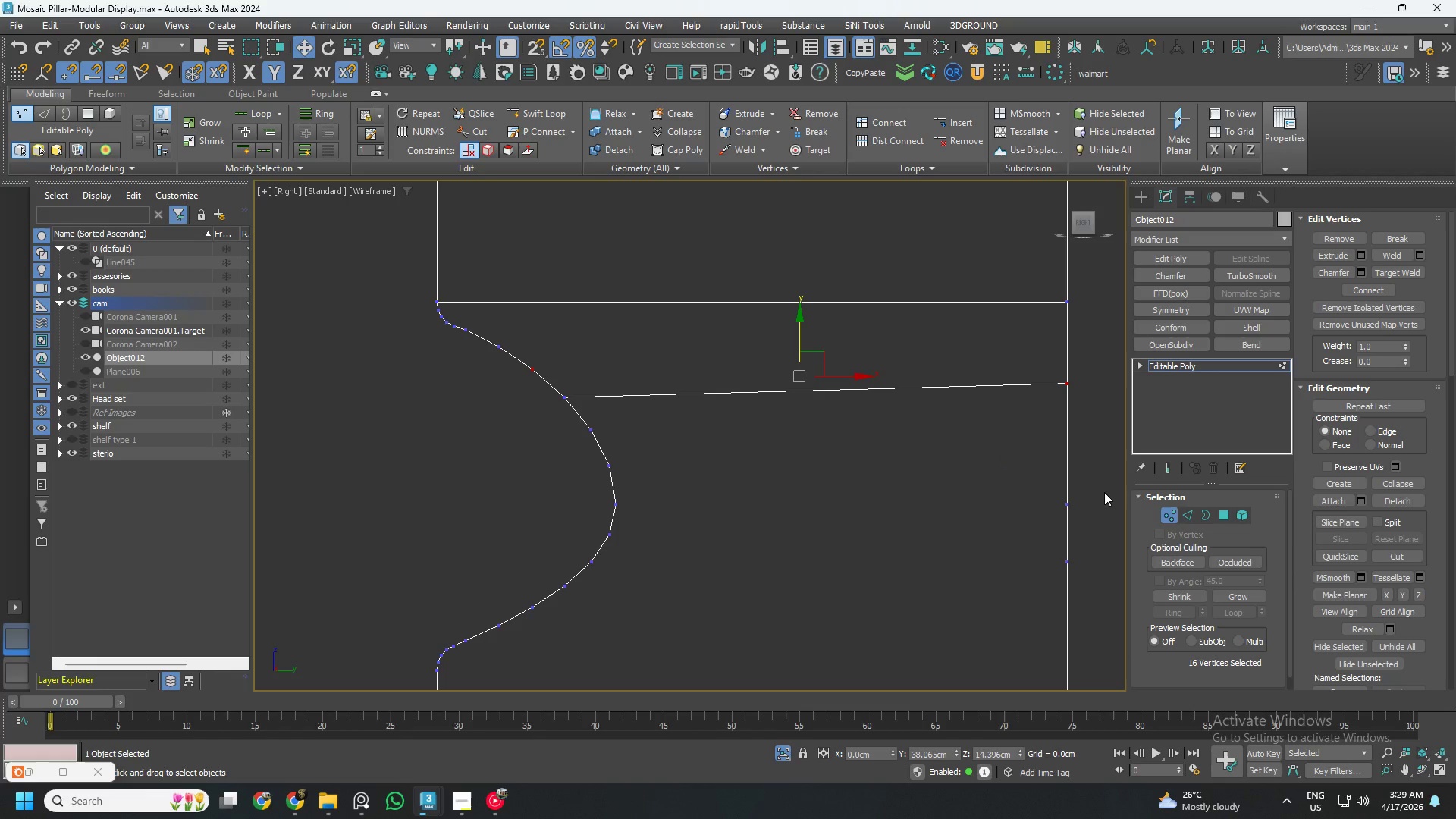 
left_click_drag(start_coordinate=[1104, 491], to_coordinate=[558, 523])
 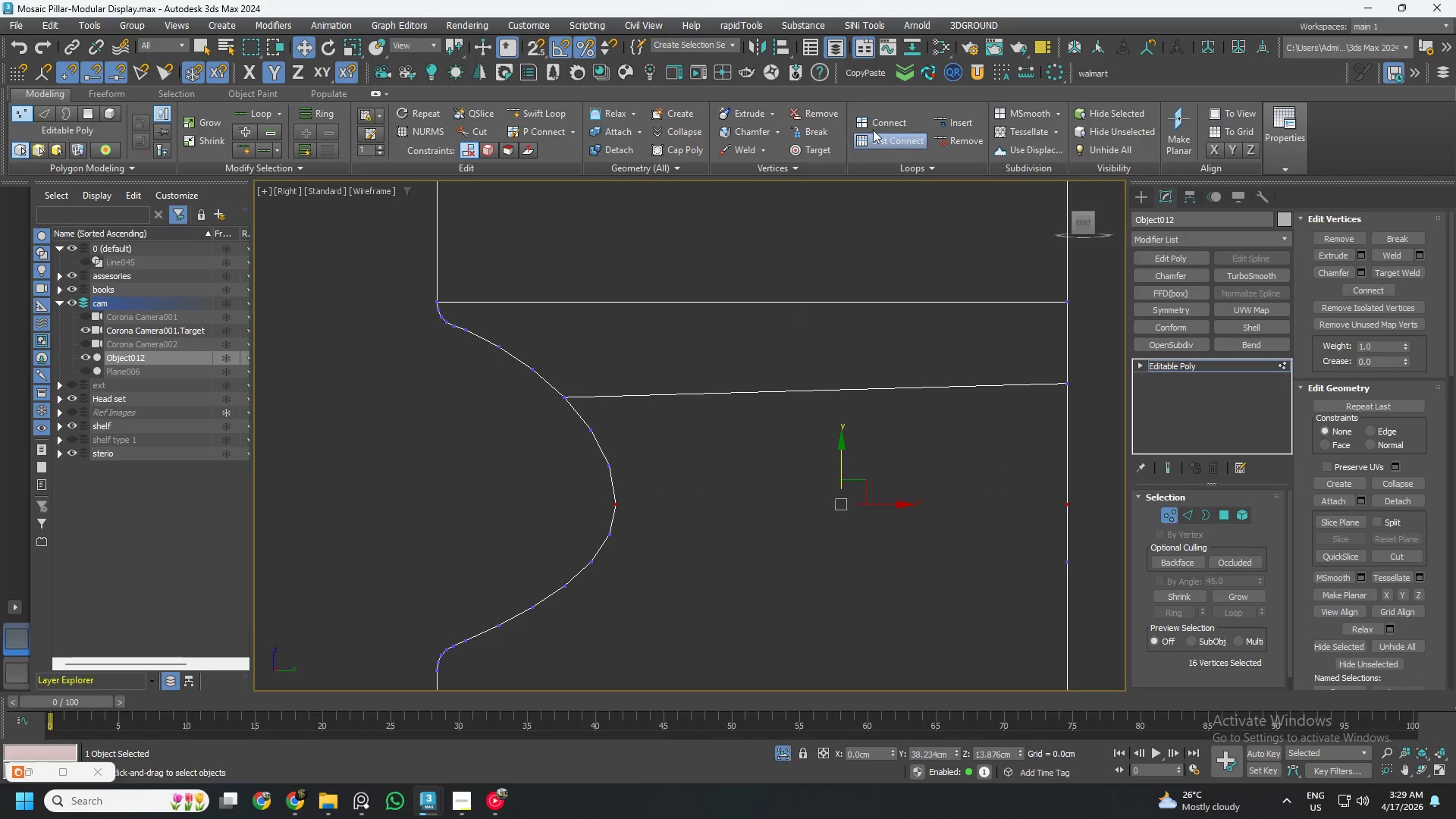 
left_click([884, 125])
 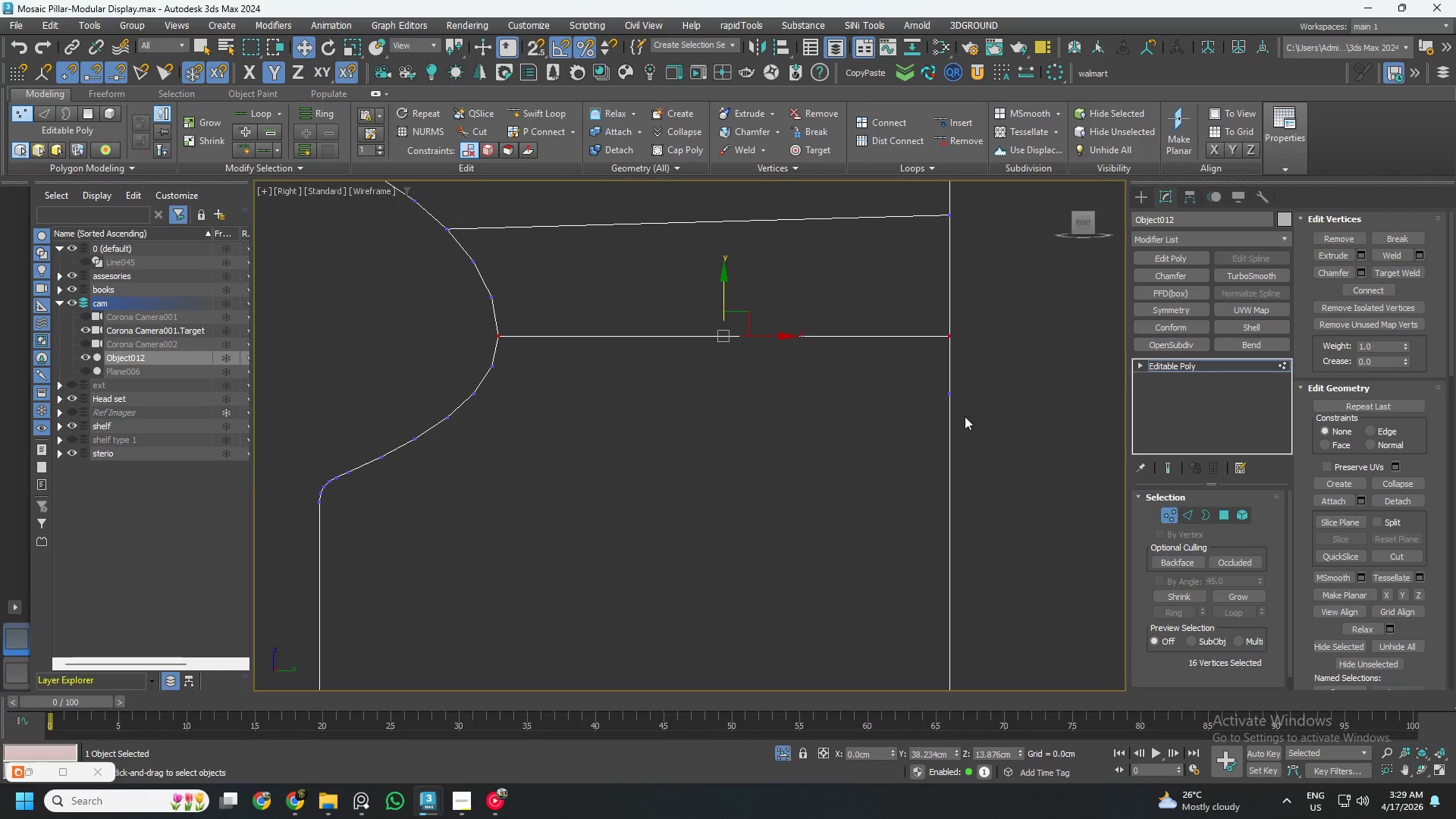 
left_click_drag(start_coordinate=[991, 387], to_coordinate=[430, 433])
 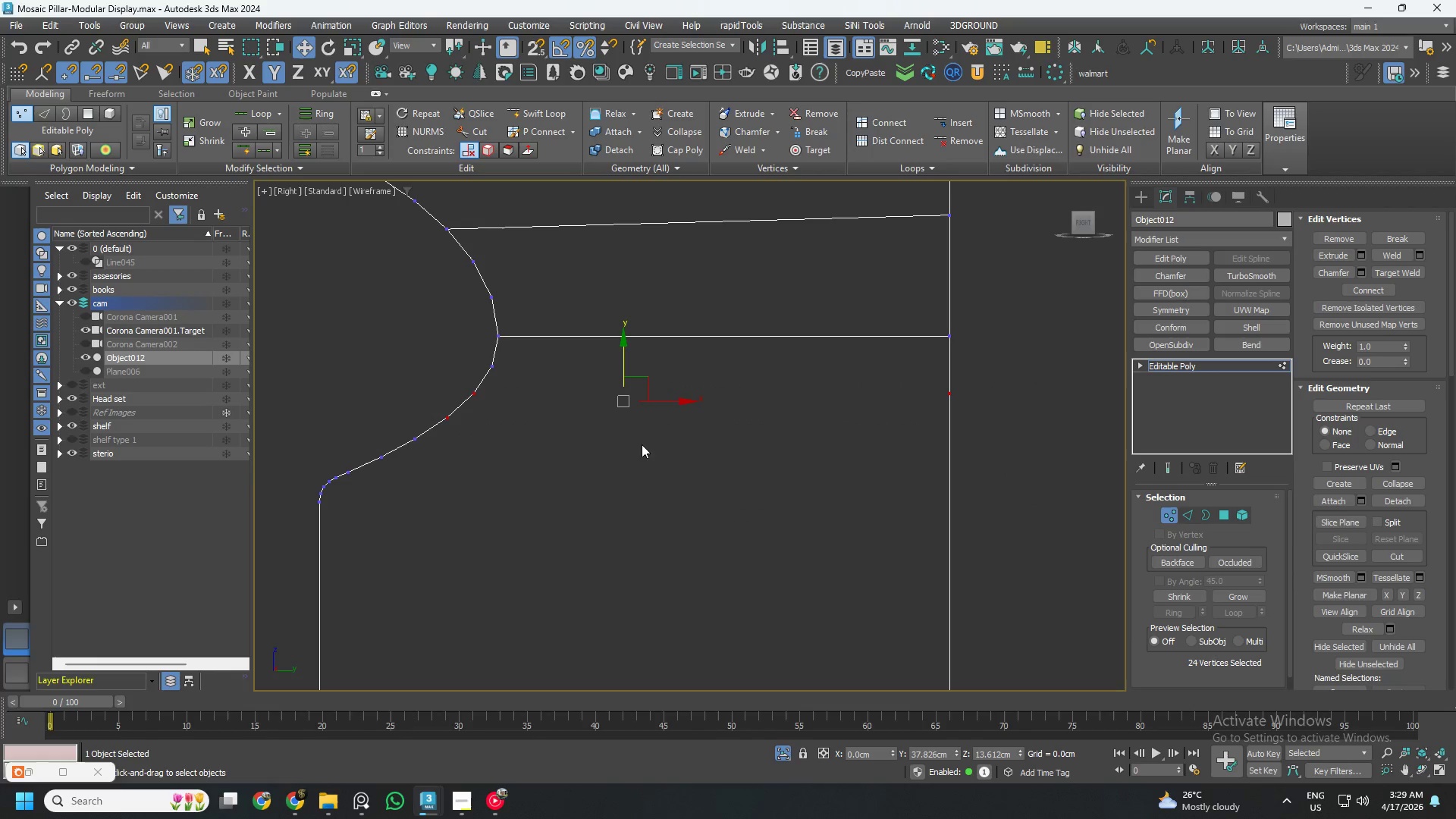 
hold_key(key=AltLeft, duration=1.48)
left_click_drag(start_coordinate=[435, 381], to_coordinate=[504, 409])
 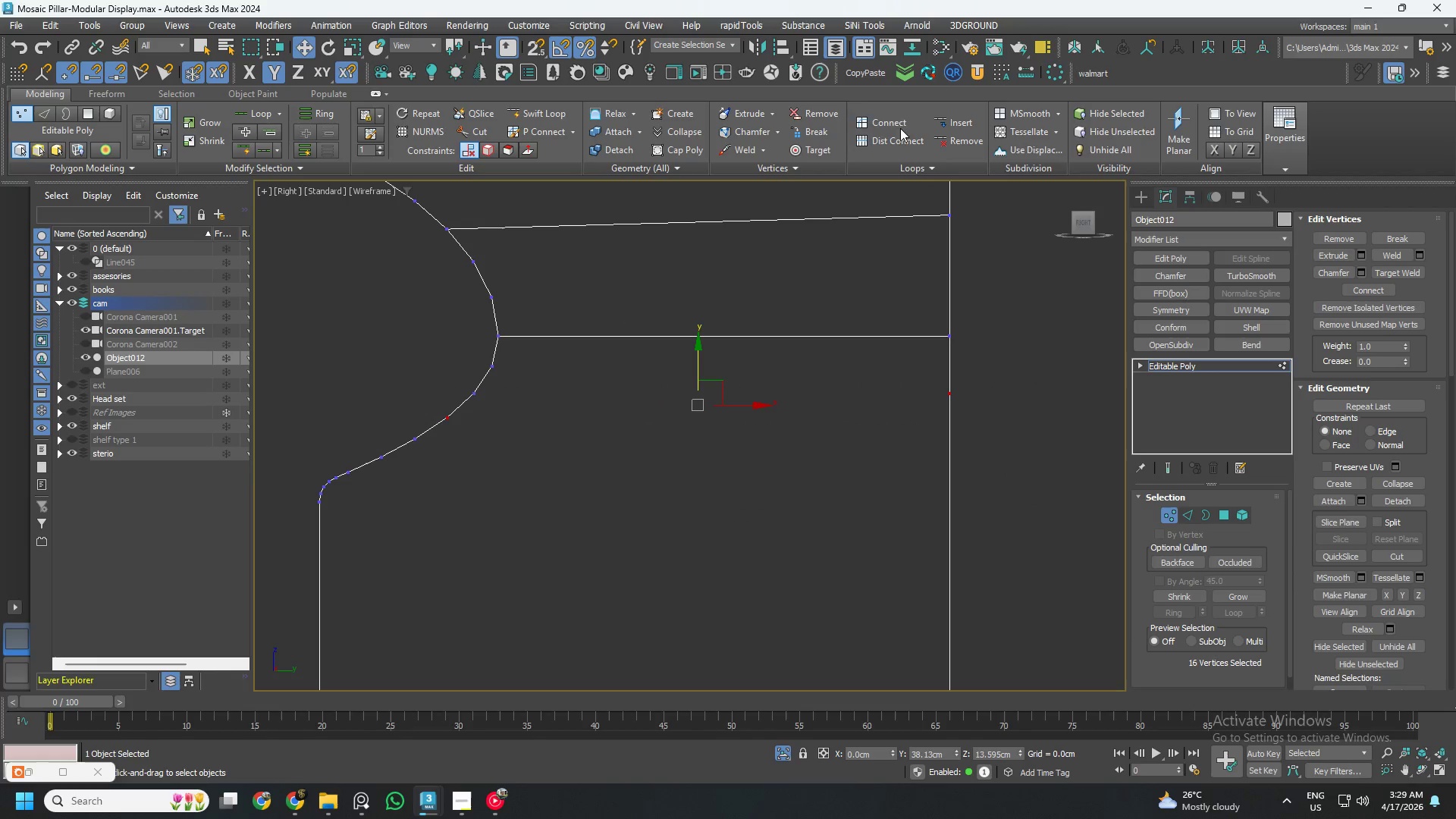 
left_click([866, 127])
 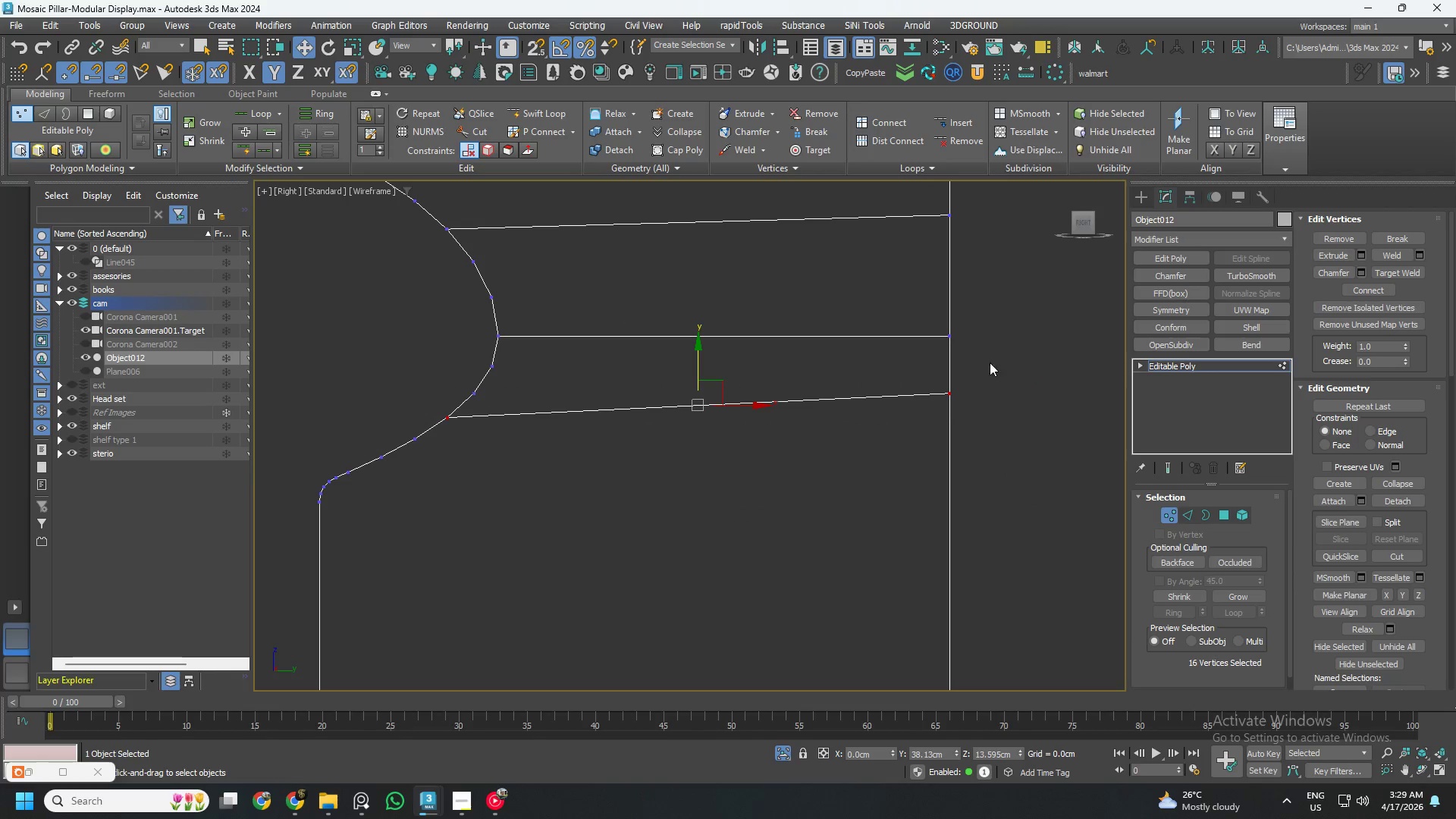 
left_click_drag(start_coordinate=[1002, 400], to_coordinate=[880, 453])
 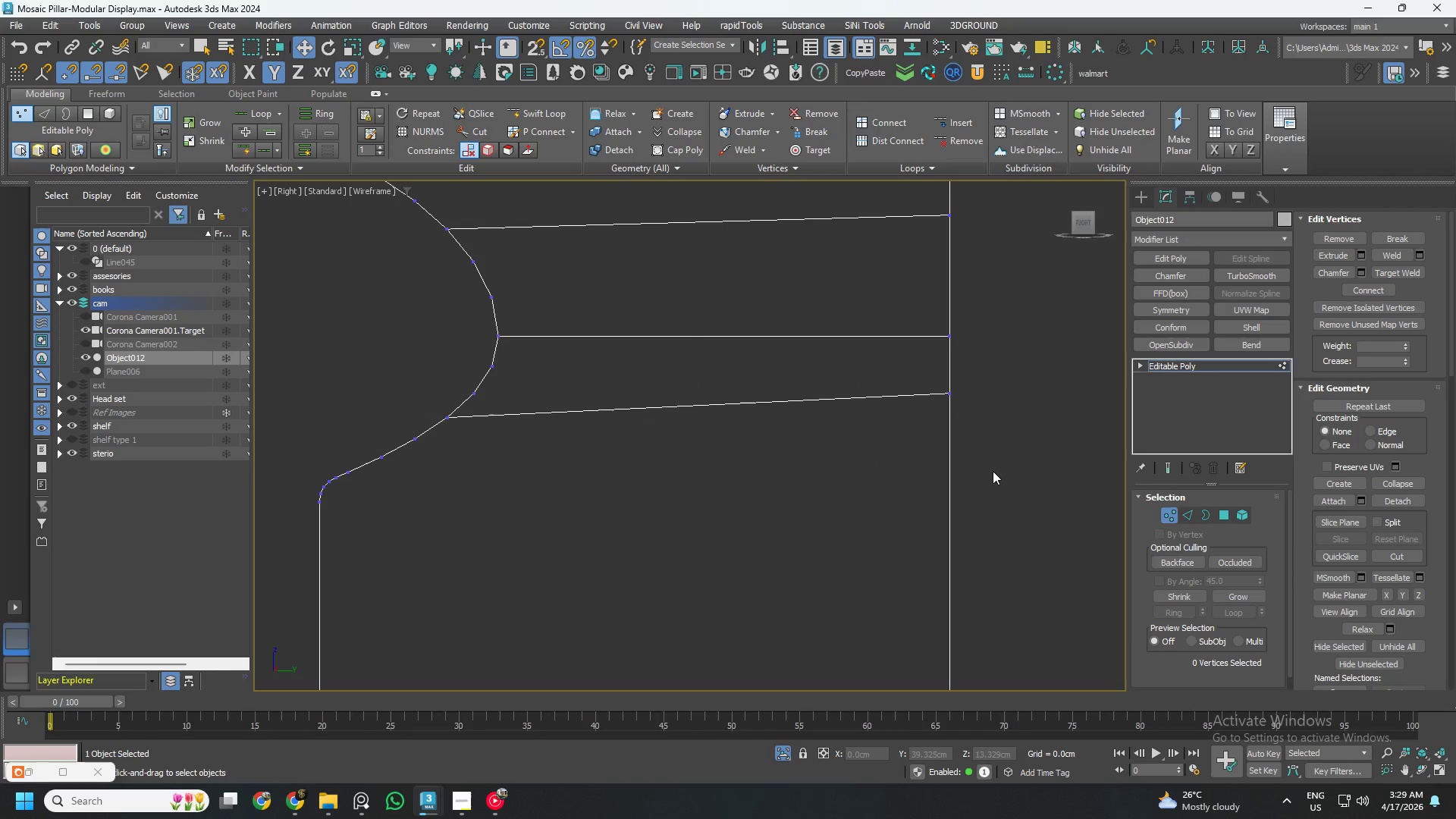 
left_click_drag(start_coordinate=[993, 471], to_coordinate=[898, 364])
 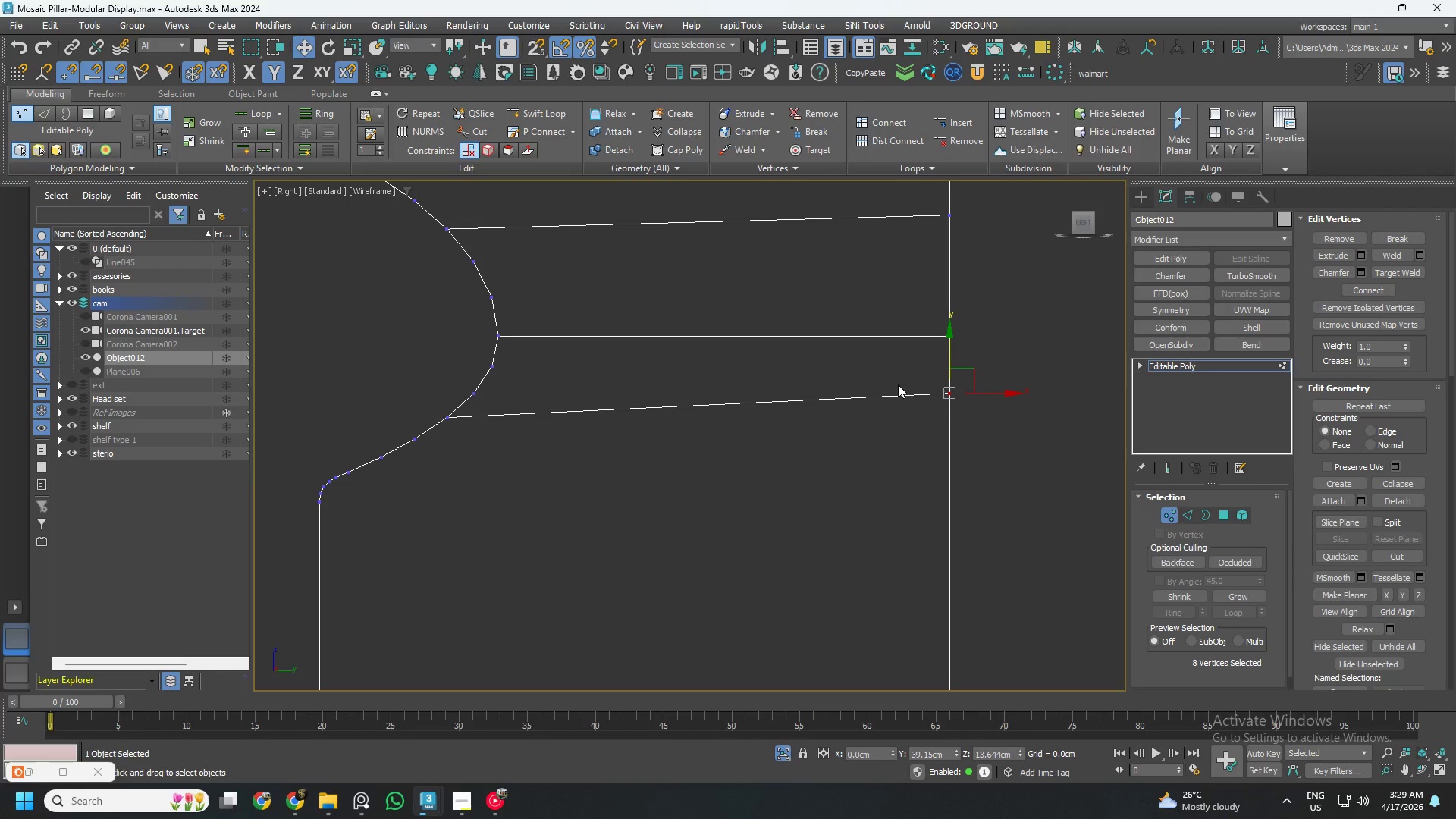 
key(S)
 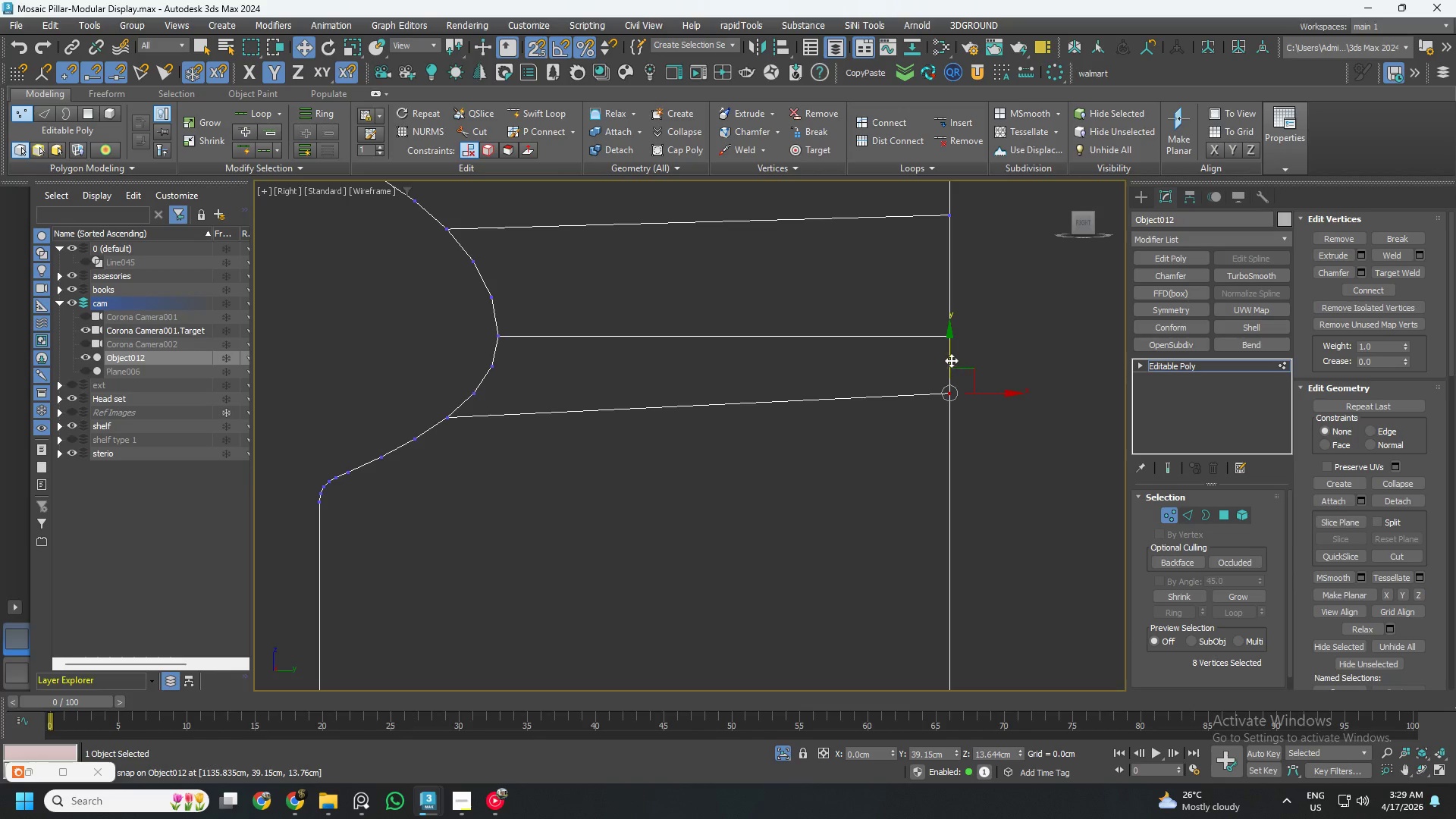 
left_click_drag(start_coordinate=[950, 359], to_coordinate=[450, 421])
 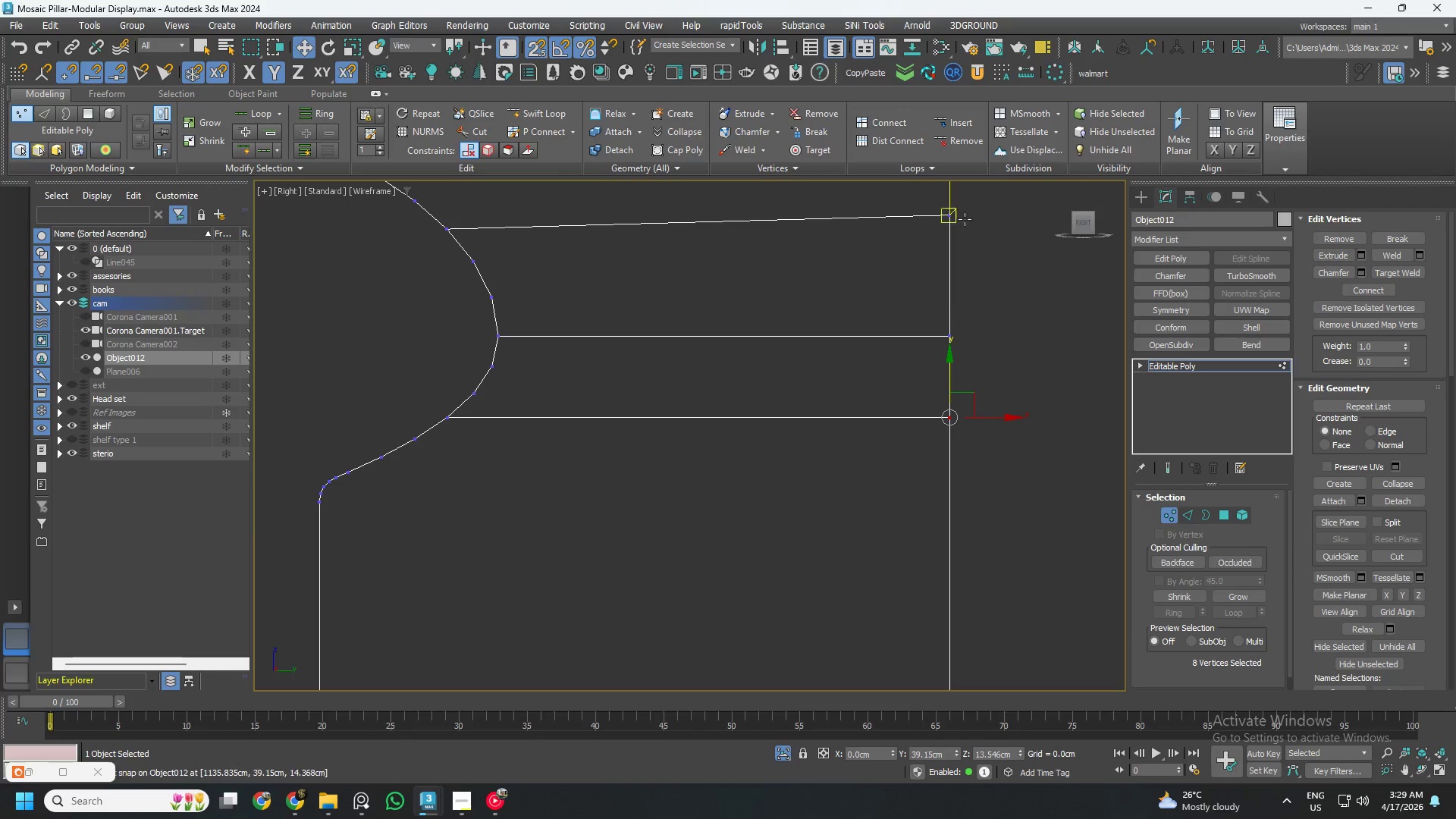 
left_click_drag(start_coordinate=[989, 240], to_coordinate=[921, 190])
 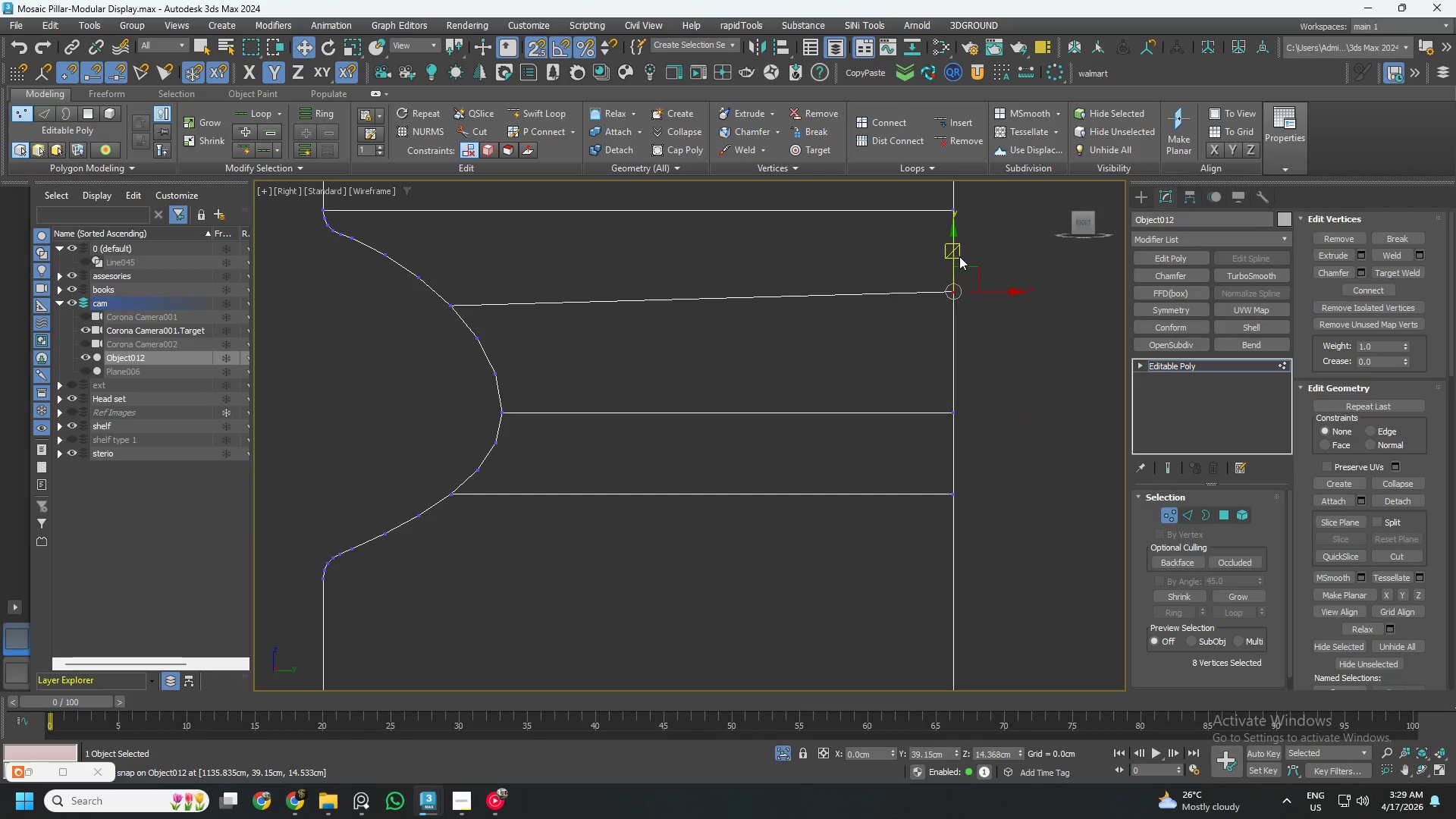 
left_click_drag(start_coordinate=[953, 246], to_coordinate=[450, 308])
 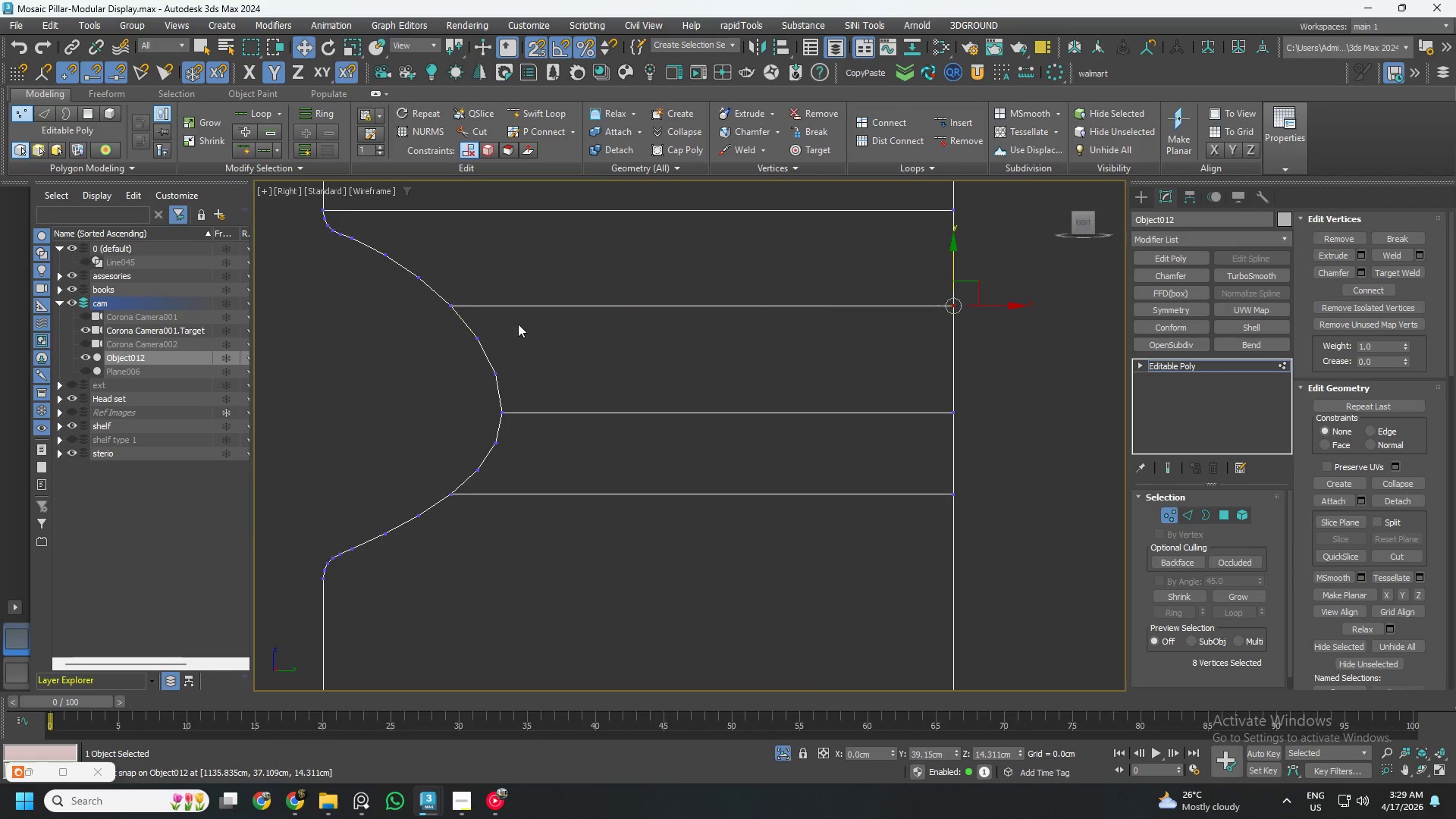 
scroll: coordinate [582, 347], scroll_direction: down, amount: 3.0
 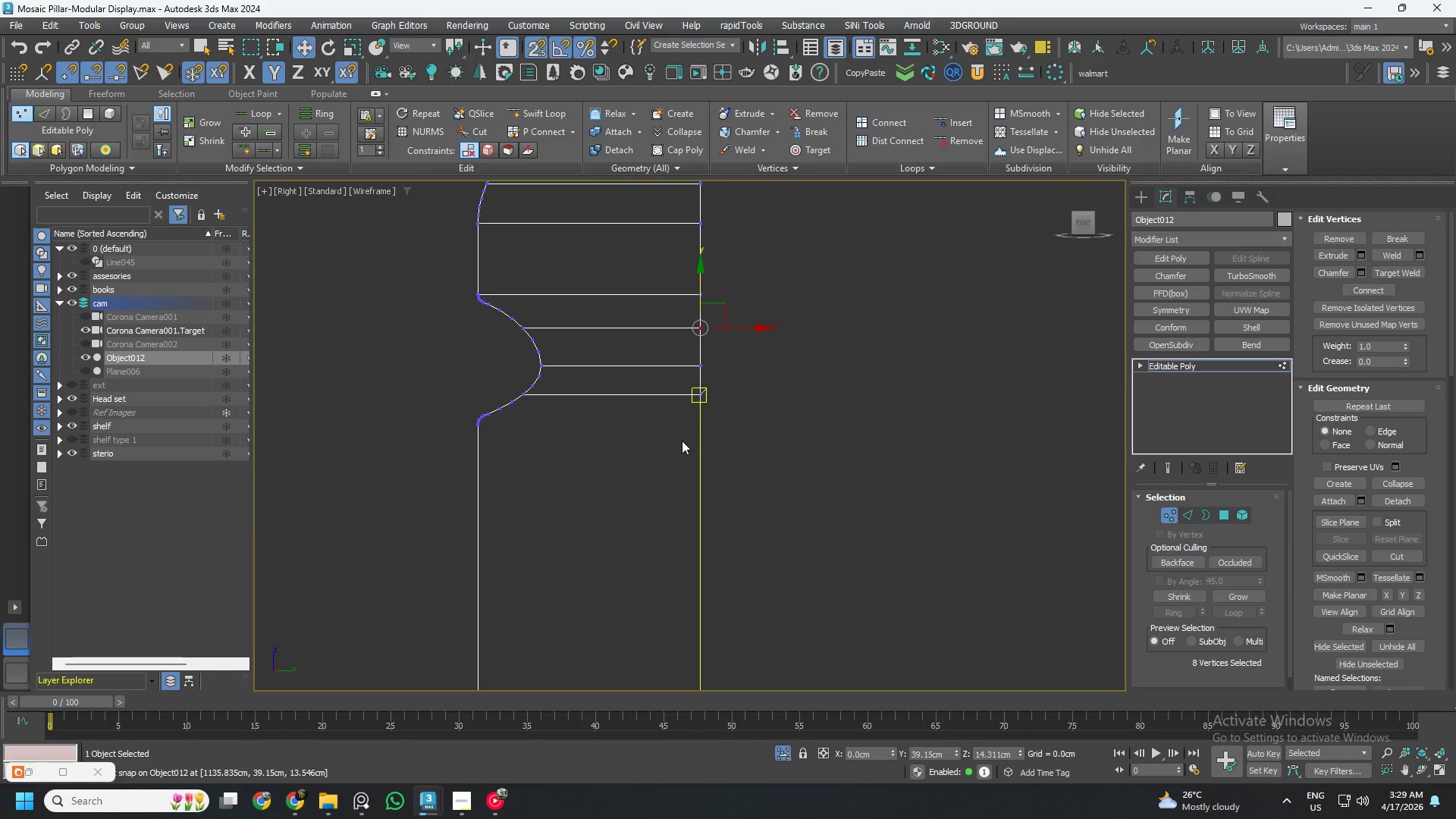 
hold_key(key=AltLeft, duration=0.56)
 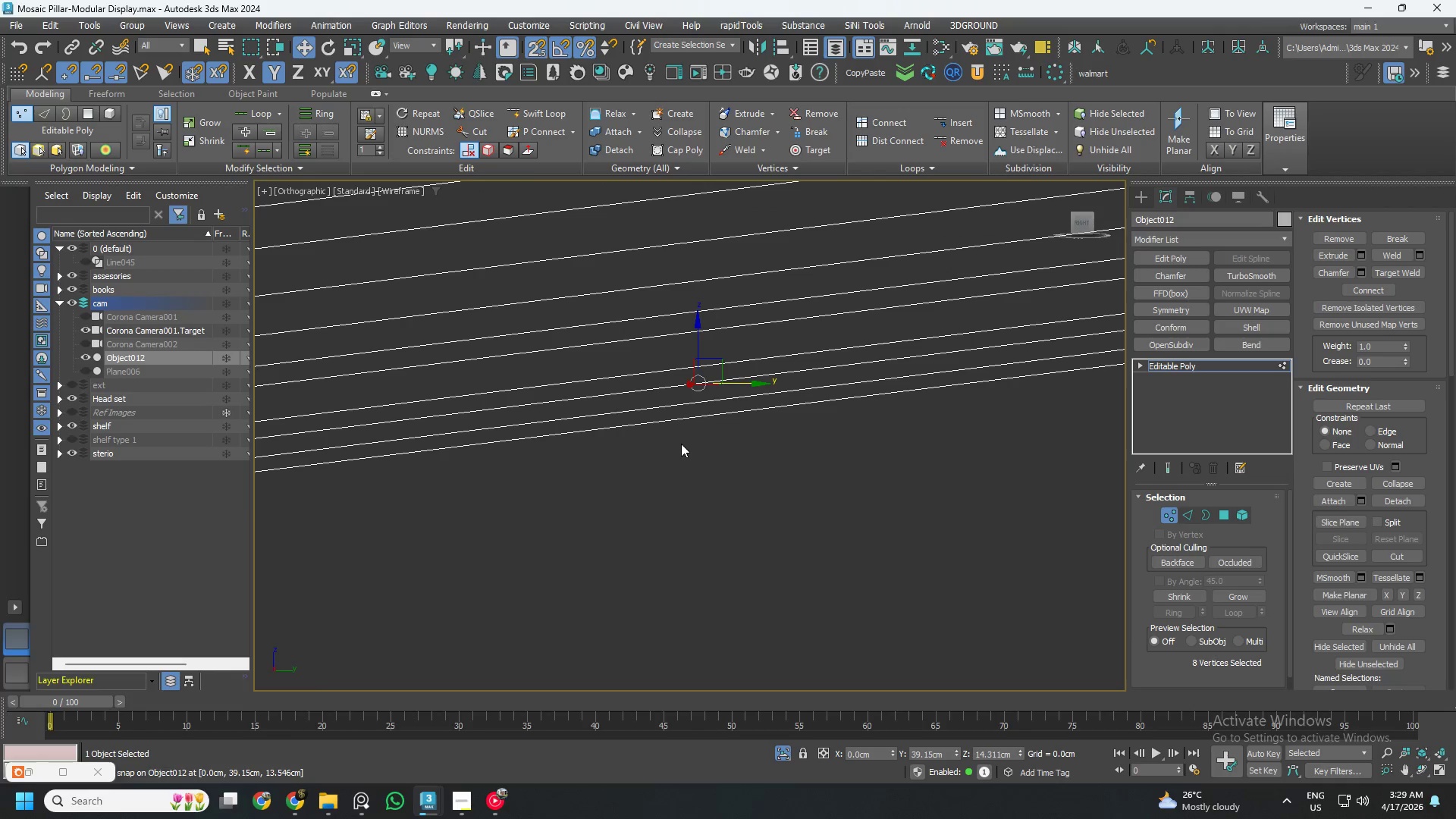 
scroll: coordinate [877, 431], scroll_direction: down, amount: 13.0
 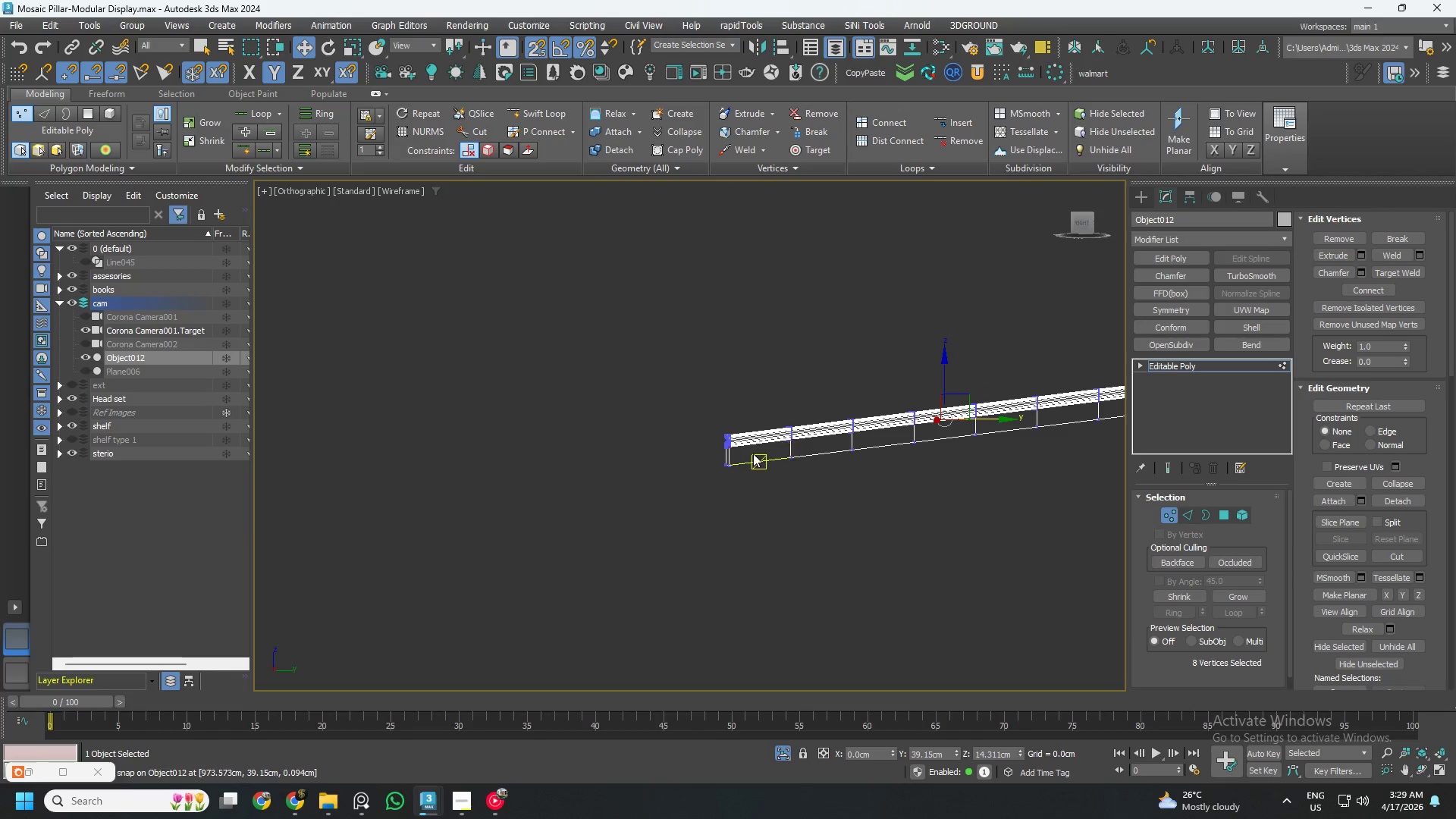 
key(Alt+AltLeft)
 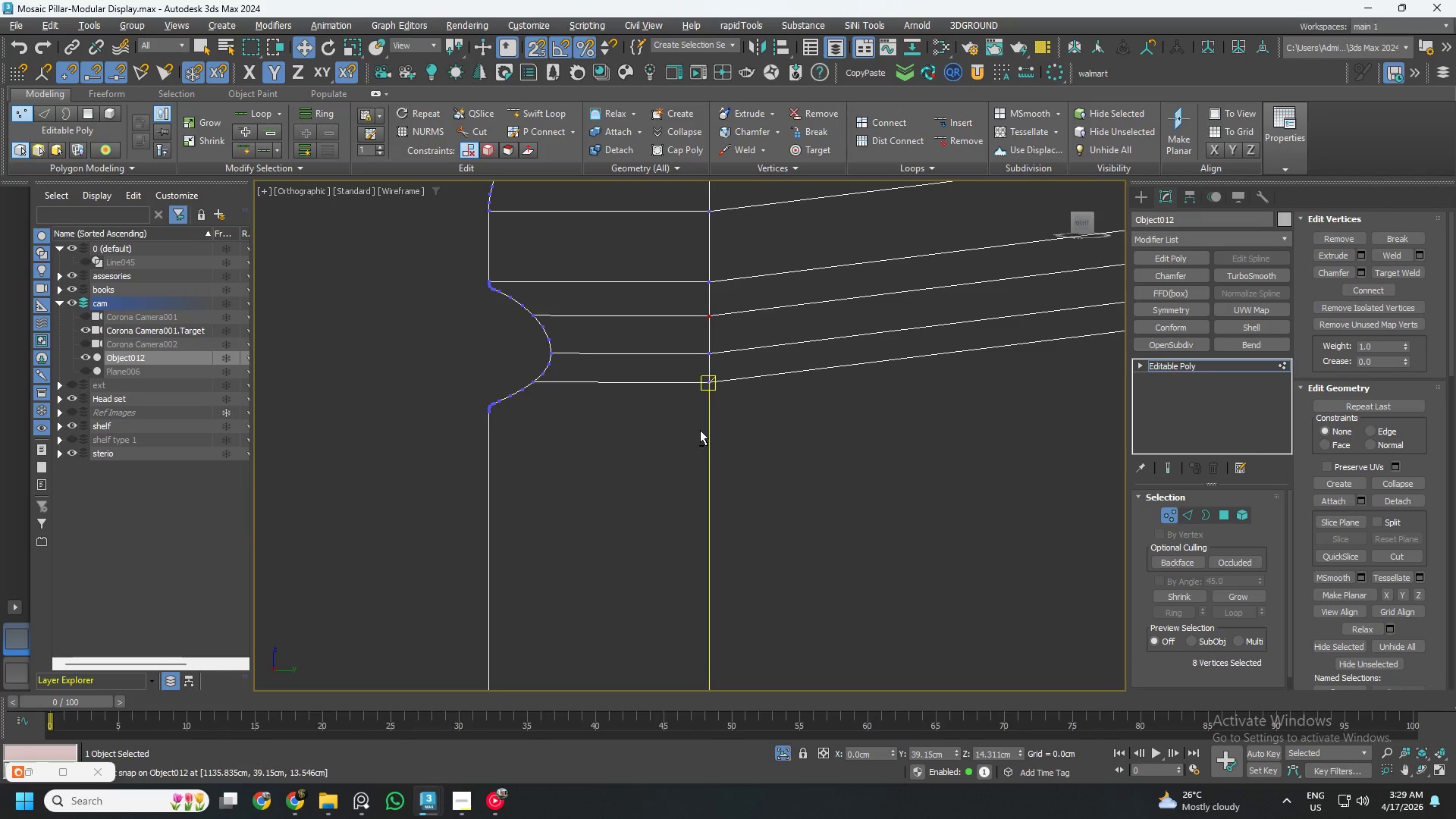 
key(Alt+1)
 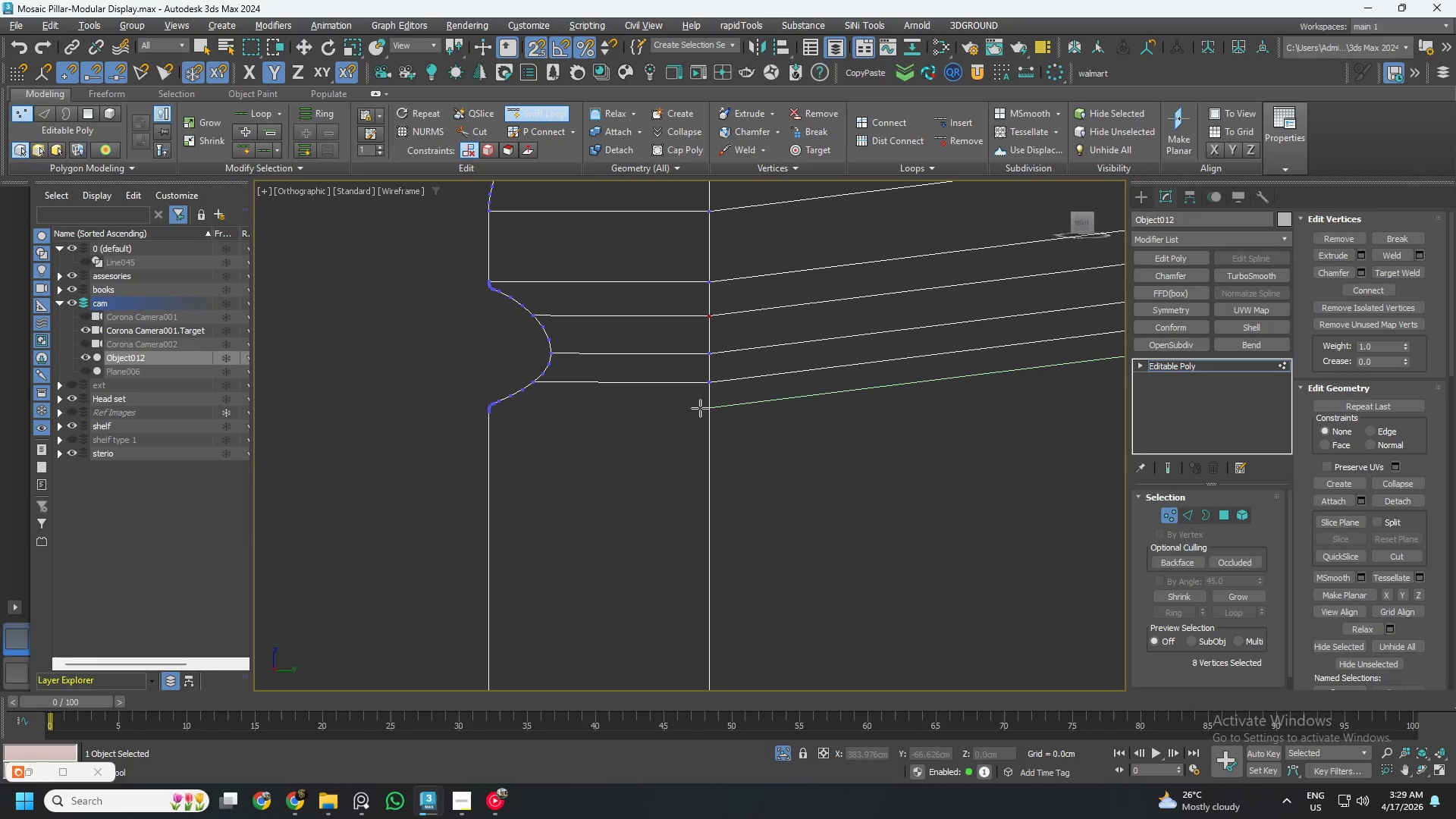 
scroll: coordinate [694, 440], scroll_direction: up, amount: 12.0
 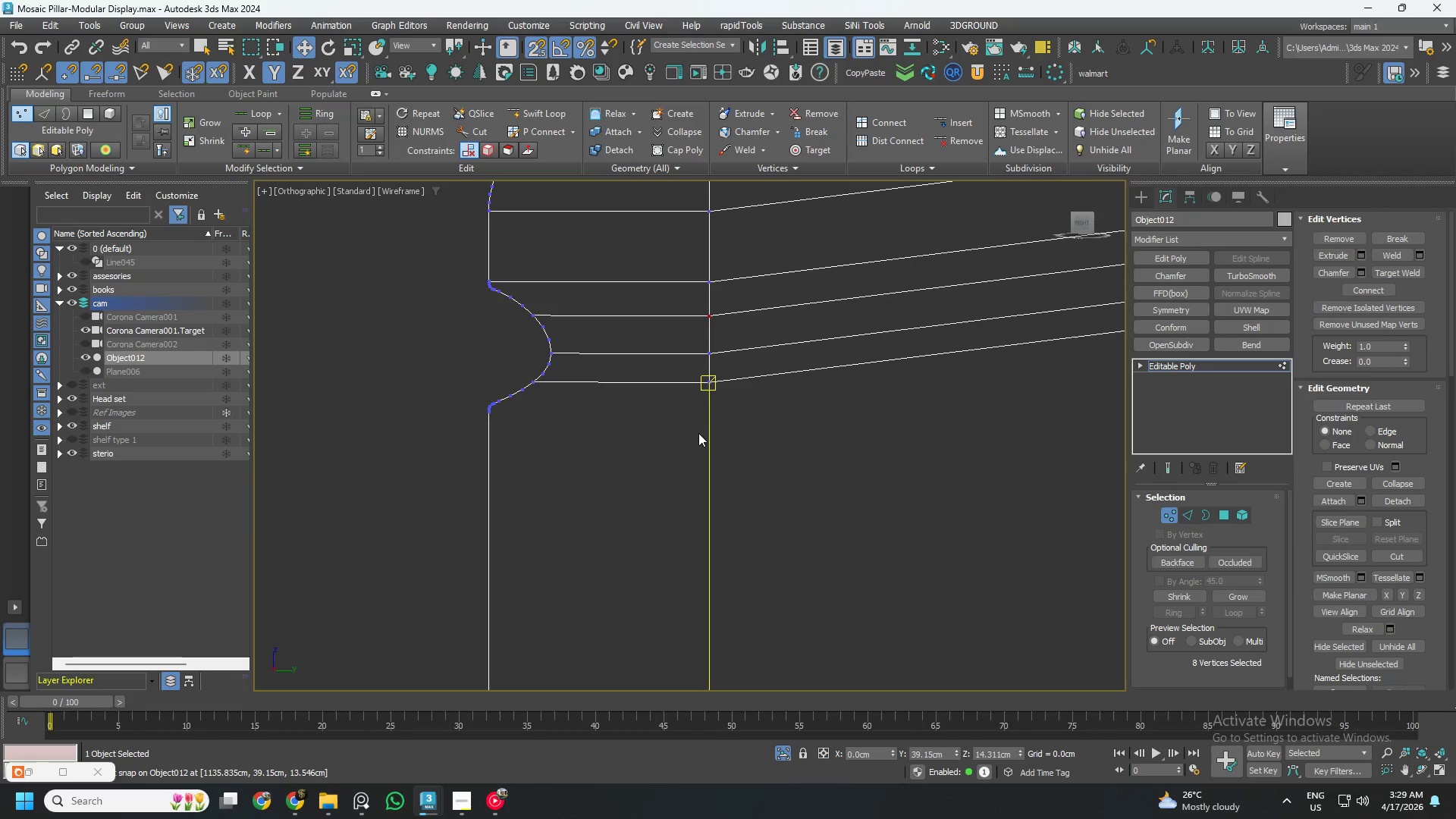 
left_click([700, 408])
 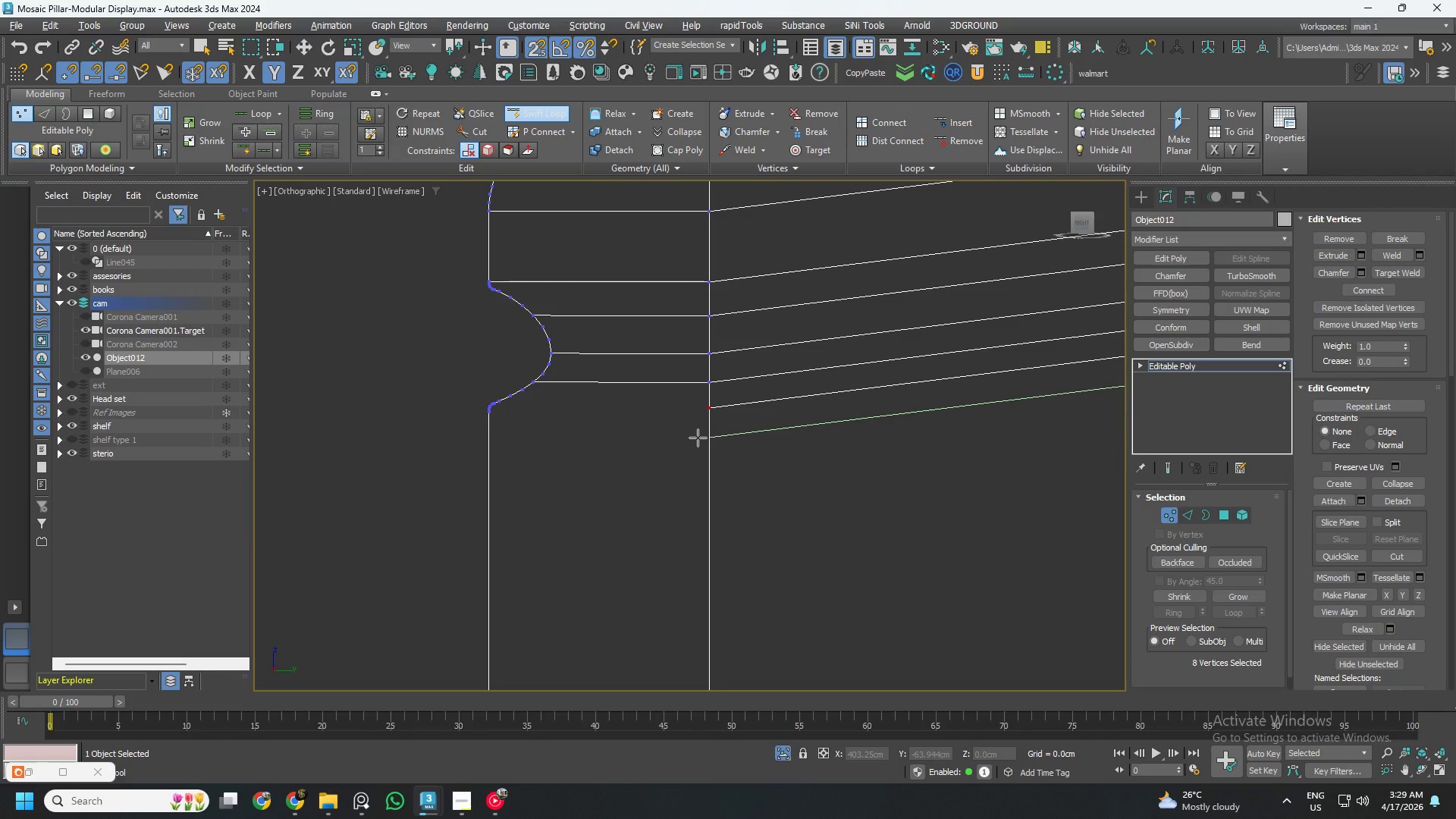 
left_click([698, 438])
 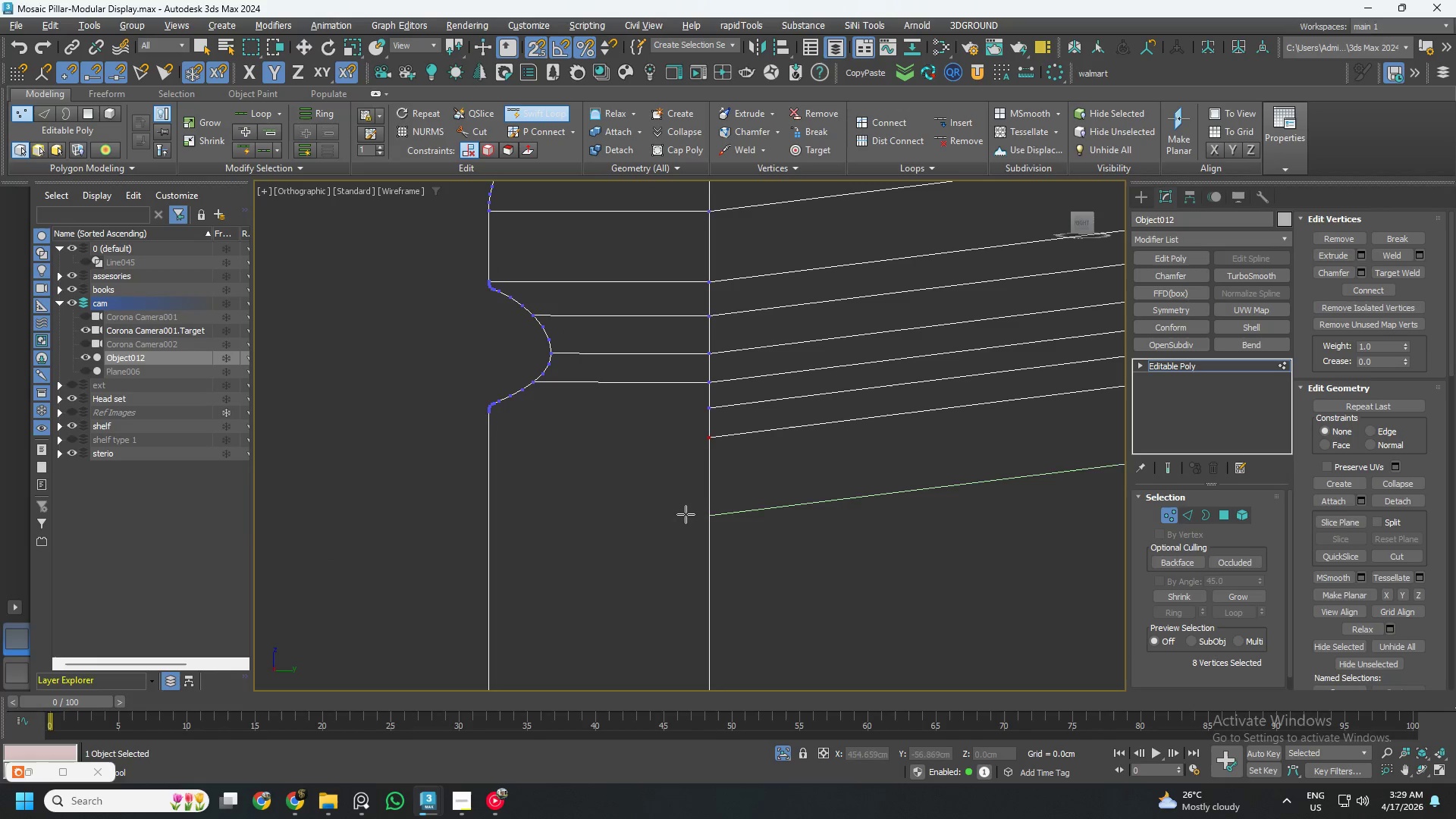 
scroll: coordinate [591, 461], scroll_direction: down, amount: 5.0
 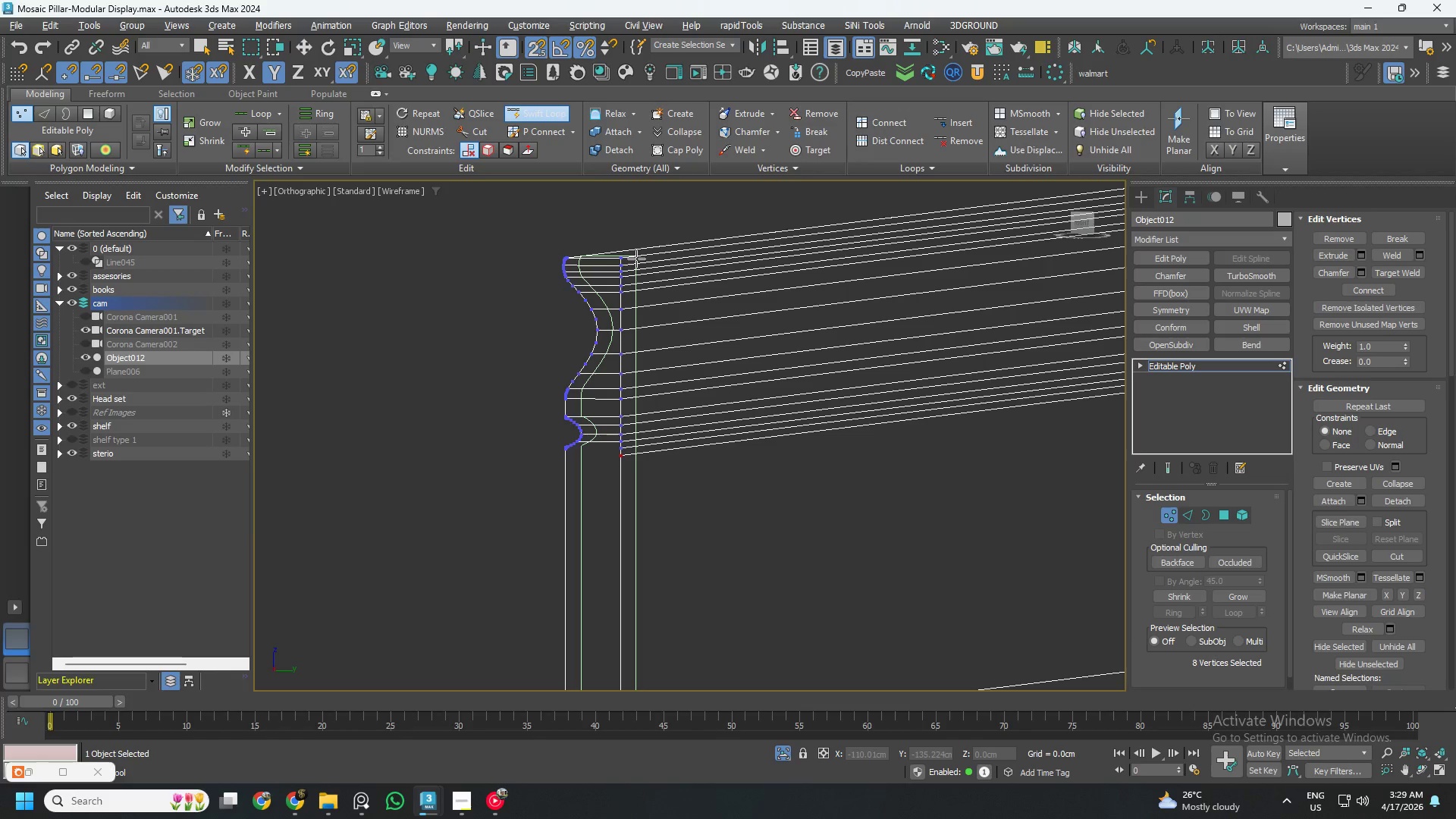 
key(Alt+AltLeft)
 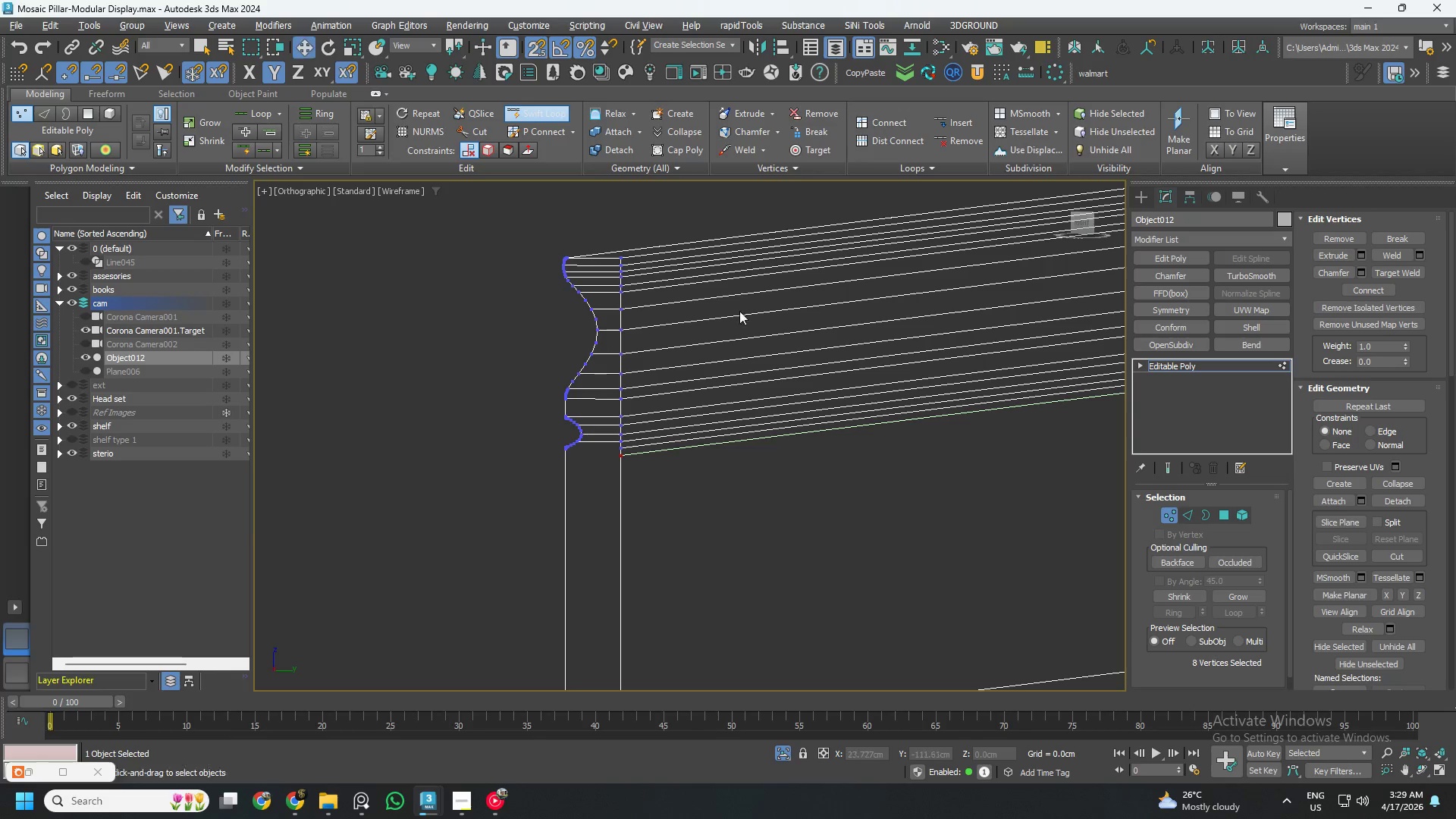 
key(Alt+1)
 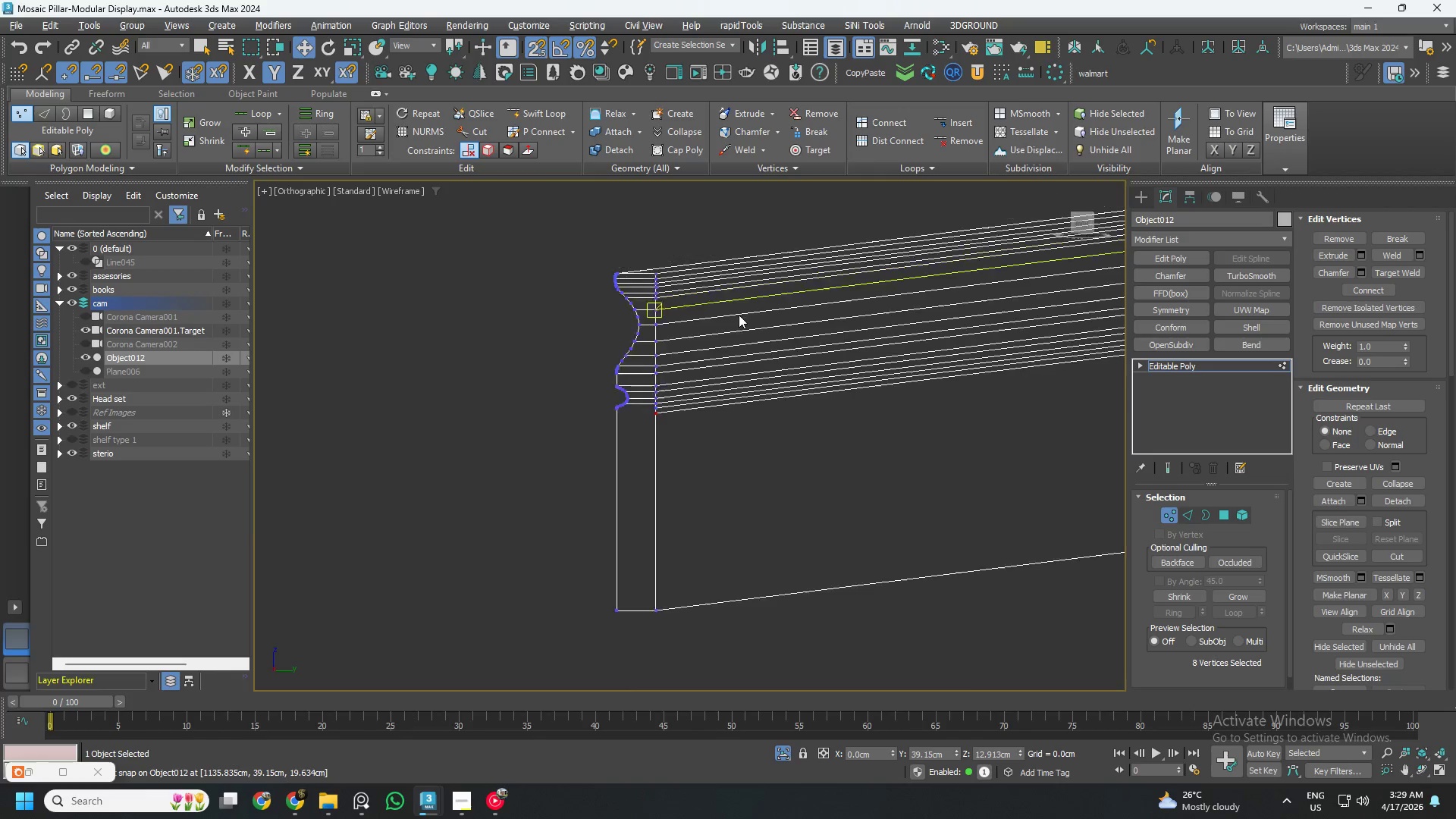 
scroll: coordinate [738, 318], scroll_direction: down, amount: 4.0
 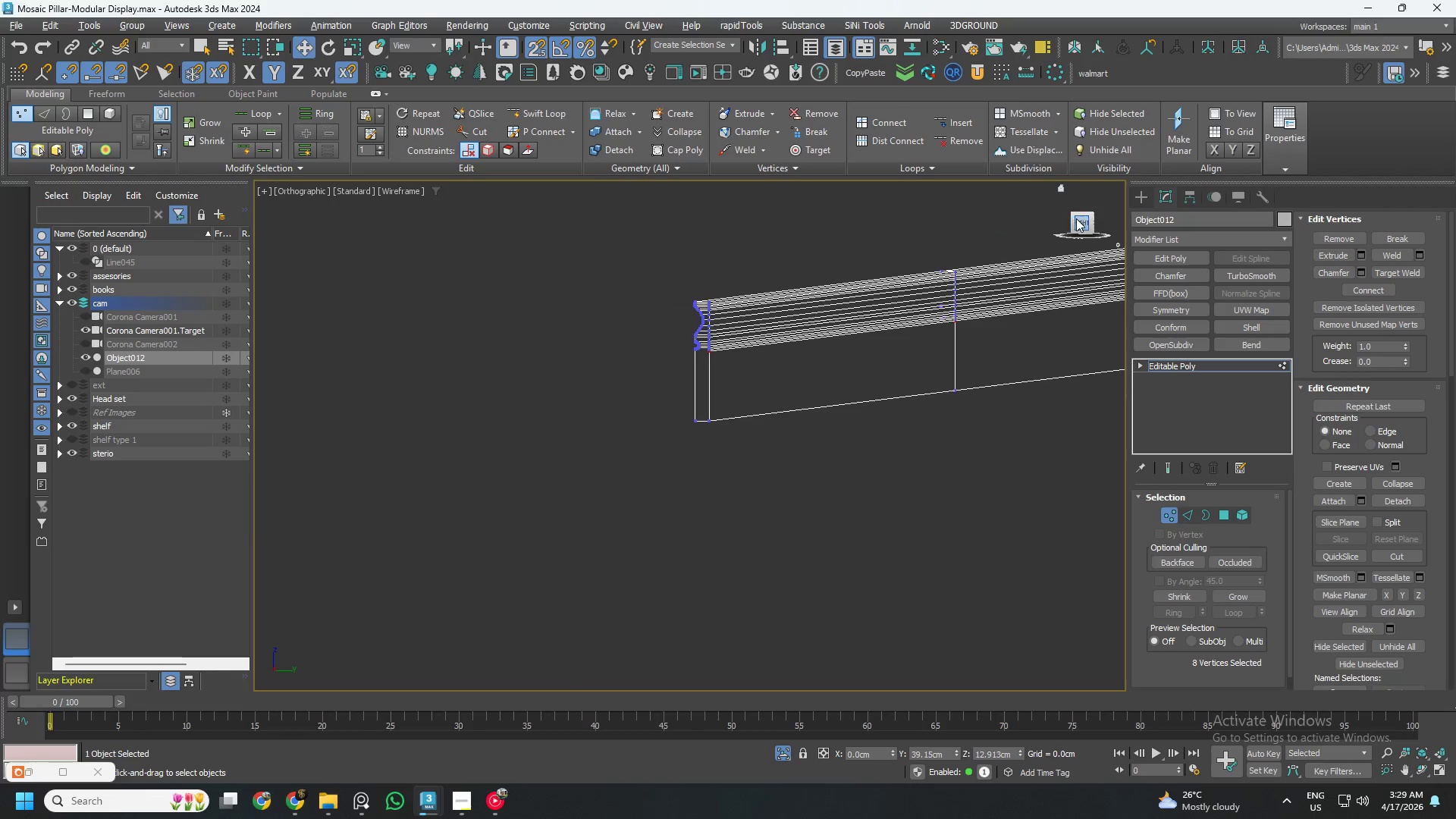 
left_click([1084, 219])
 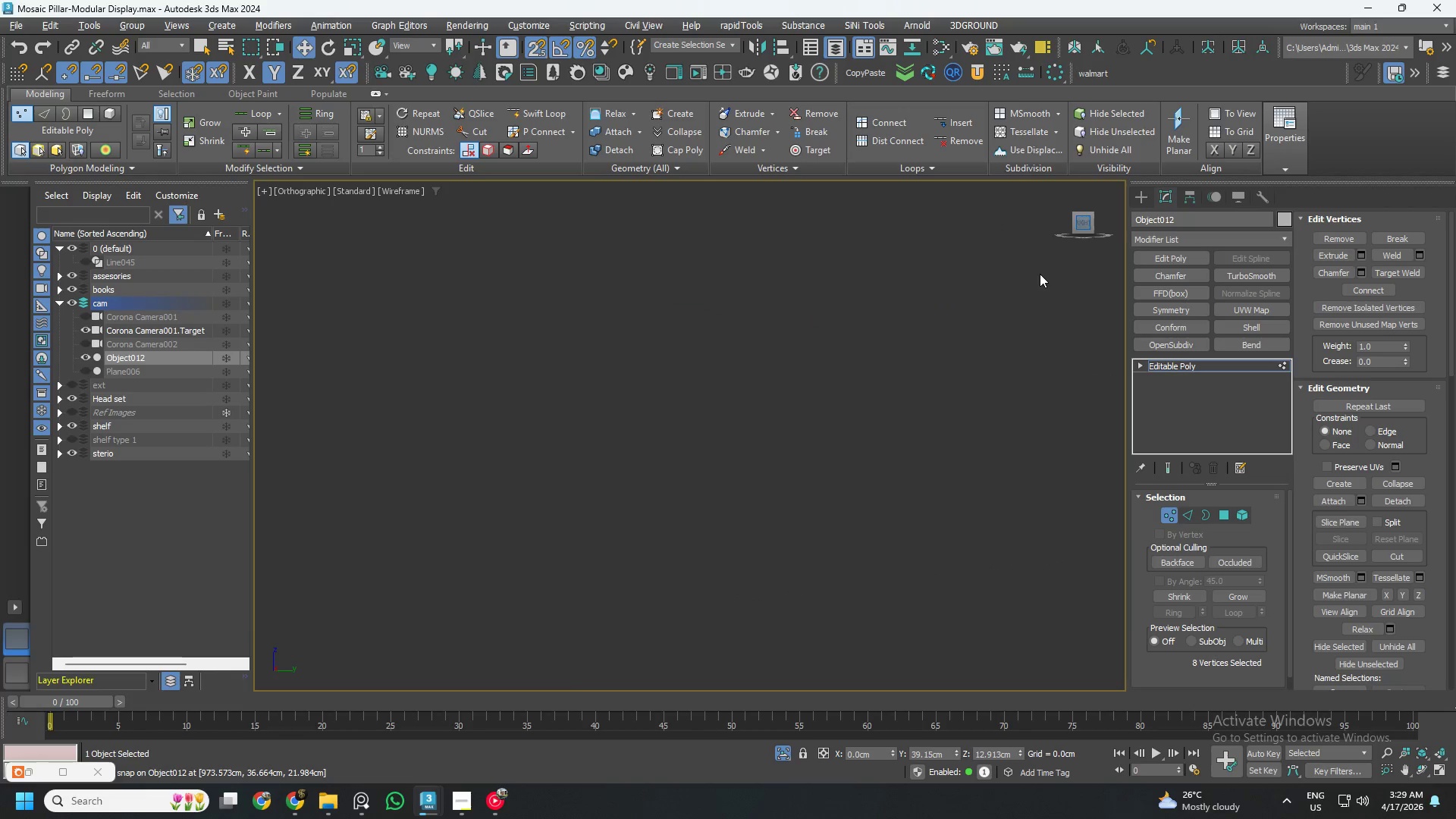 
key(Z)
 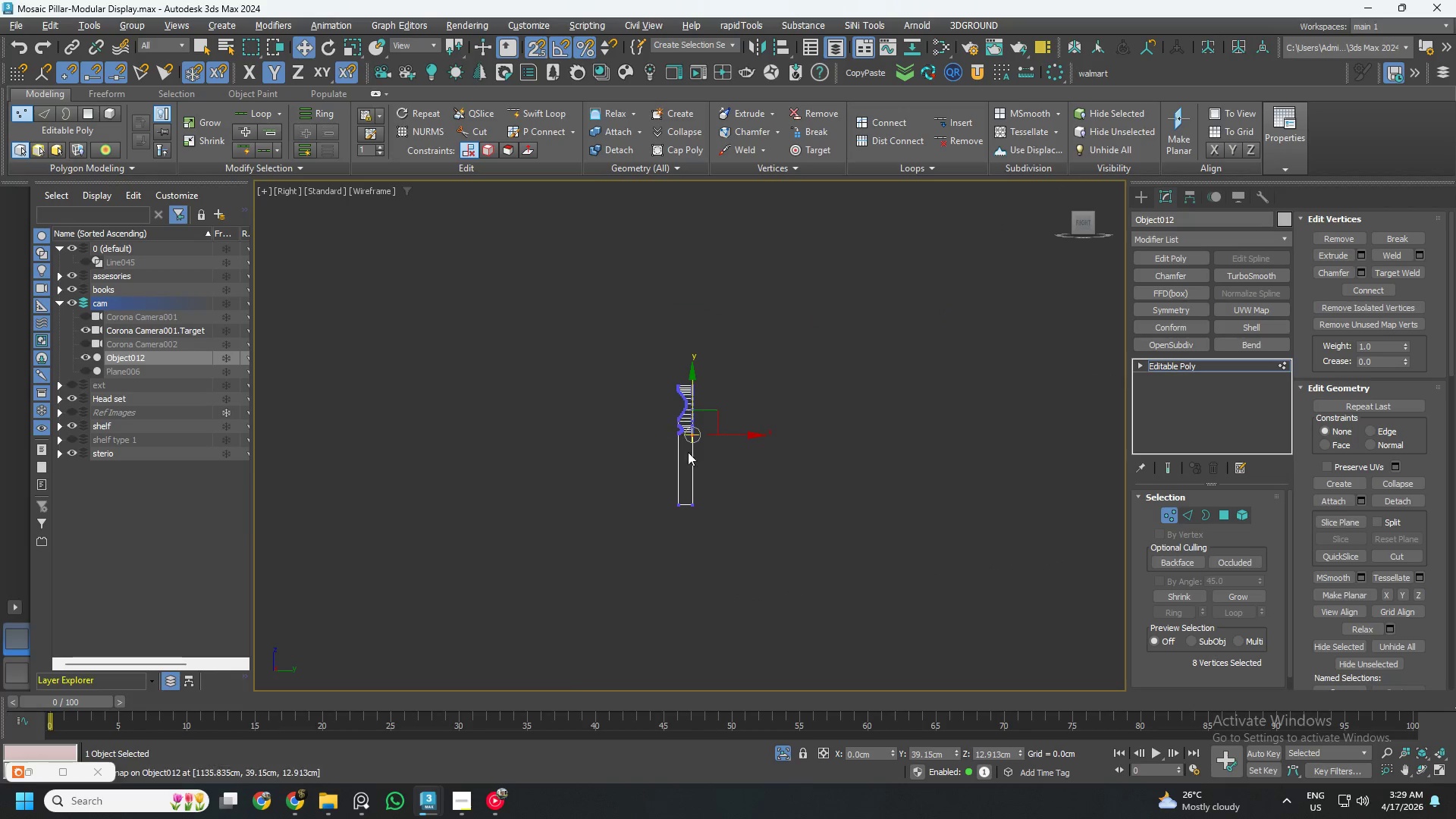 
scroll: coordinate [673, 367], scroll_direction: up, amount: 9.0
 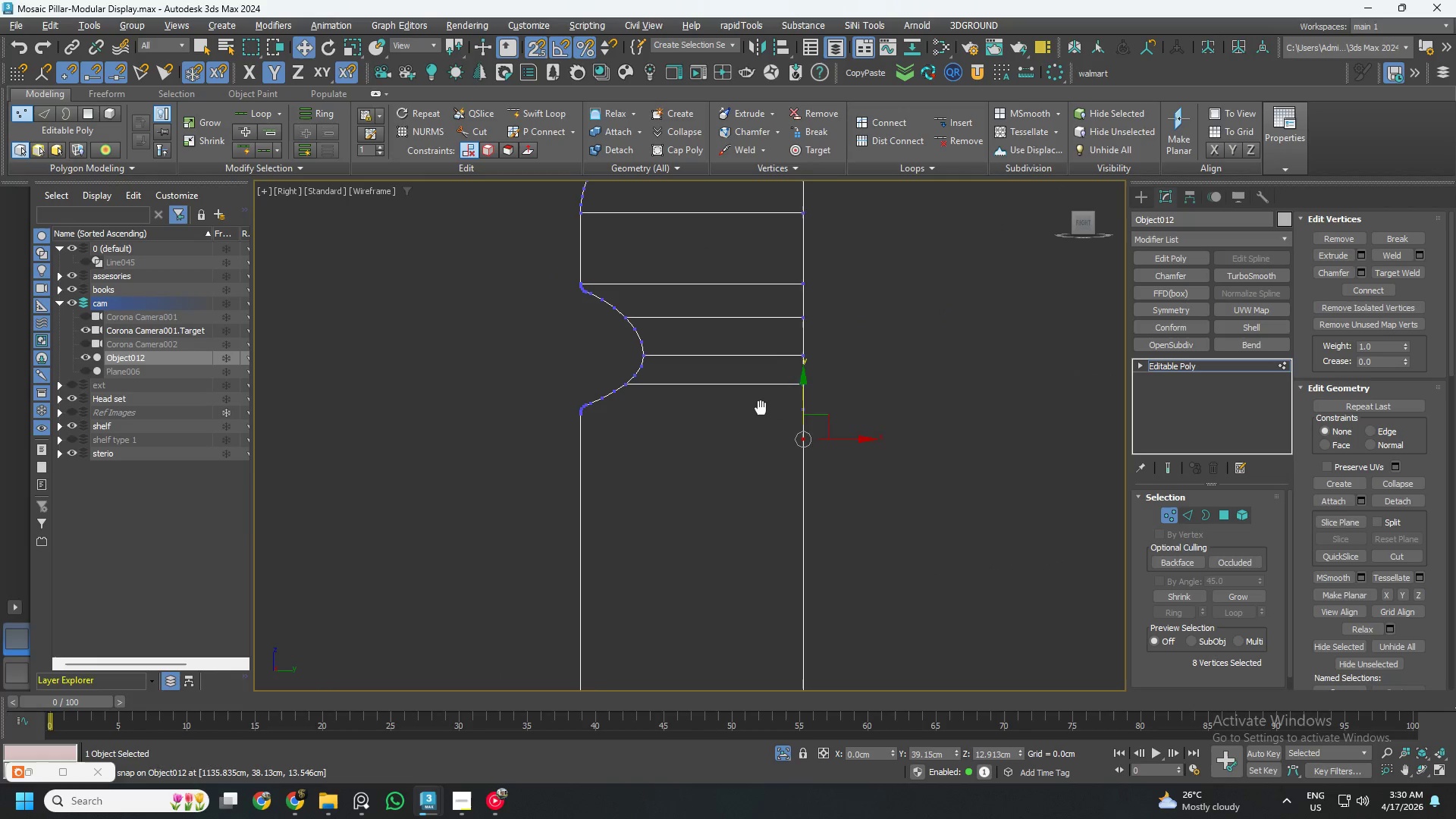 
key(S)
 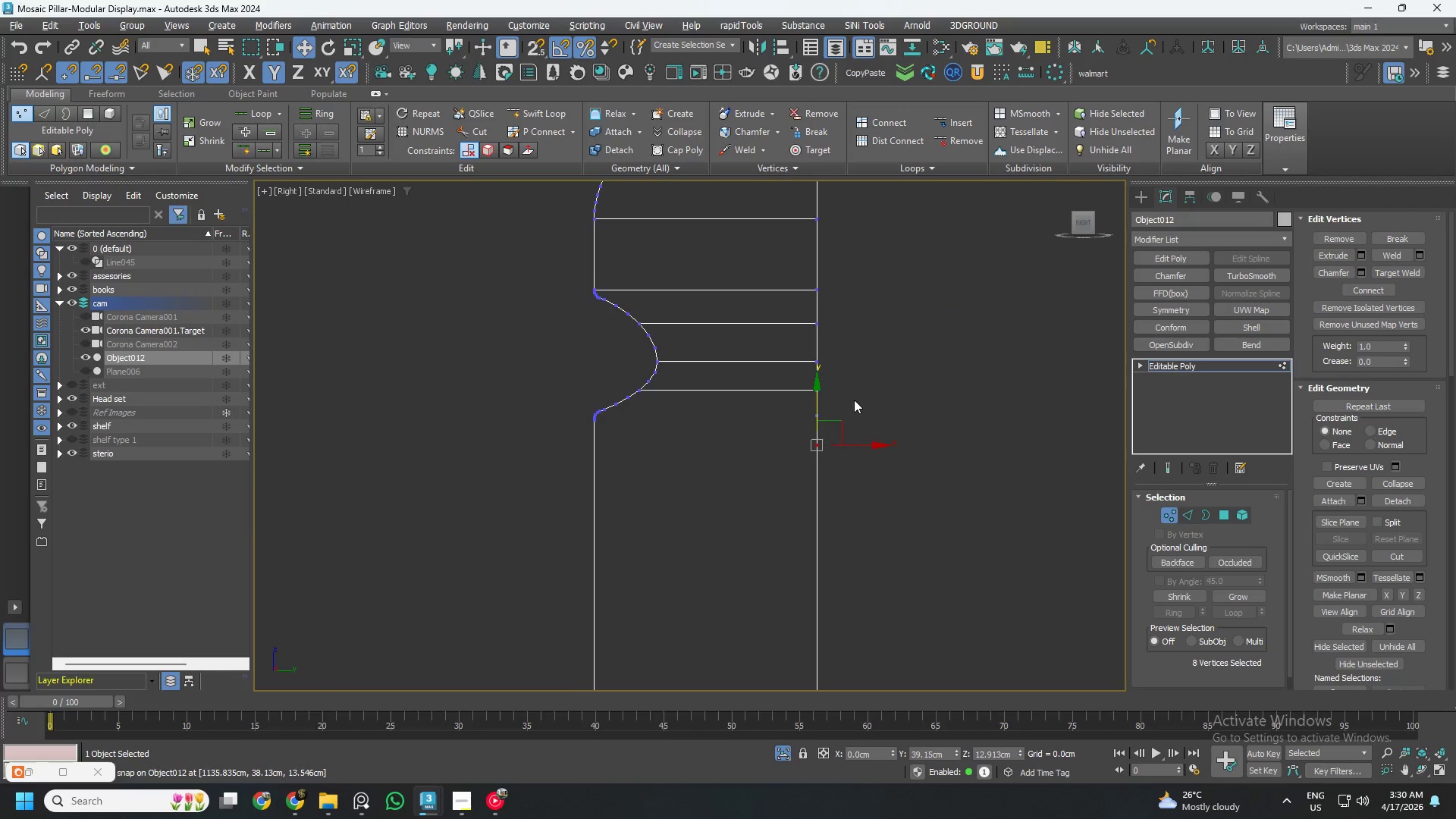 
left_click_drag(start_coordinate=[854, 400], to_coordinate=[791, 427])
 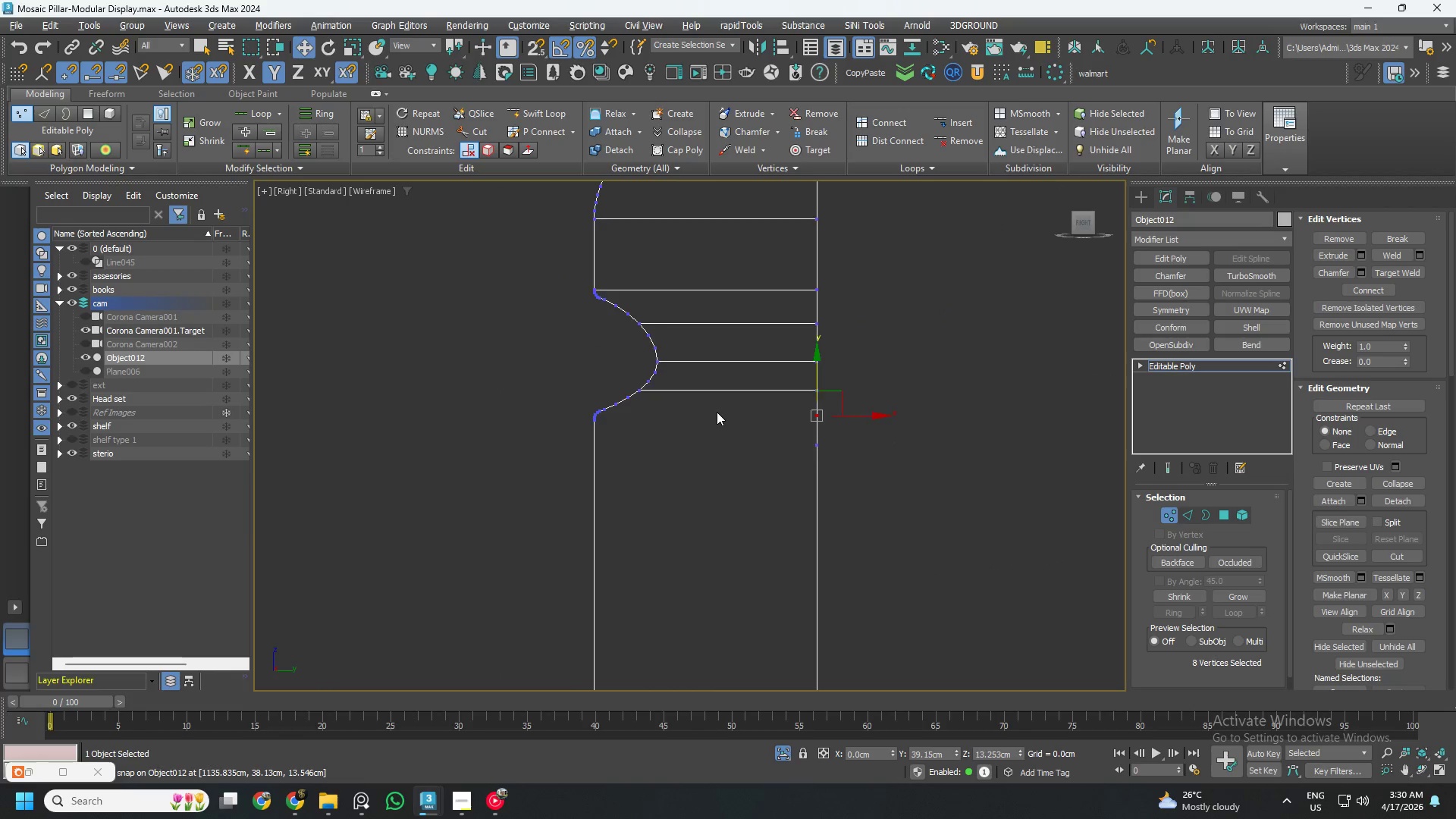 
scroll: coordinate [717, 411], scroll_direction: up, amount: 2.0
 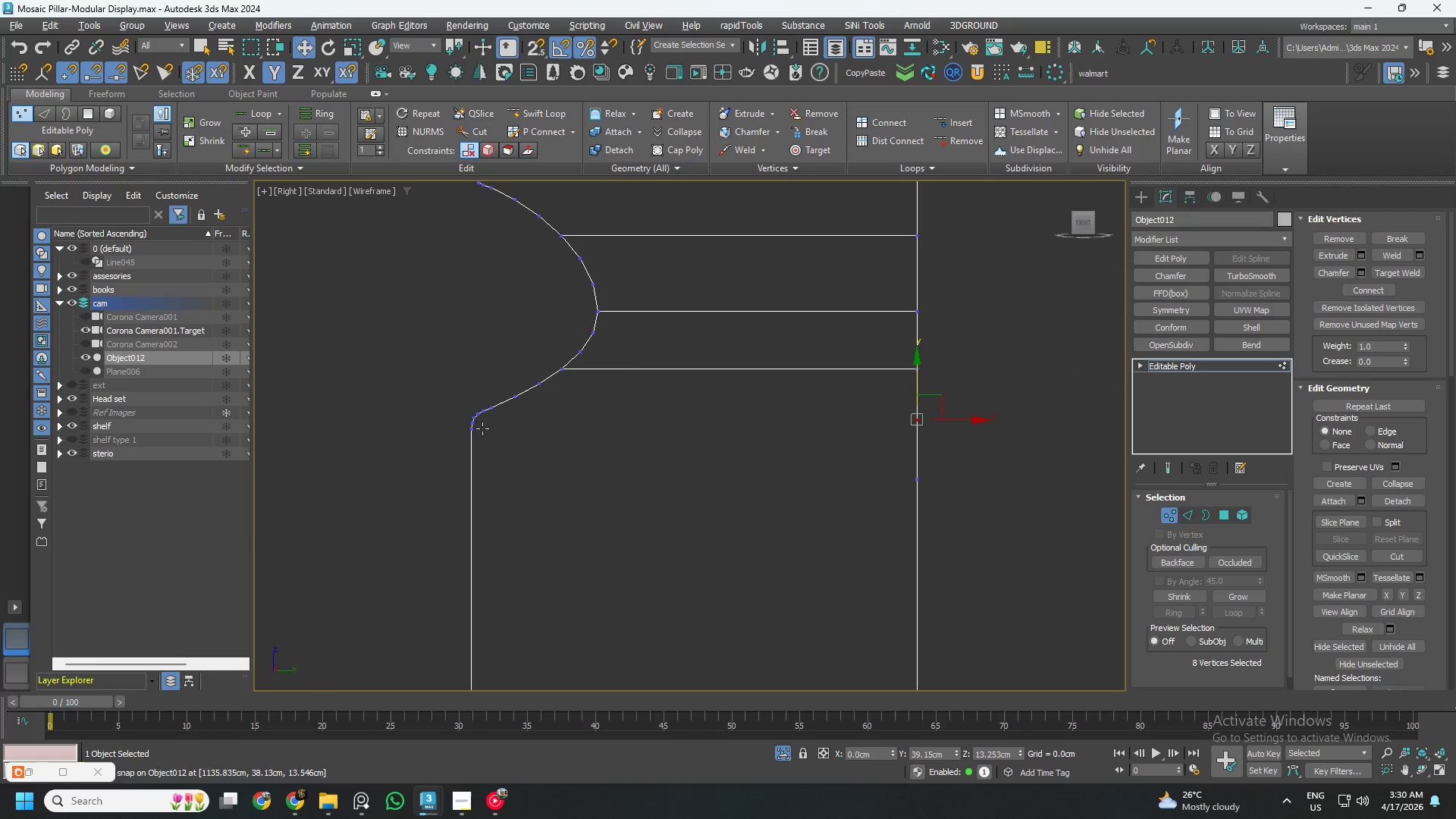 
hold_key(key=ControlLeft, duration=1.64)
 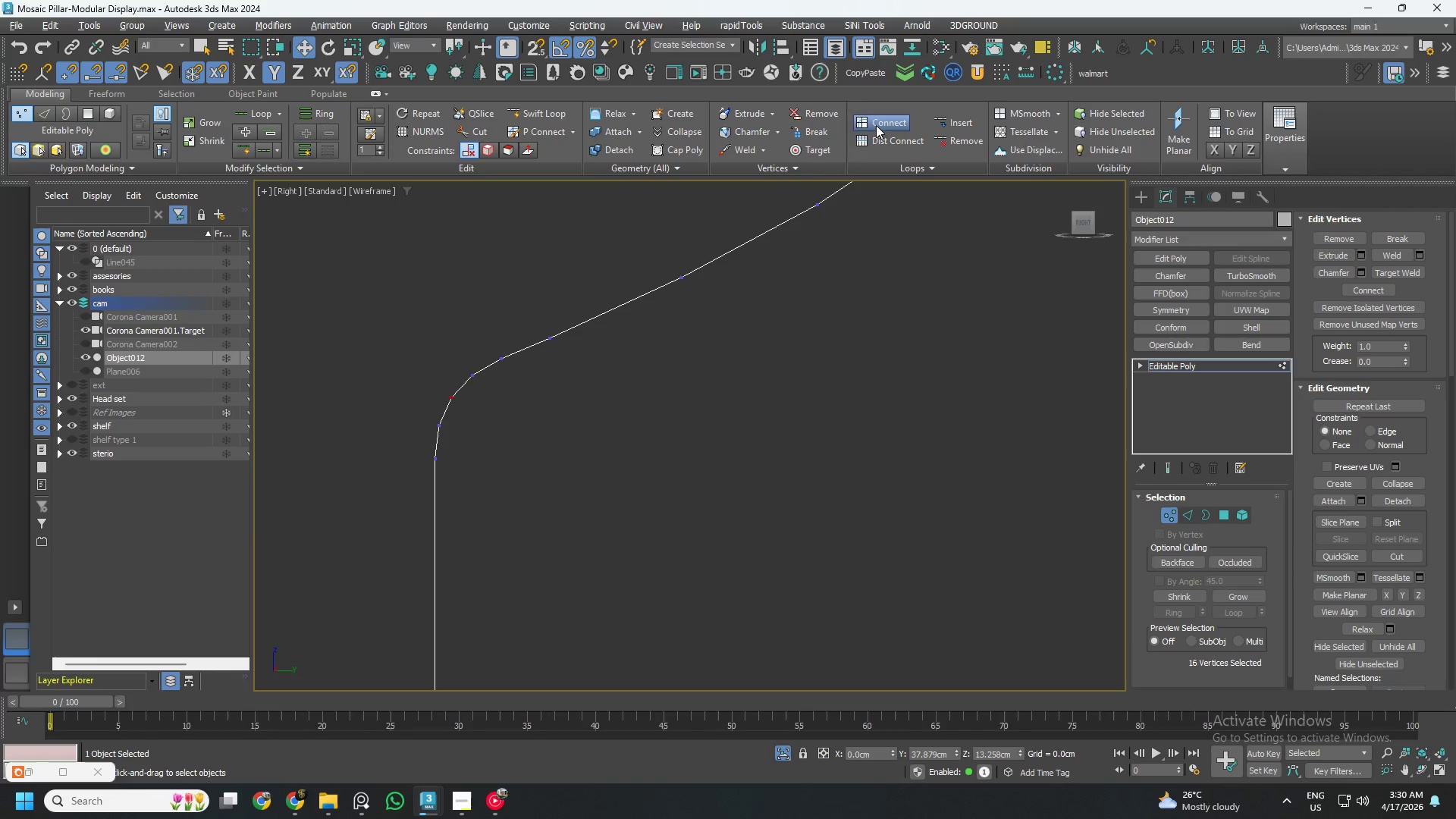 
scroll: coordinate [472, 419], scroll_direction: up, amount: 5.0
 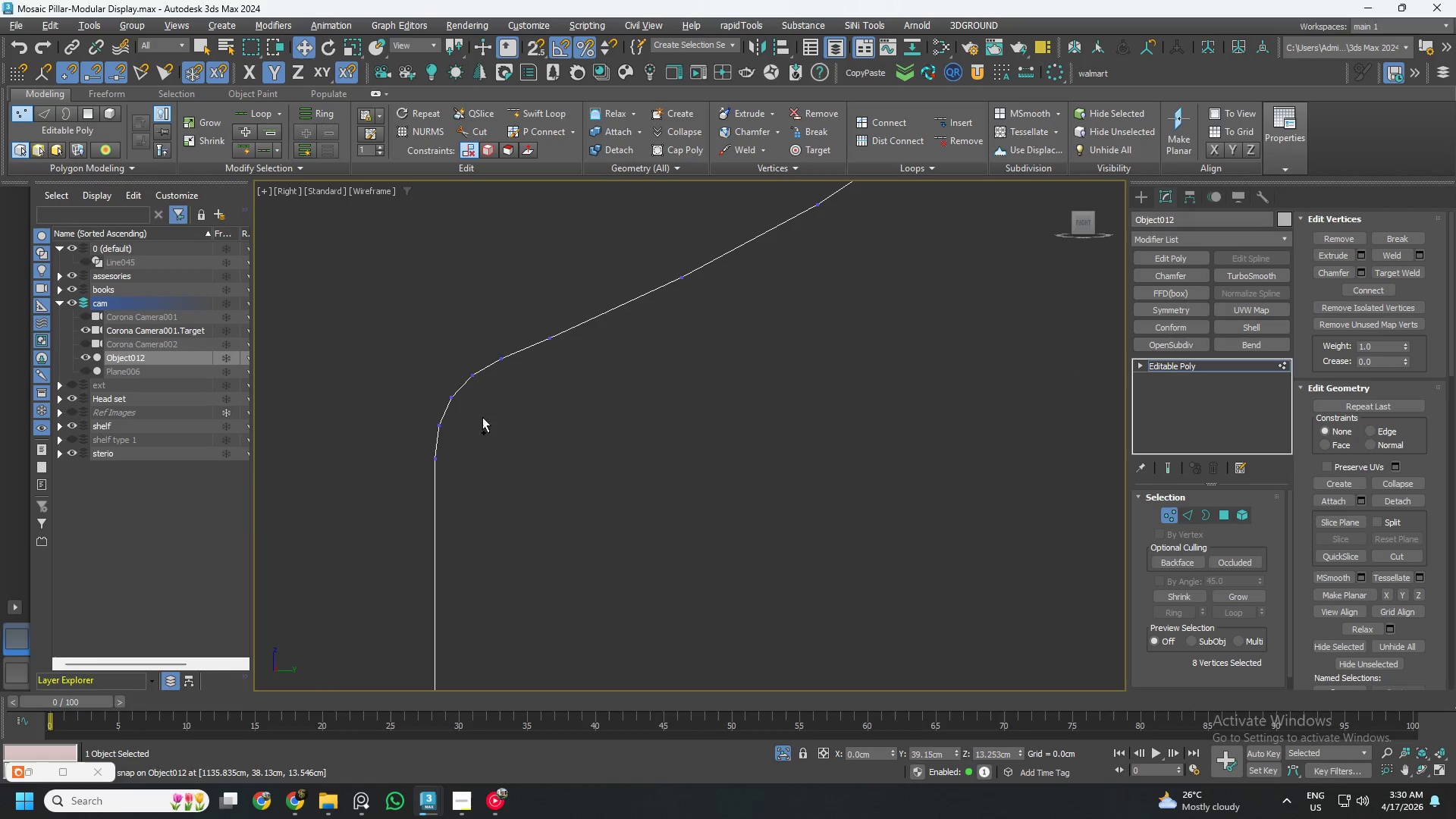 
left_click_drag(start_coordinate=[414, 392], to_coordinate=[468, 410])
 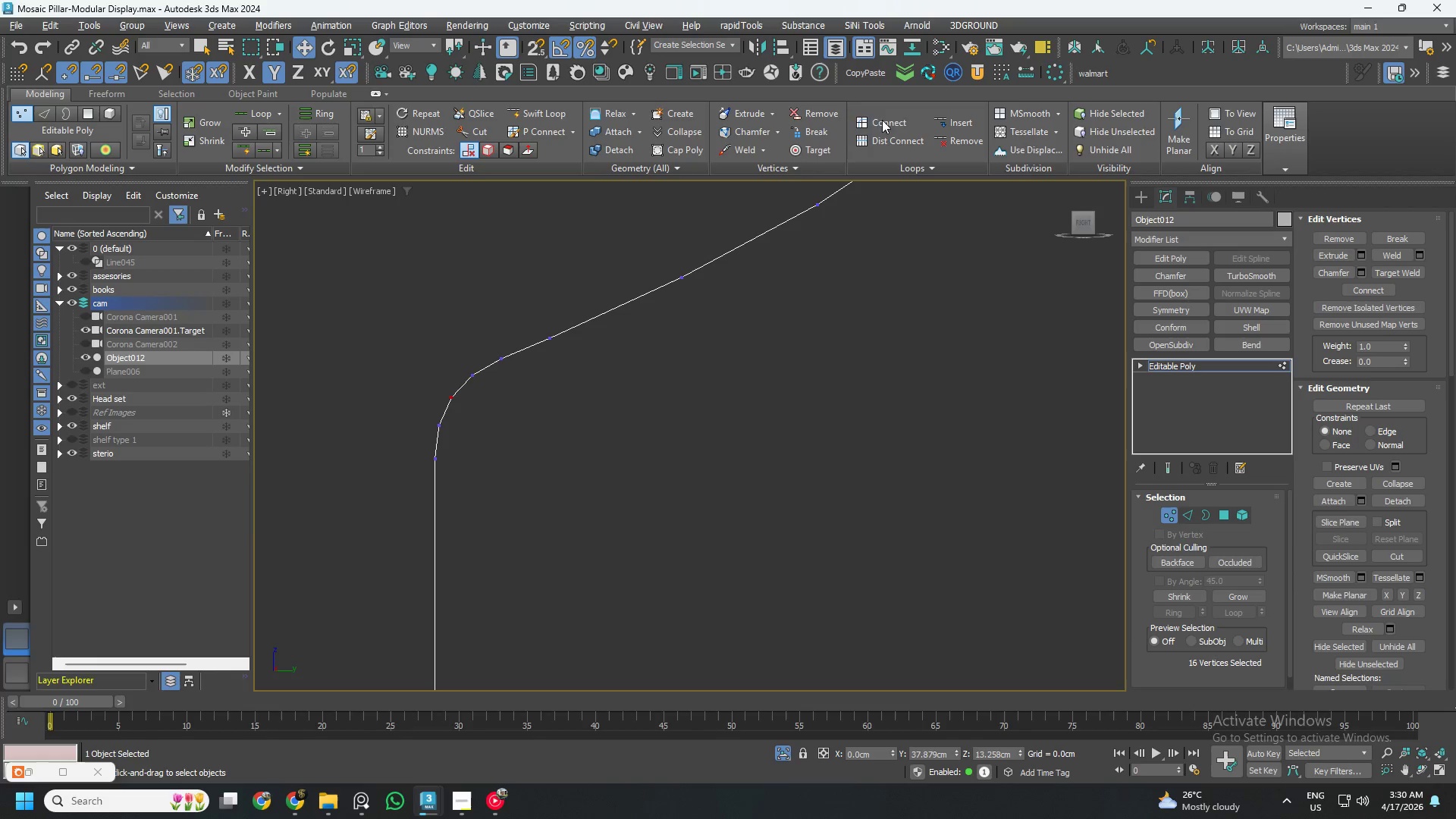 
left_click([876, 125])
 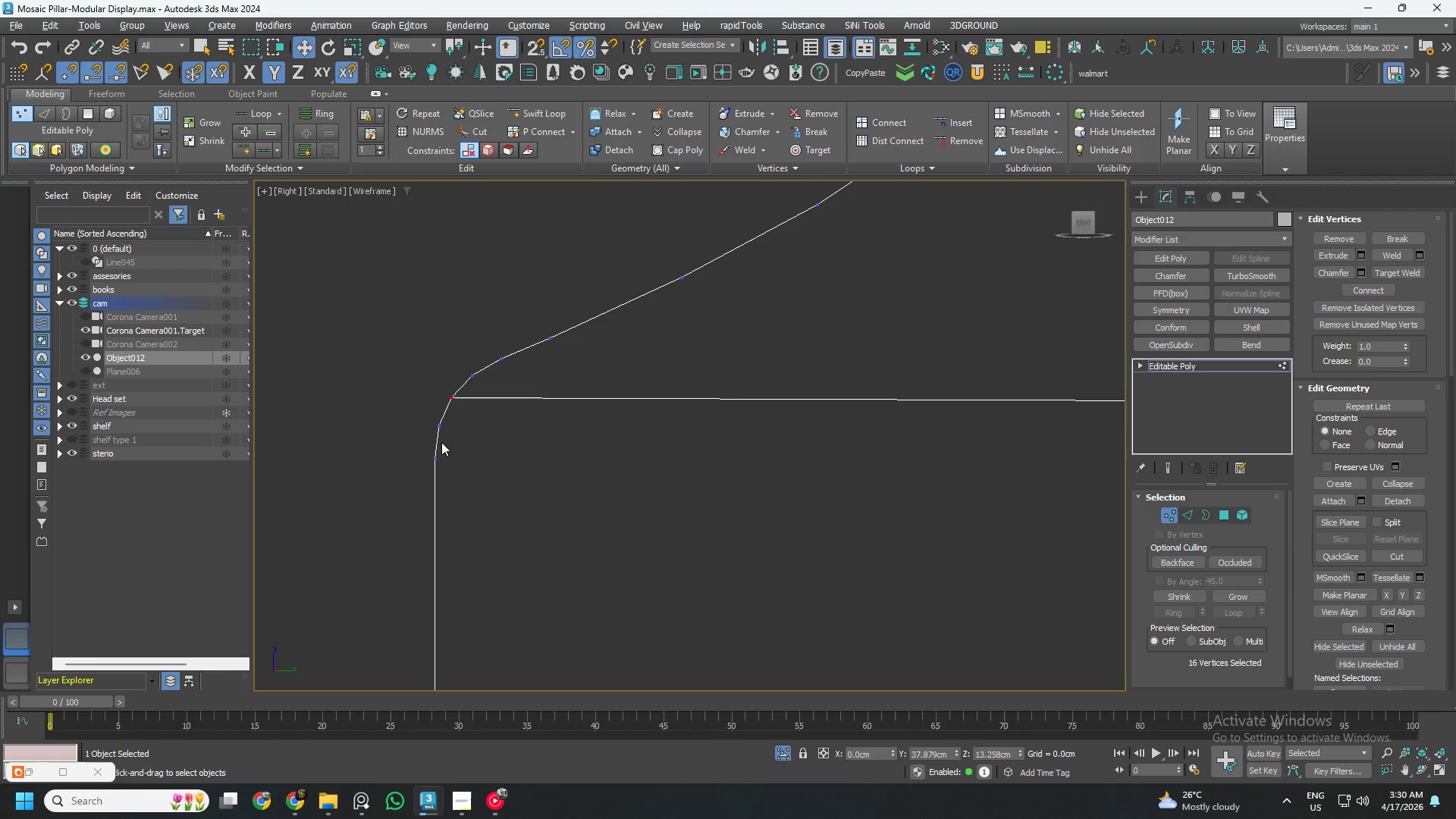 
left_click_drag(start_coordinate=[362, 447], to_coordinate=[487, 481])
 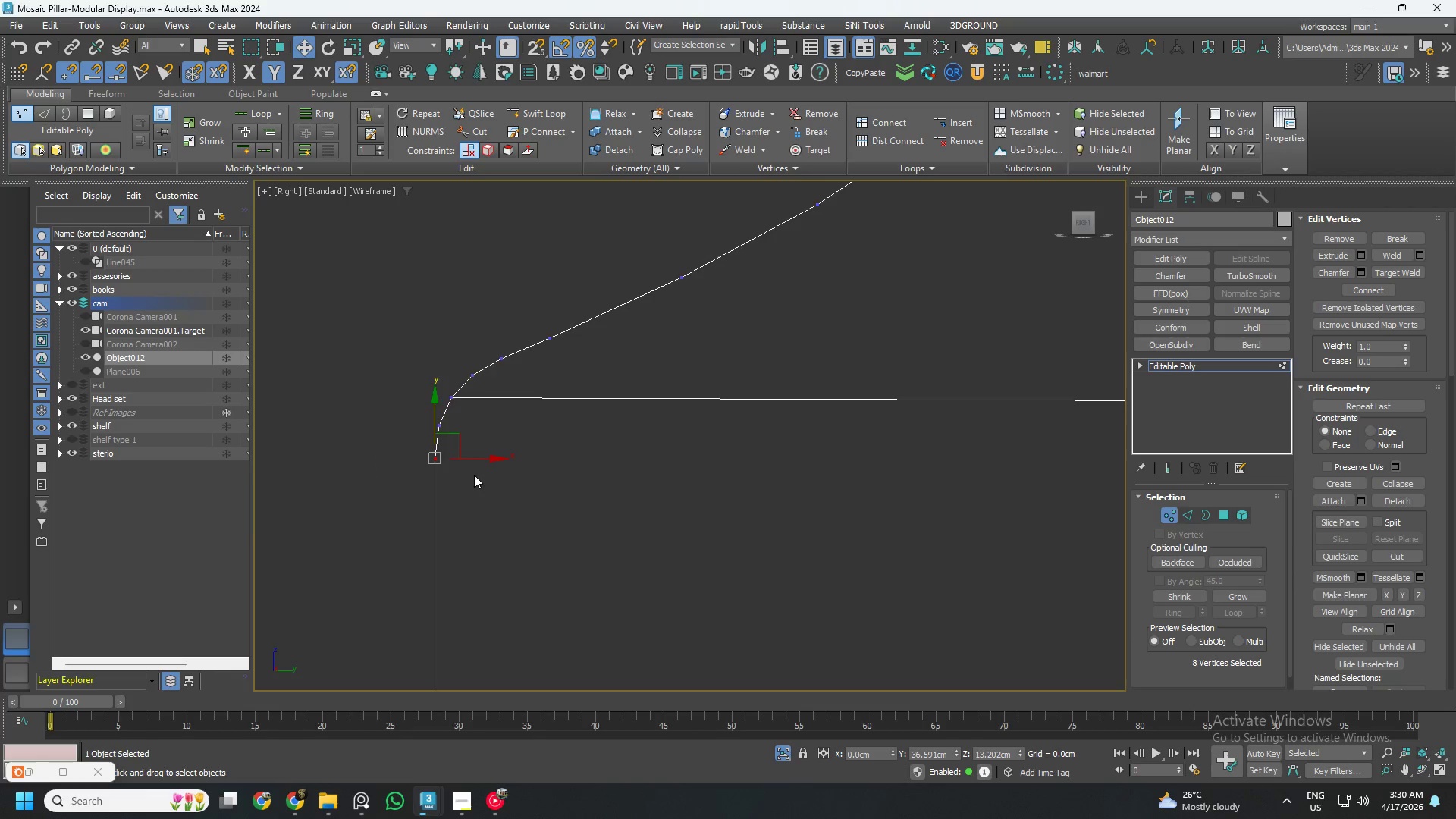 
scroll: coordinate [466, 473], scroll_direction: down, amount: 4.0
 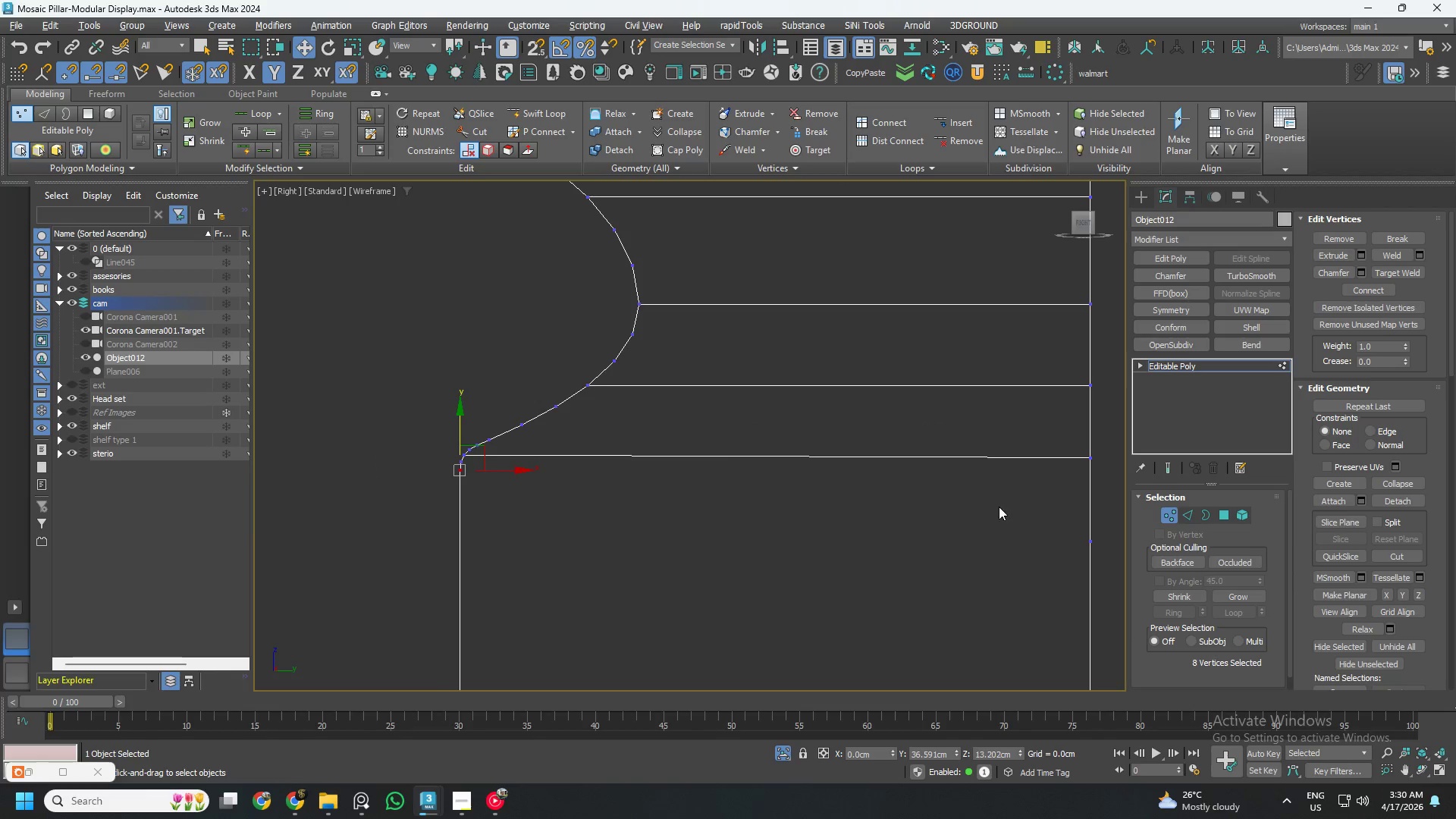 
hold_key(key=ControlLeft, duration=1.28)
left_click_drag(start_coordinate=[1003, 497], to_coordinate=[1098, 568])
 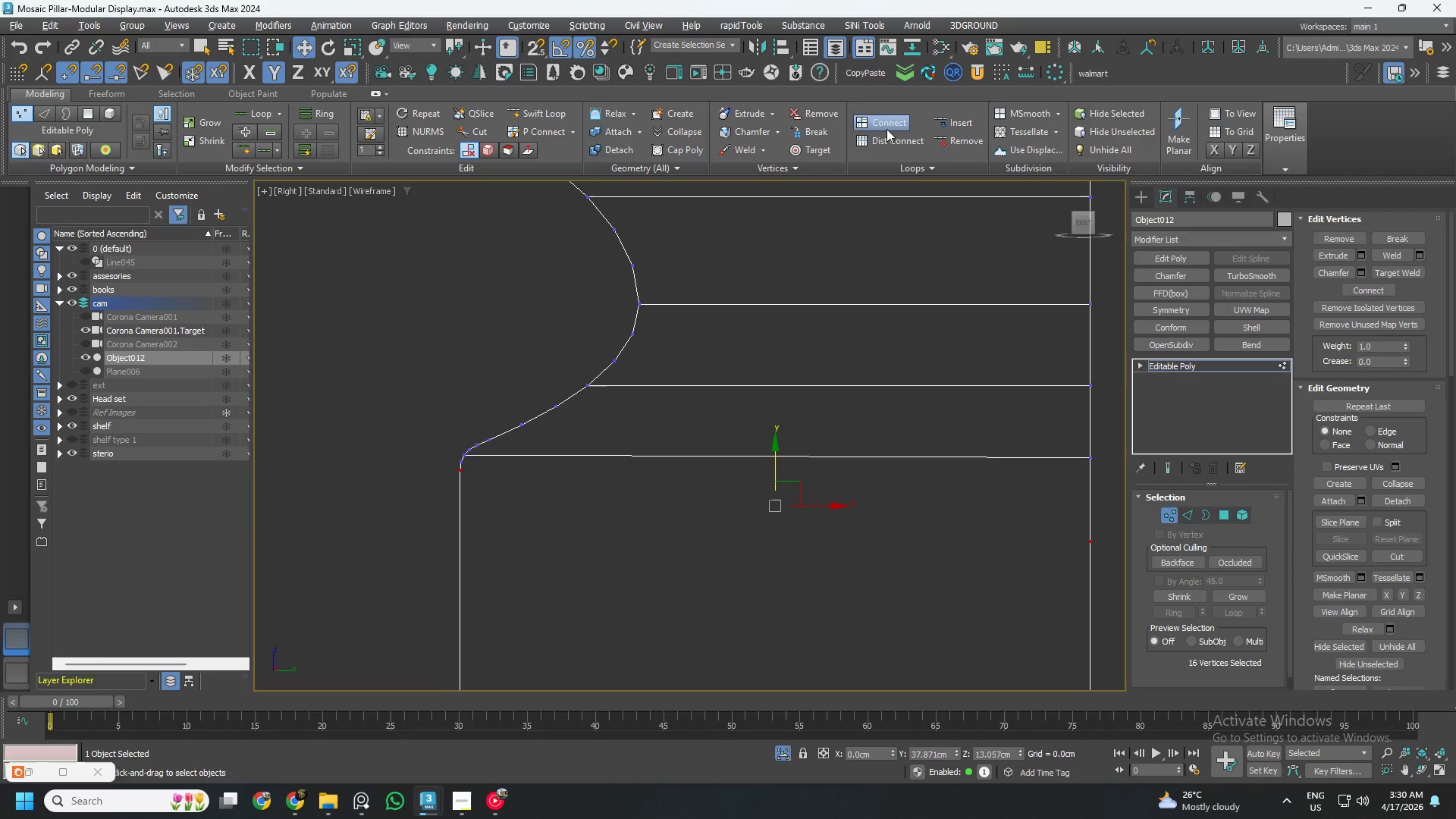 
left_click([889, 124])
 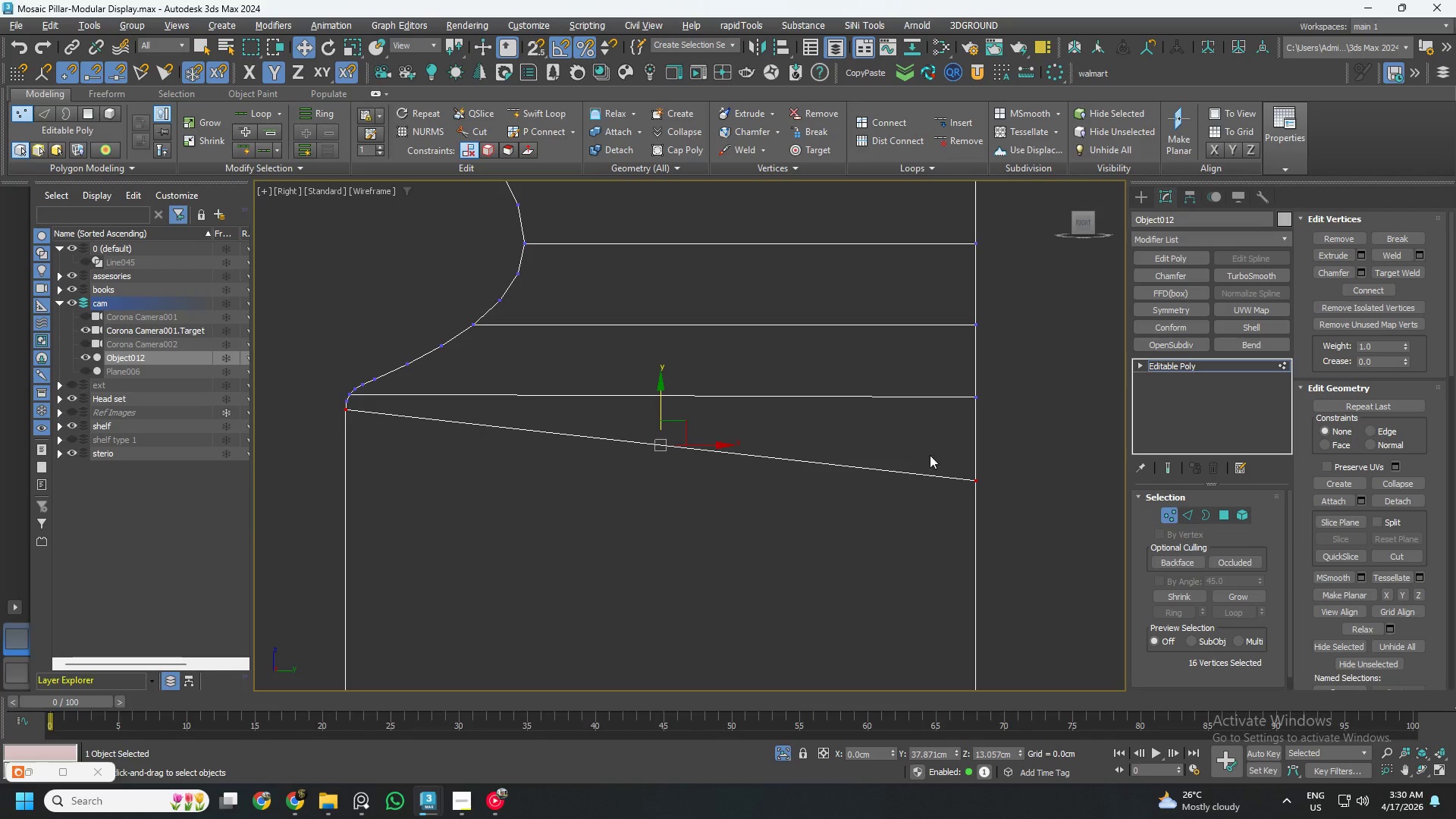 
left_click_drag(start_coordinate=[1039, 540], to_coordinate=[938, 444])
 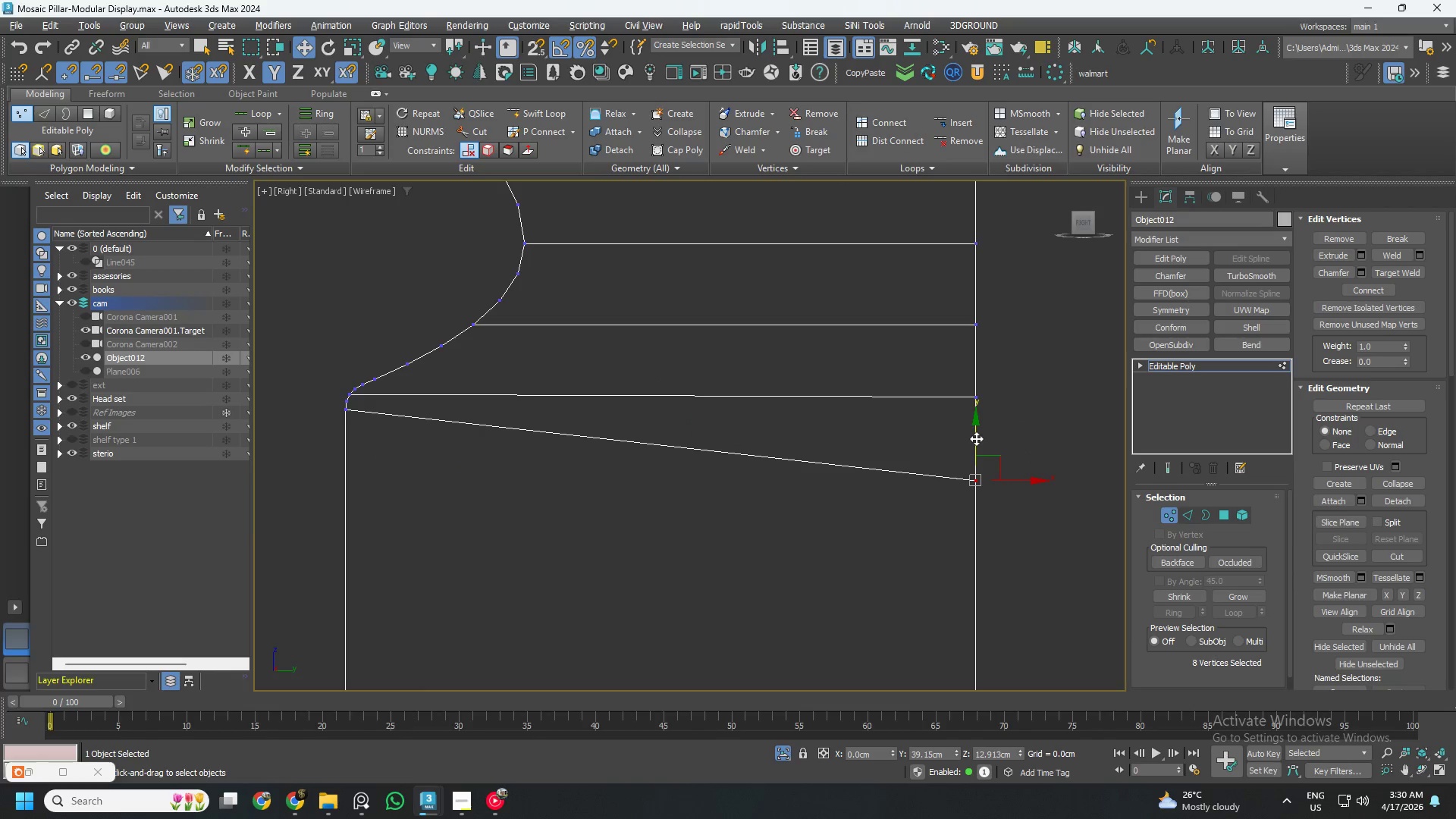 
left_click_drag(start_coordinate=[976, 438], to_coordinate=[981, 372])
 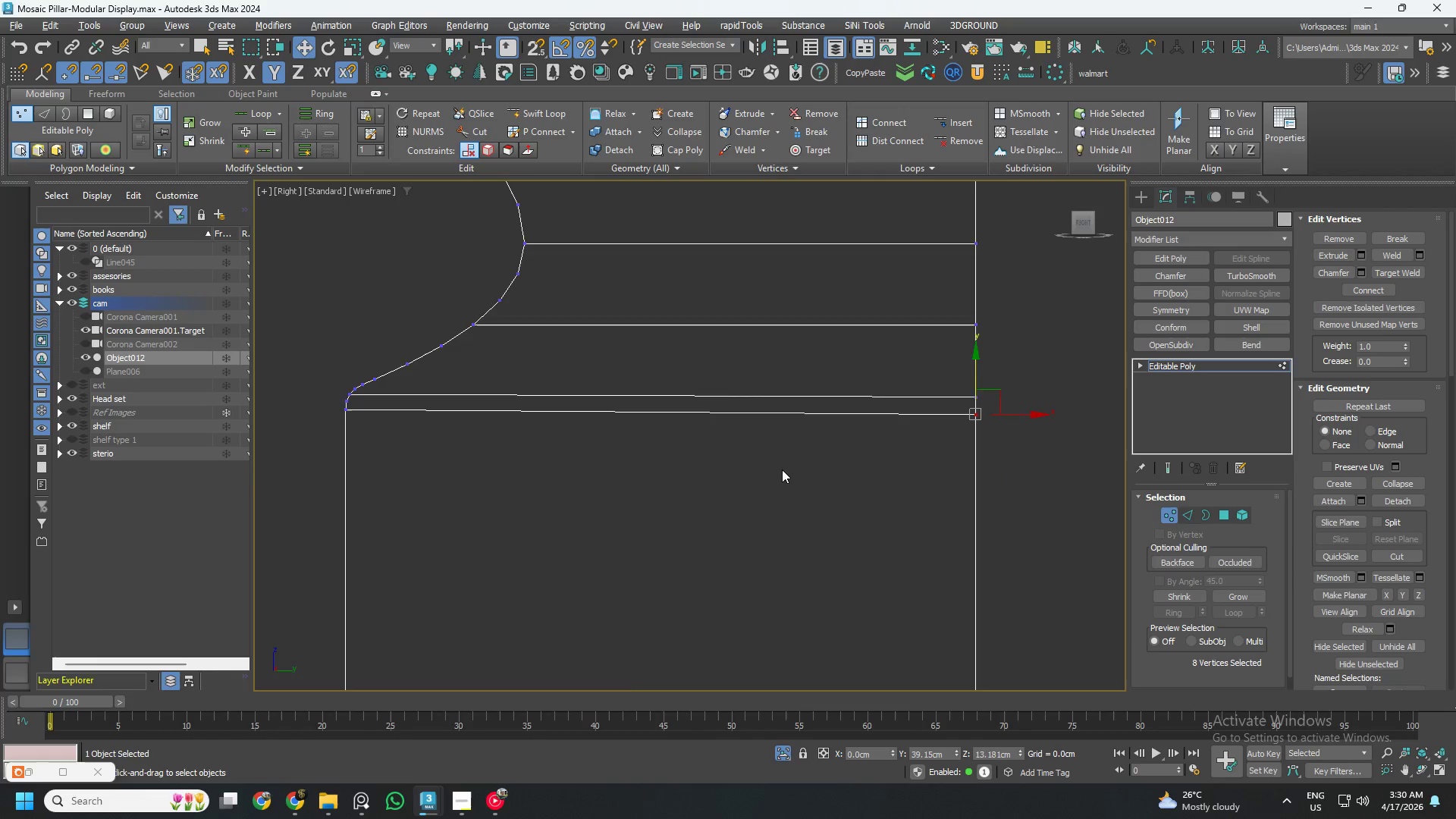 
scroll: coordinate [799, 469], scroll_direction: down, amount: 5.0
 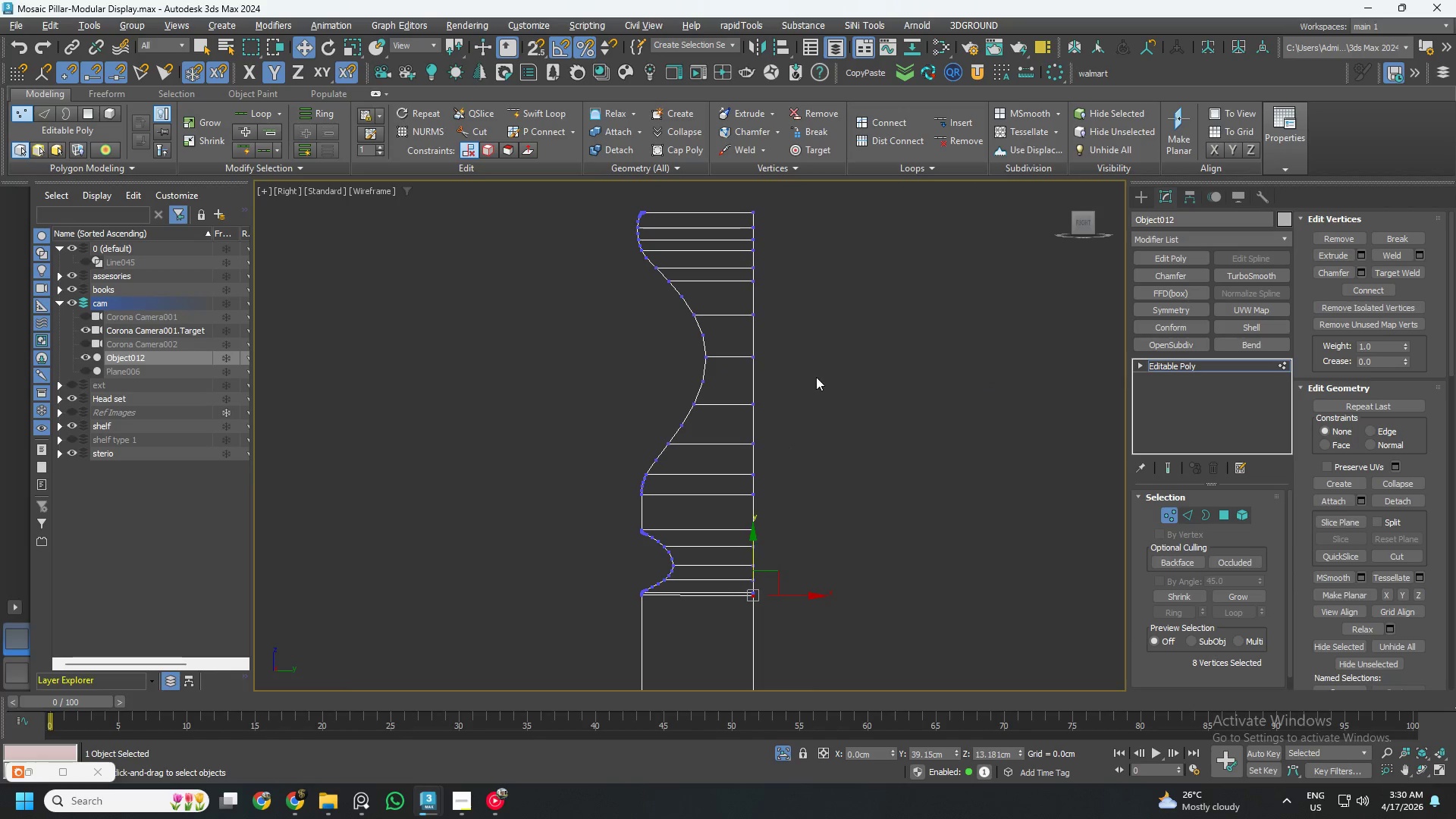 
left_click([817, 374])
 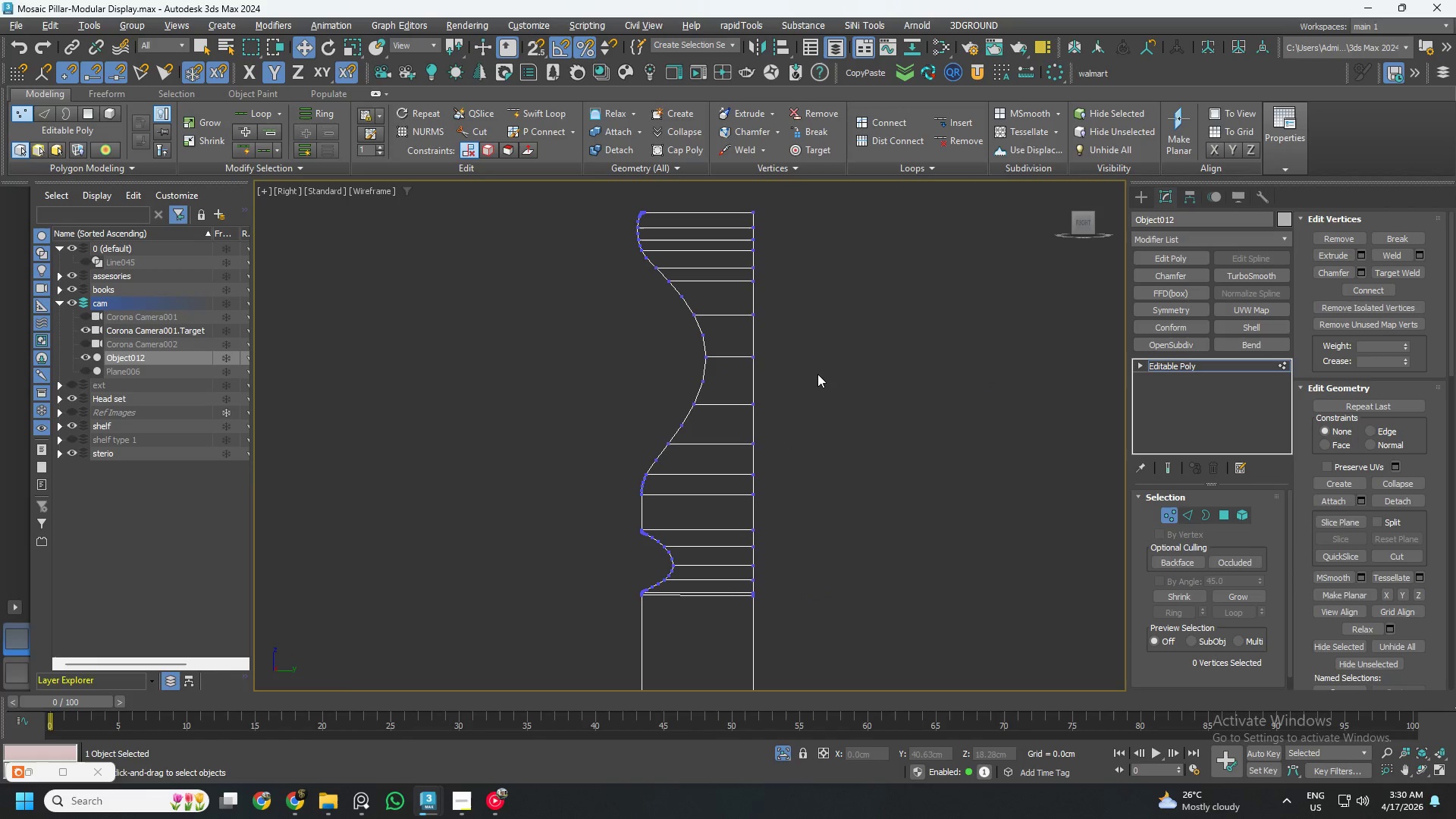 
key(Control+ControlLeft)
 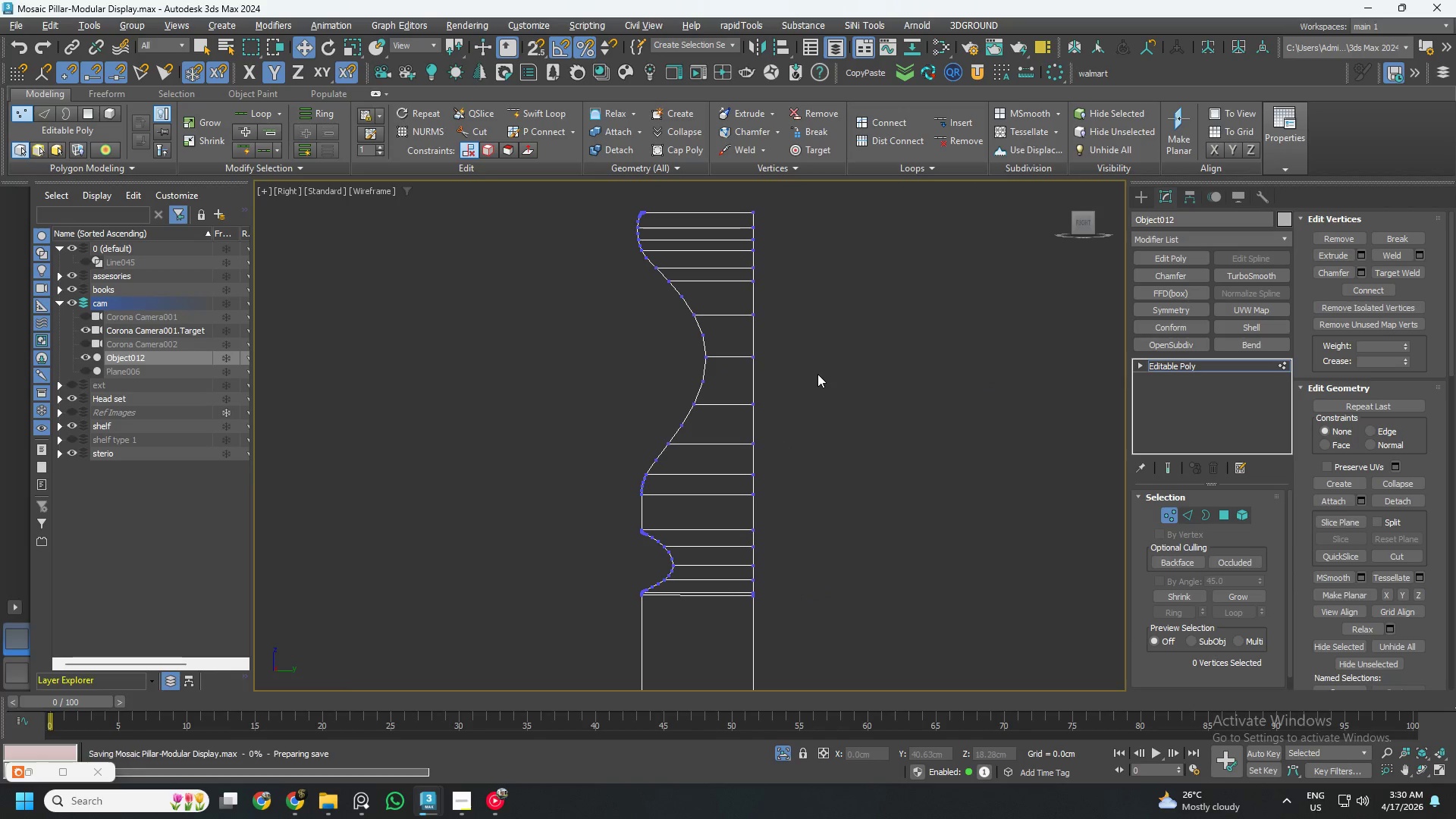 
key(Control+S)
 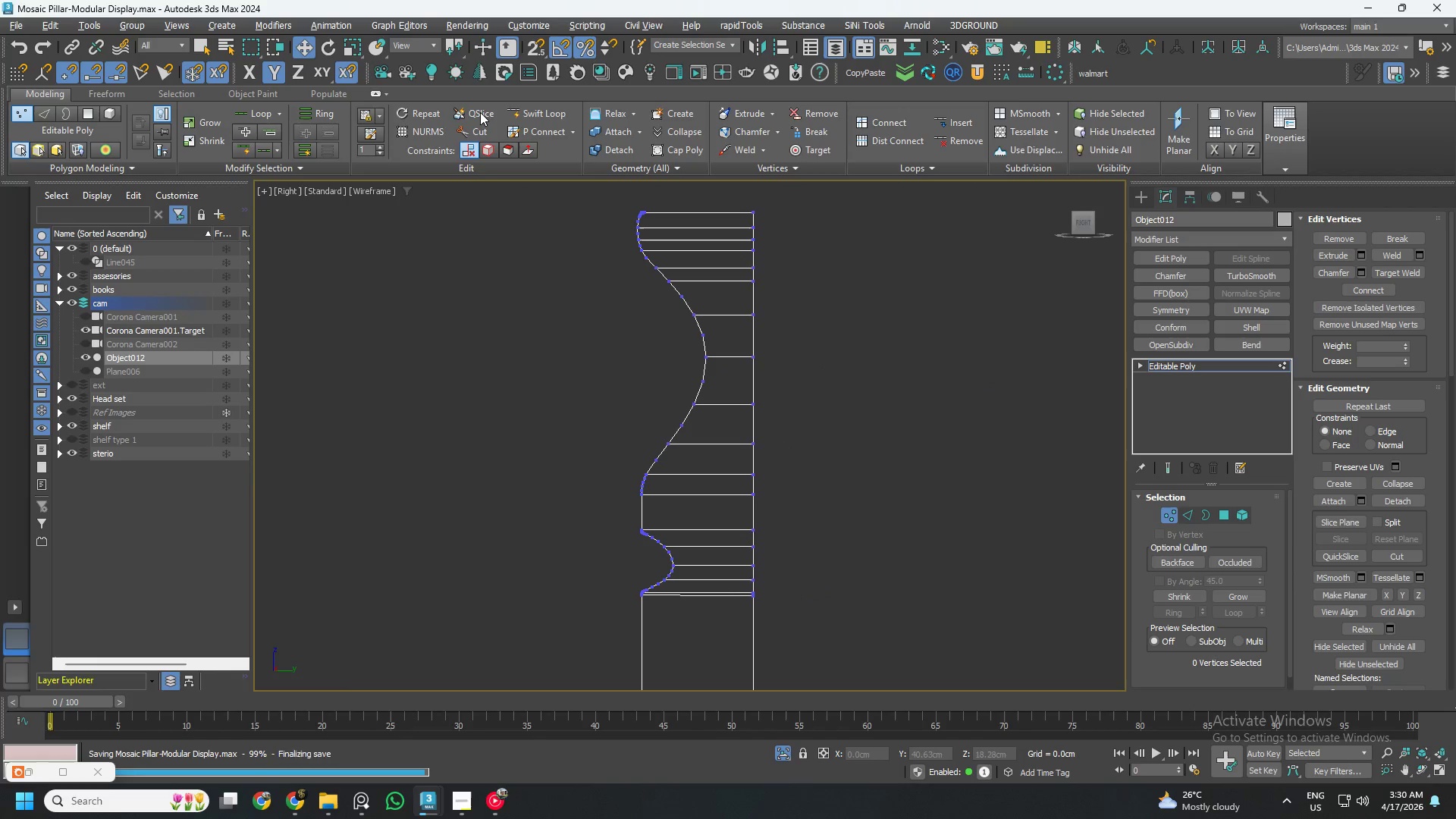 
left_click([480, 112])
 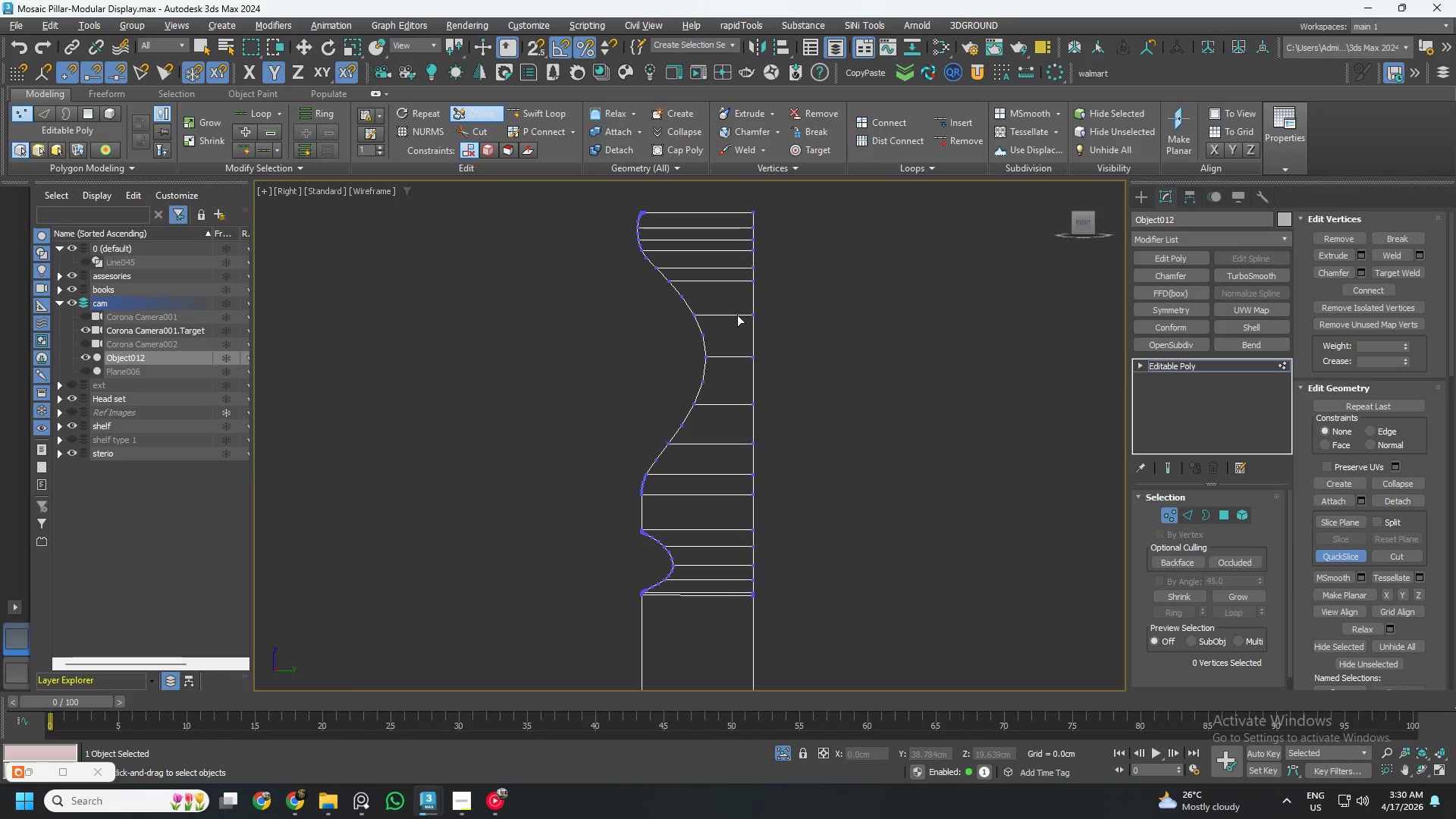 
left_click([731, 315])
 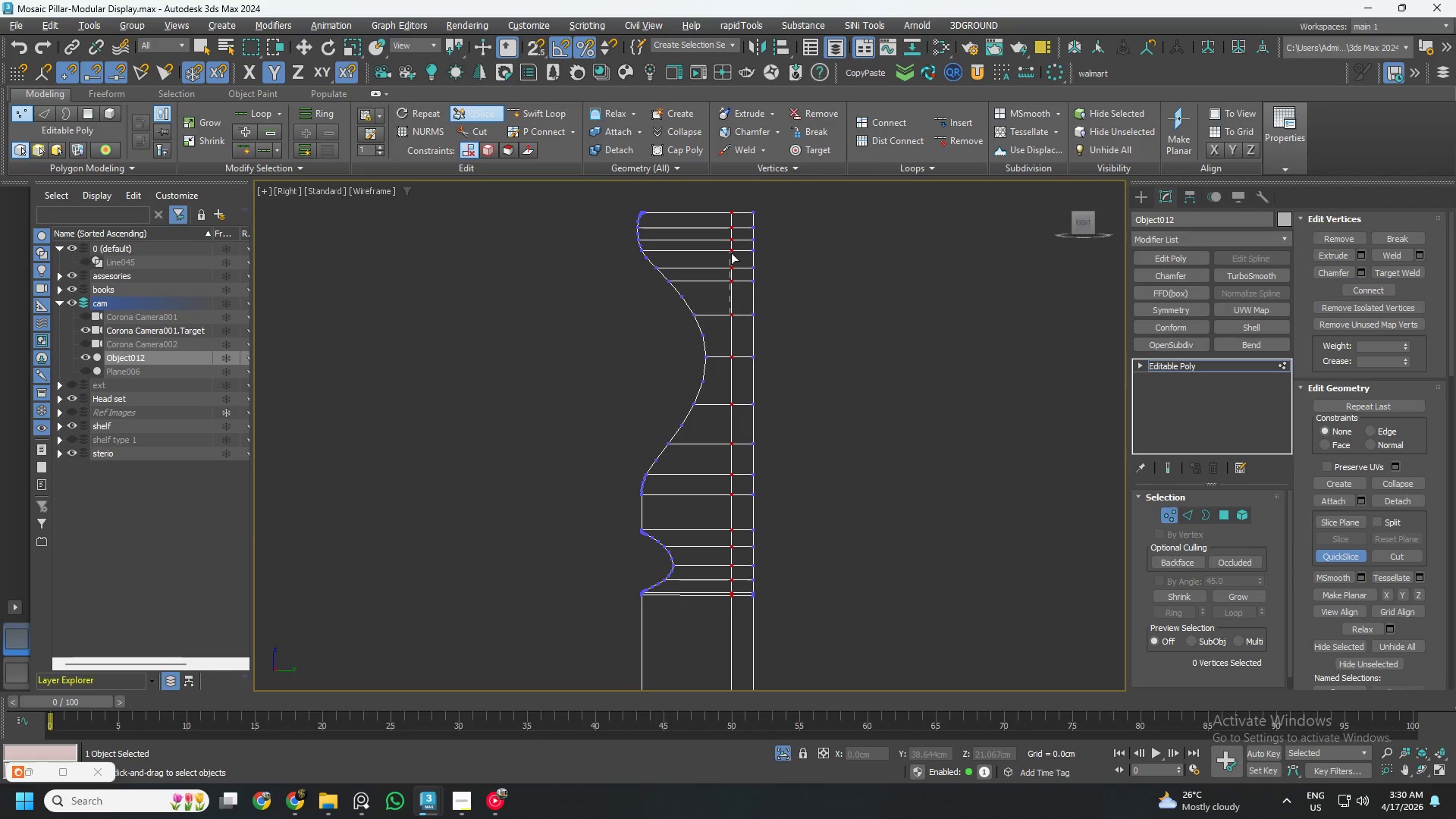 
left_click([731, 253])
 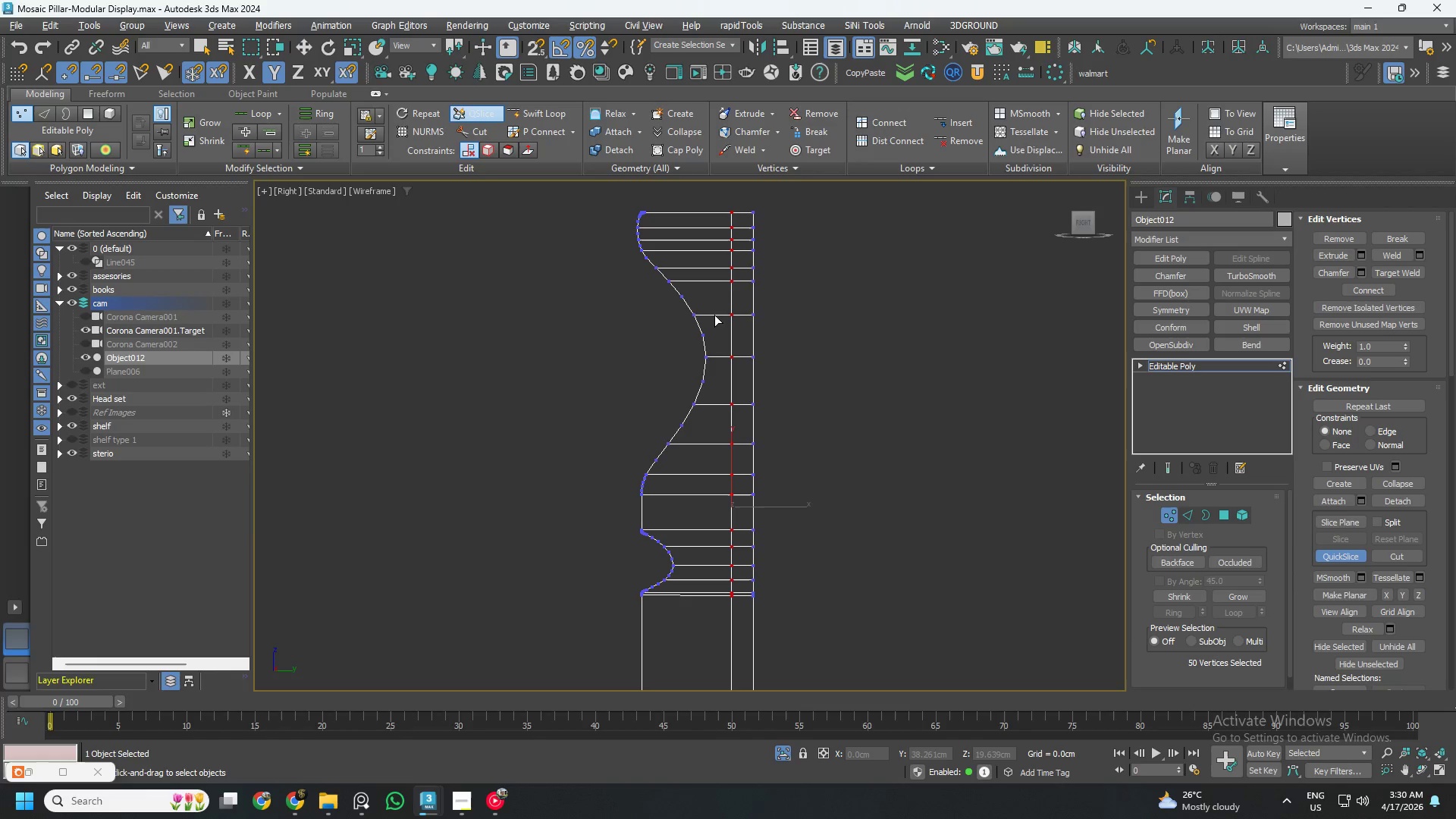 
left_click([712, 315])
 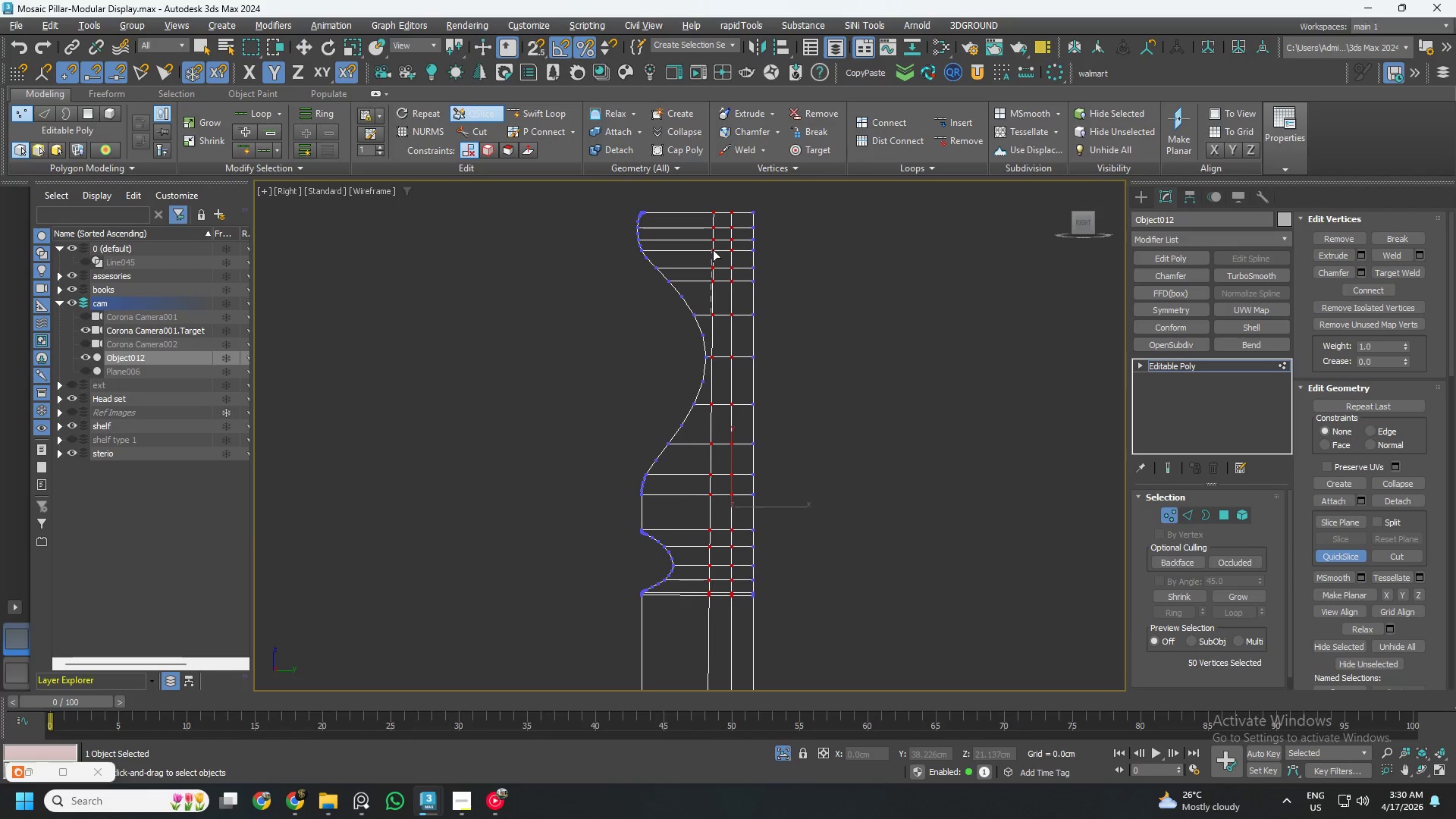 
left_click([712, 249])
 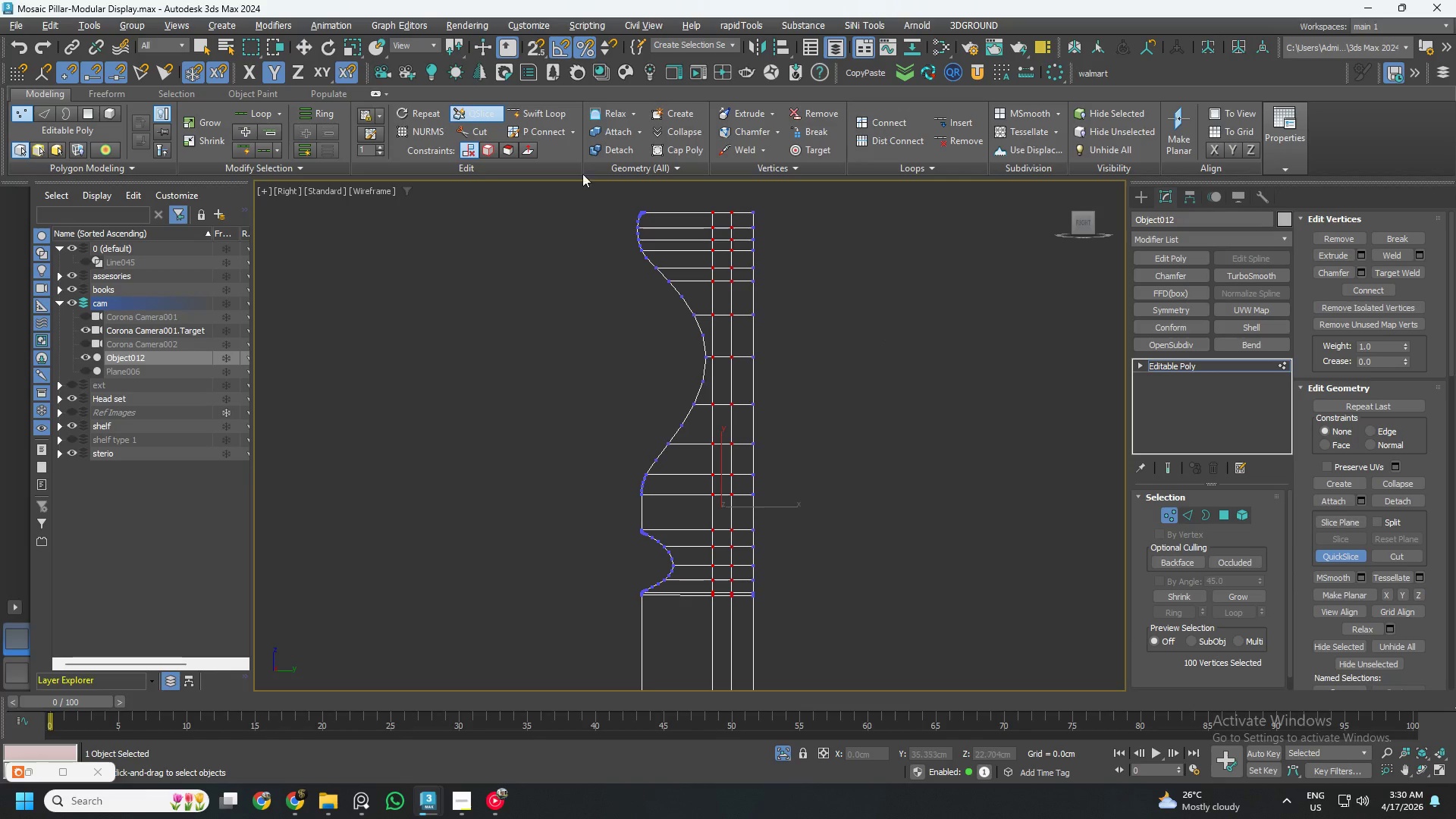 
left_click([484, 112])
 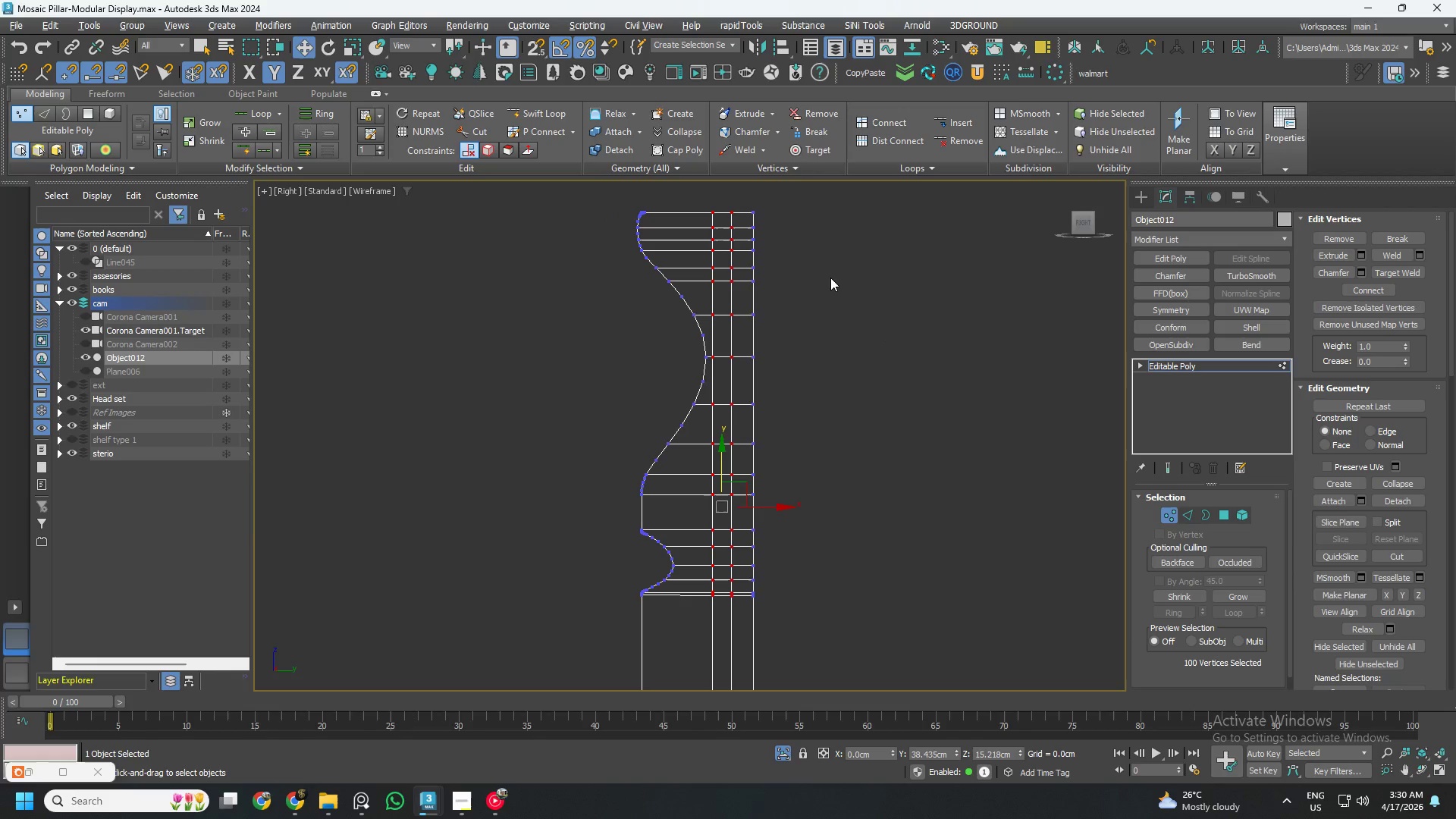 
right_click([830, 278])
 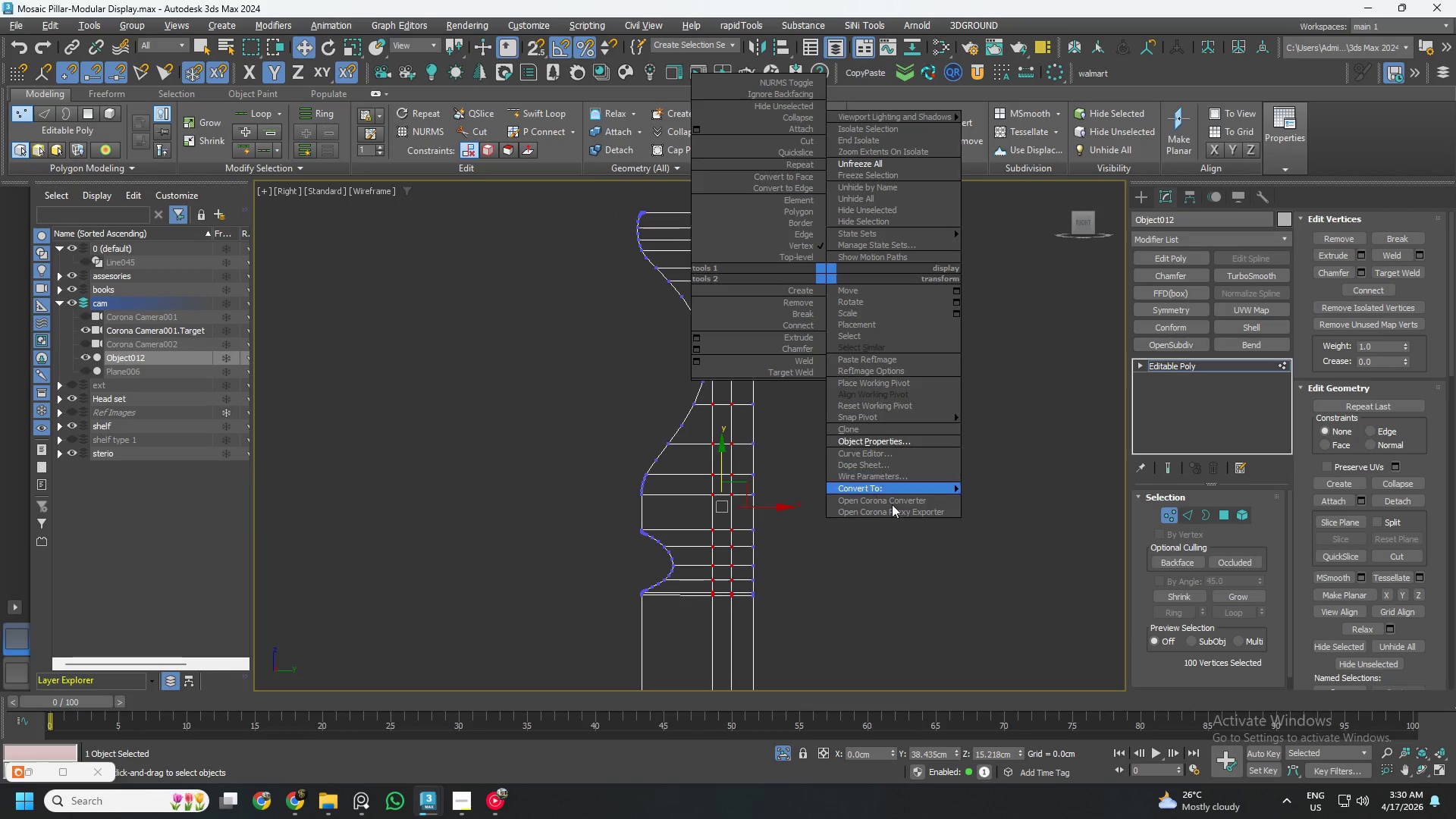 
left_click([939, 559])
 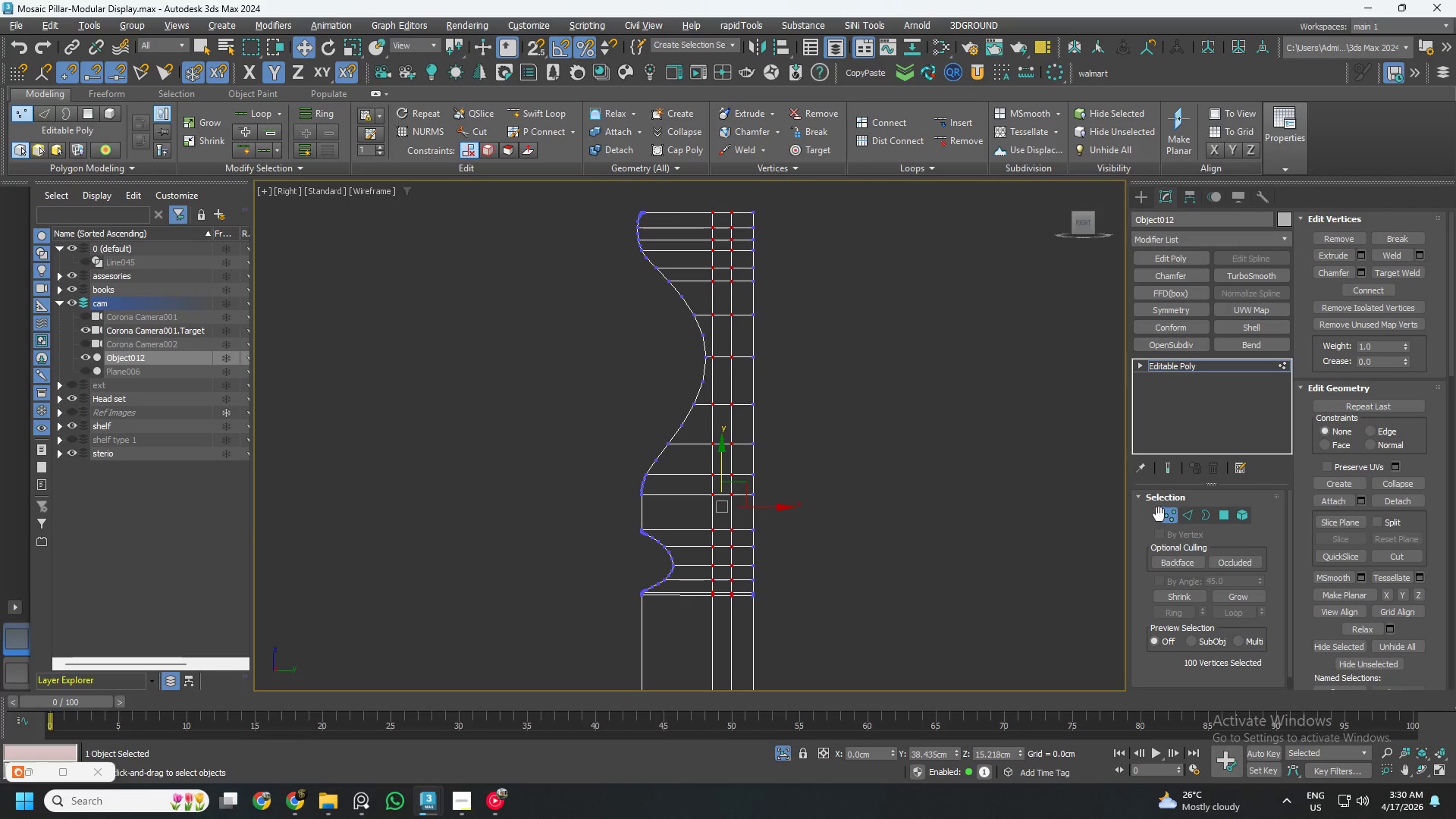 
left_click([1169, 514])
 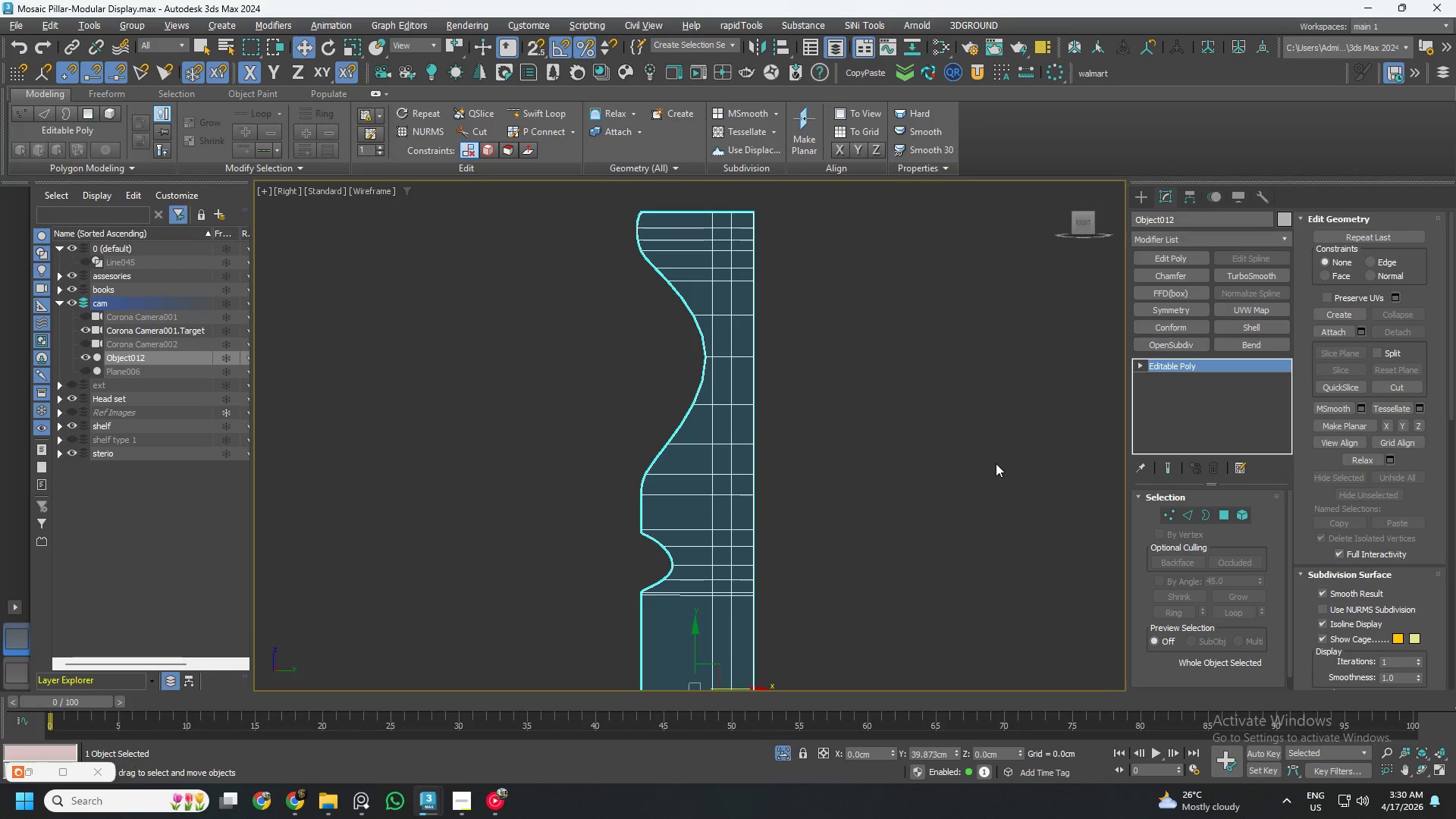 
key(2)
 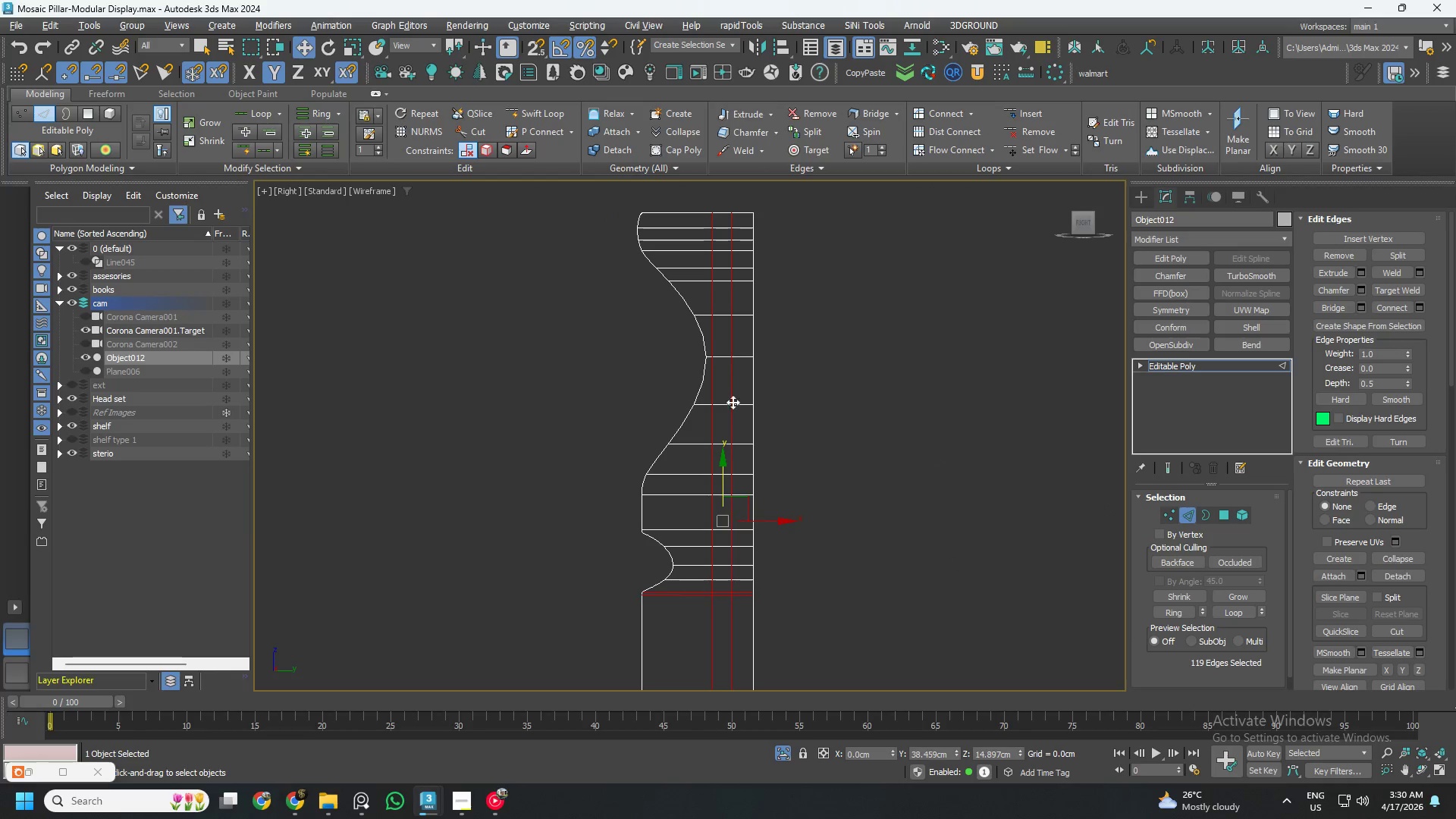 
scroll: coordinate [727, 586], scroll_direction: none, amount: 0.0
 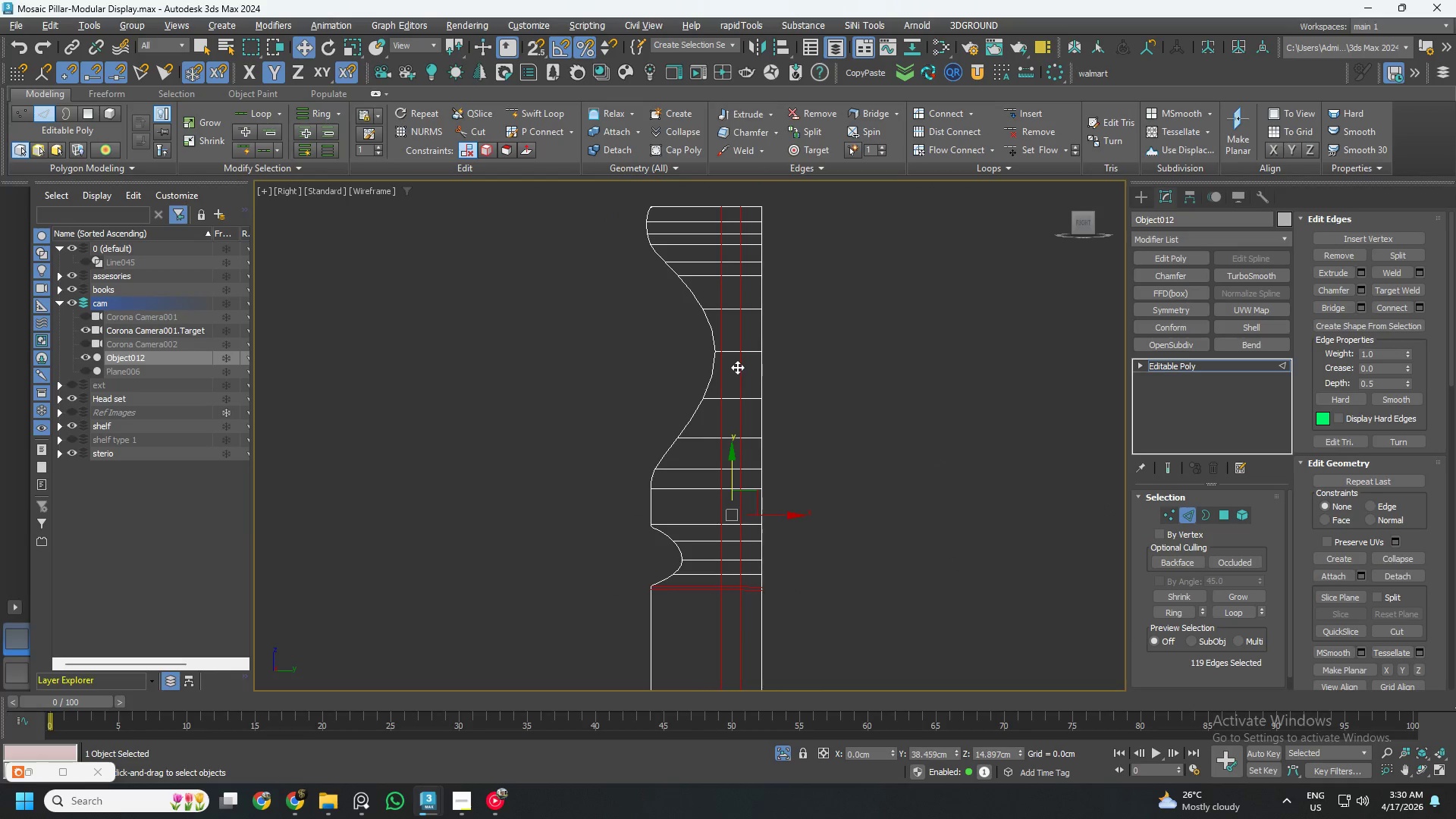 
double_click([737, 367])
 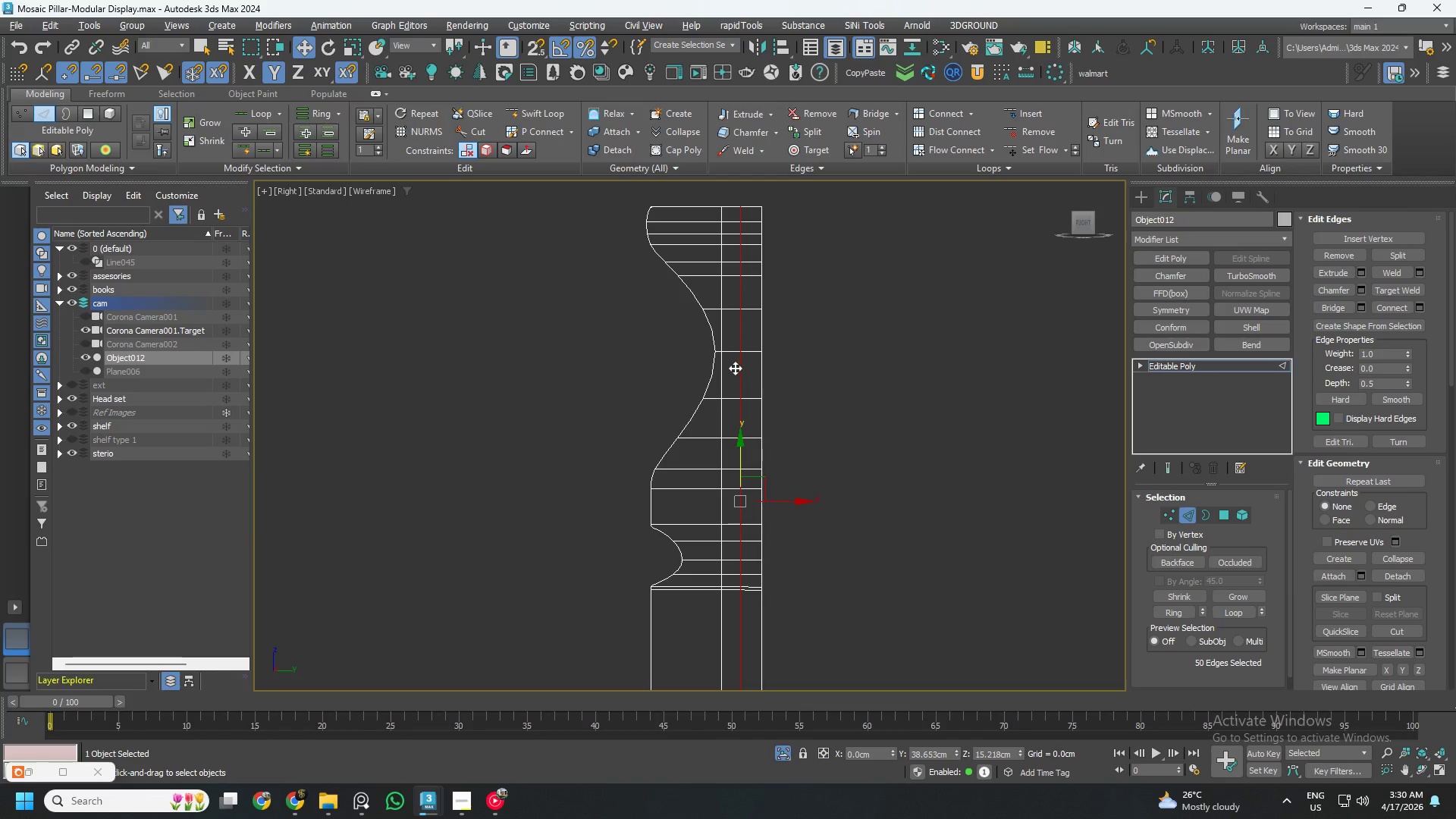 
key(Control+ControlLeft)
 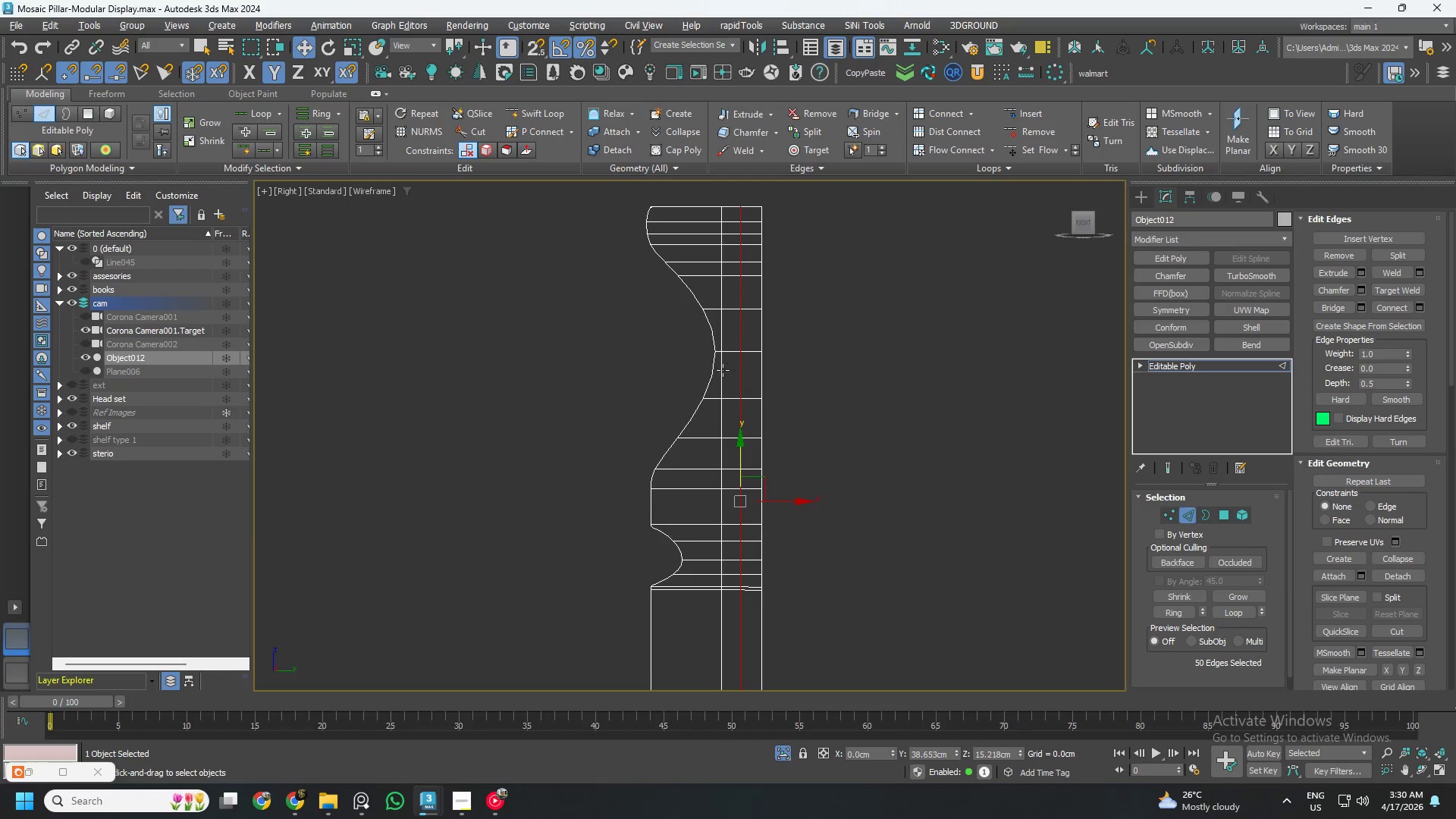 
key(Control+ControlLeft)
 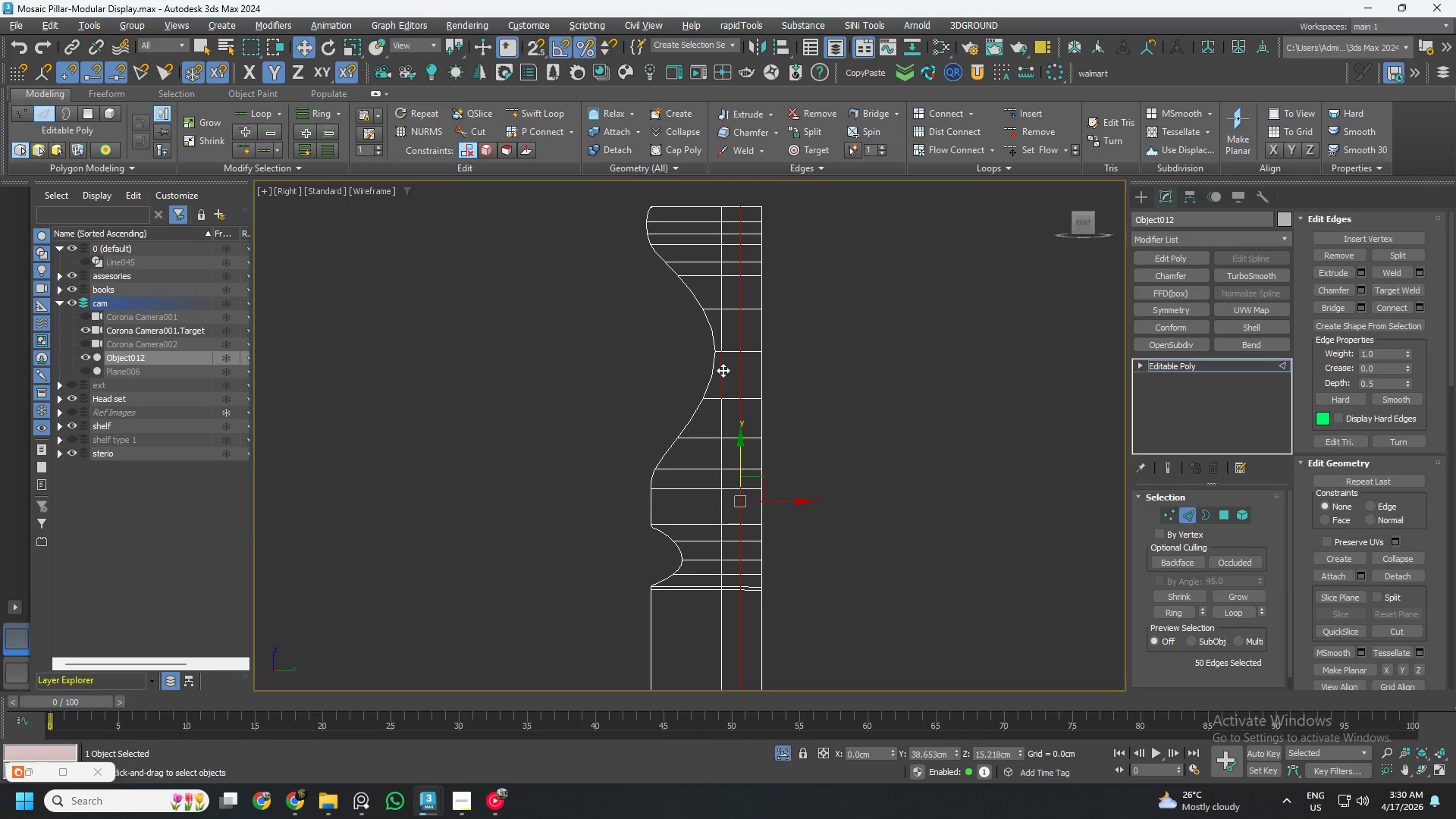 
hold_key(key=ControlLeft, duration=0.44)
double_click([723, 370])
 